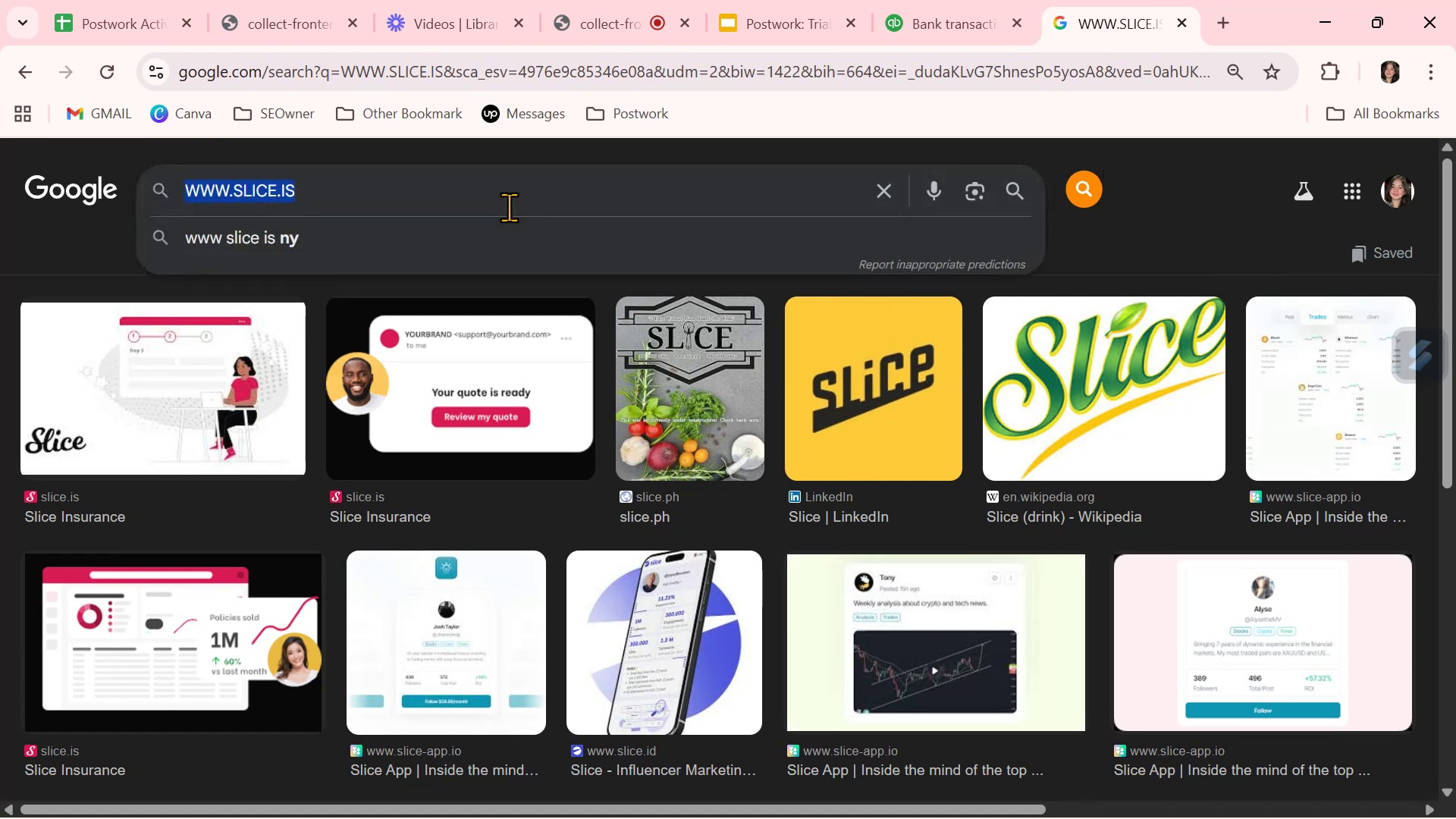 
key(Control+V)
 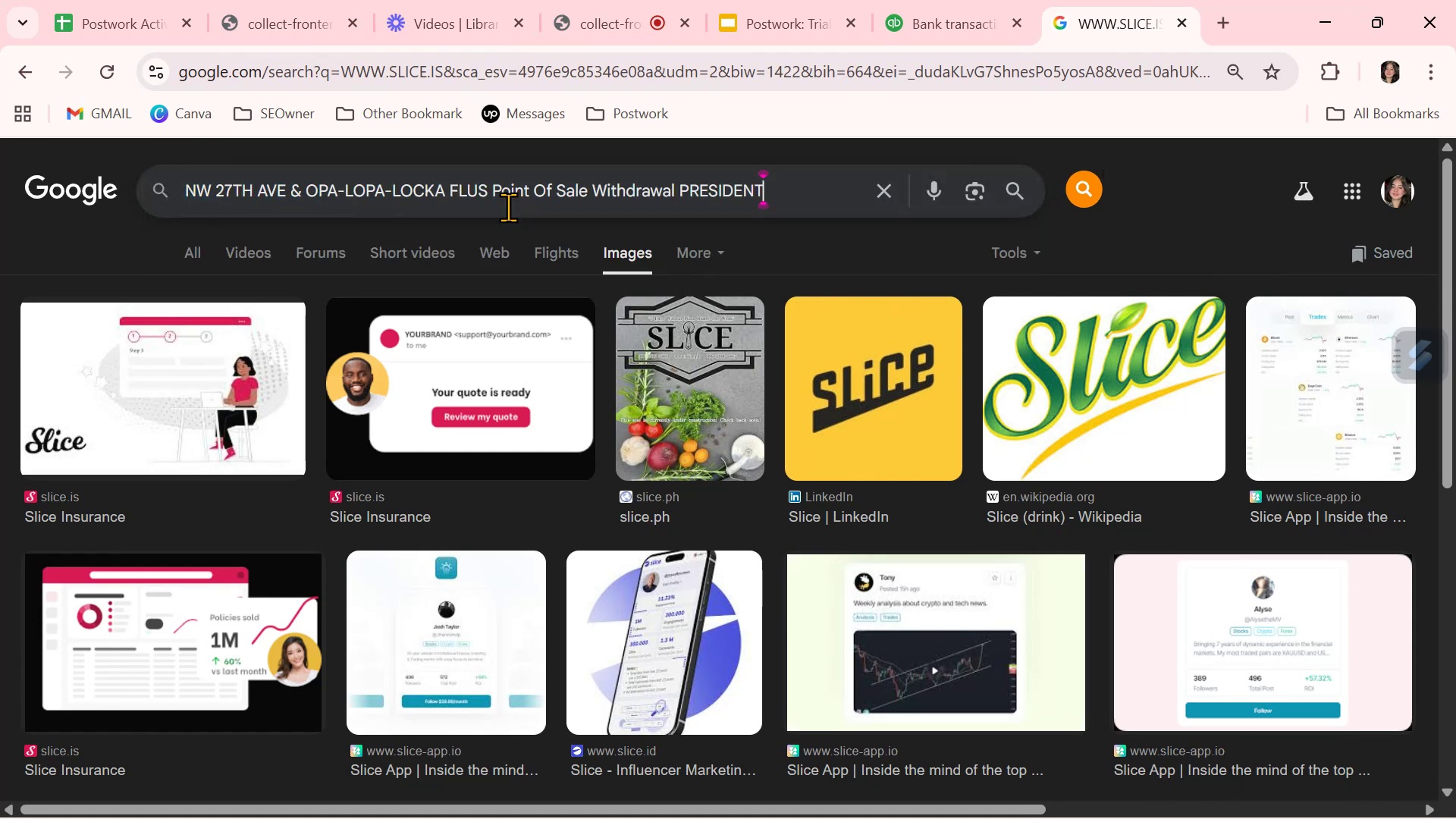 
key(NumpadEnter)
 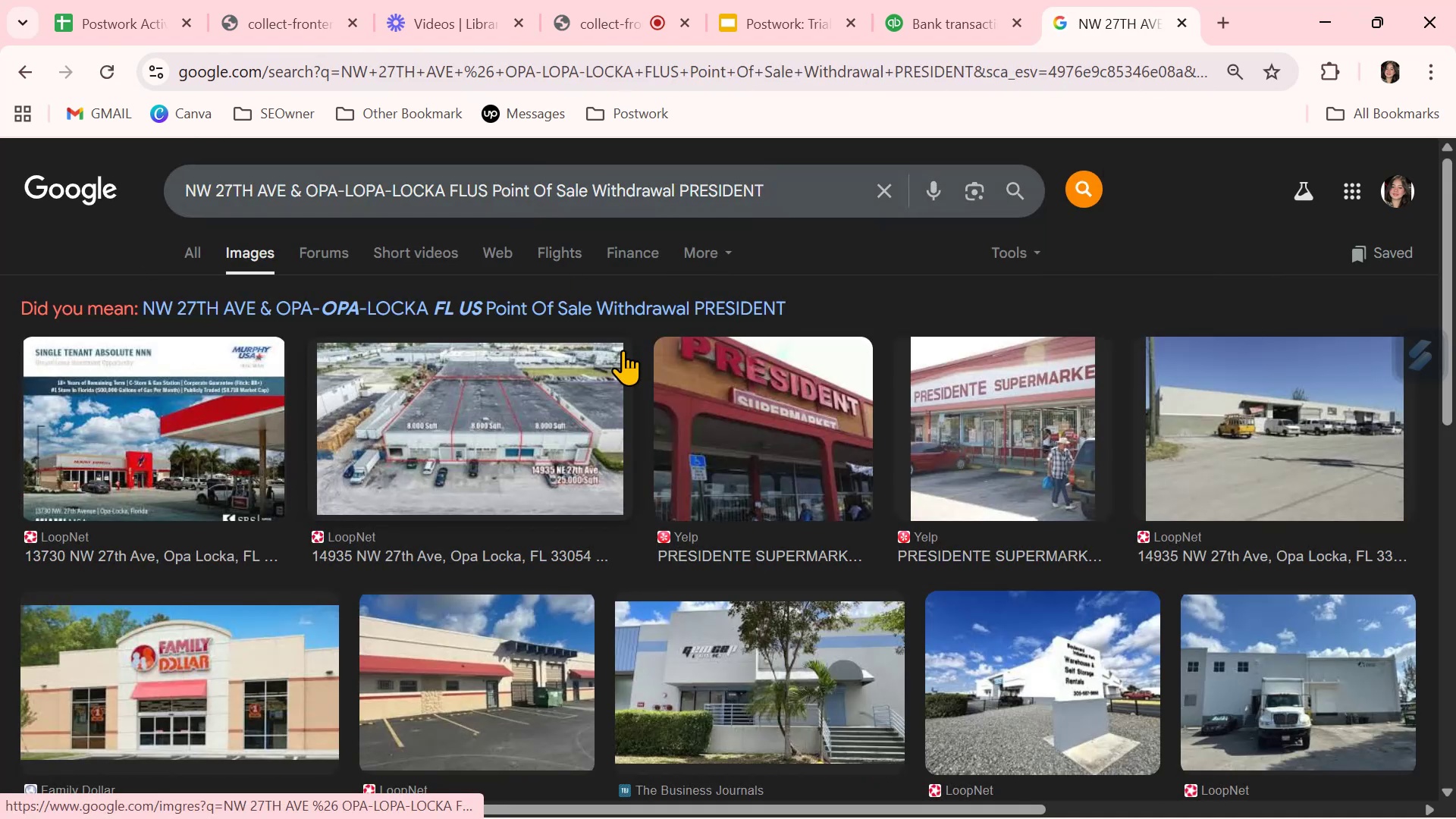 
wait(9.44)
 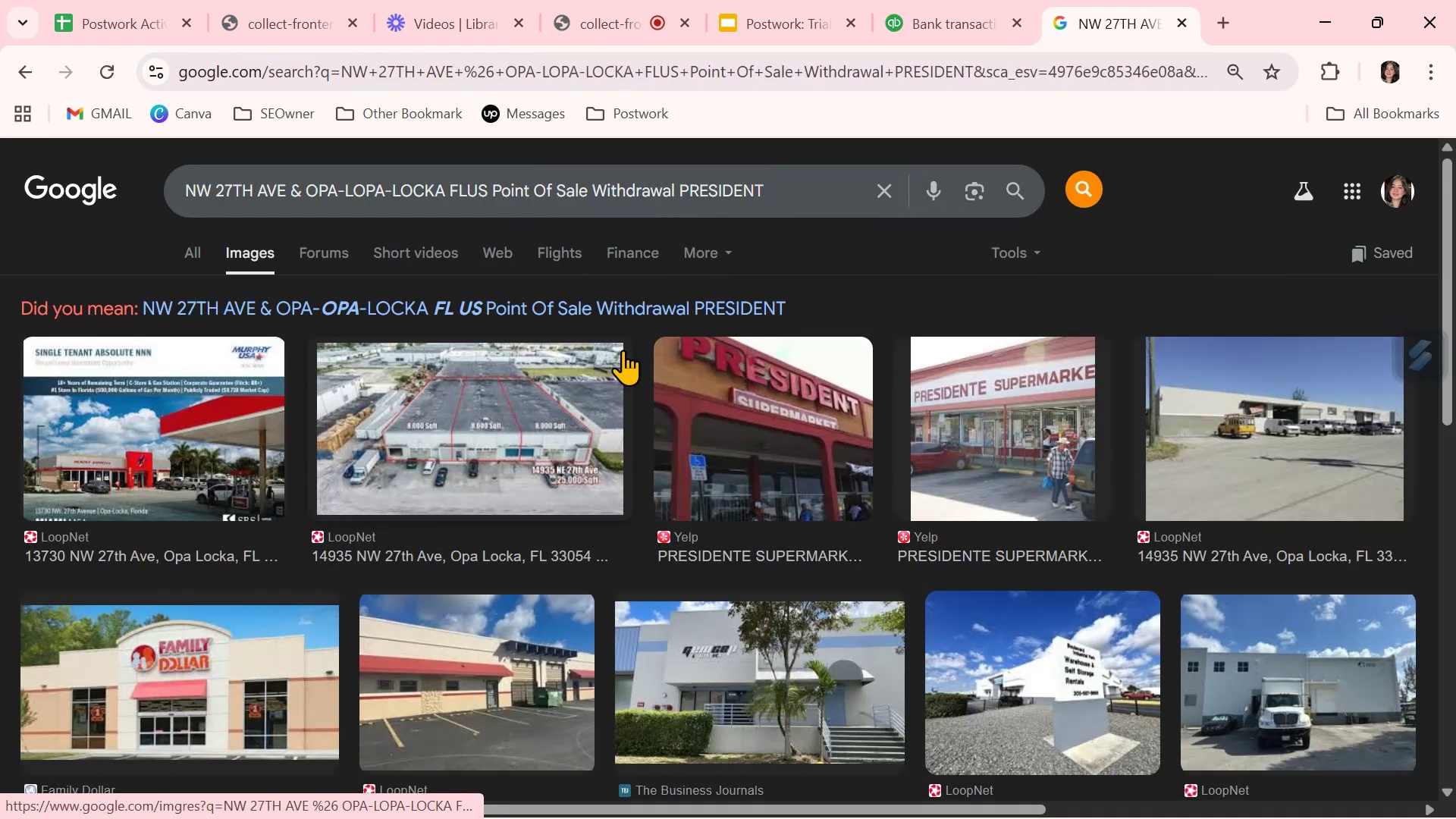 
left_click([970, 22])
 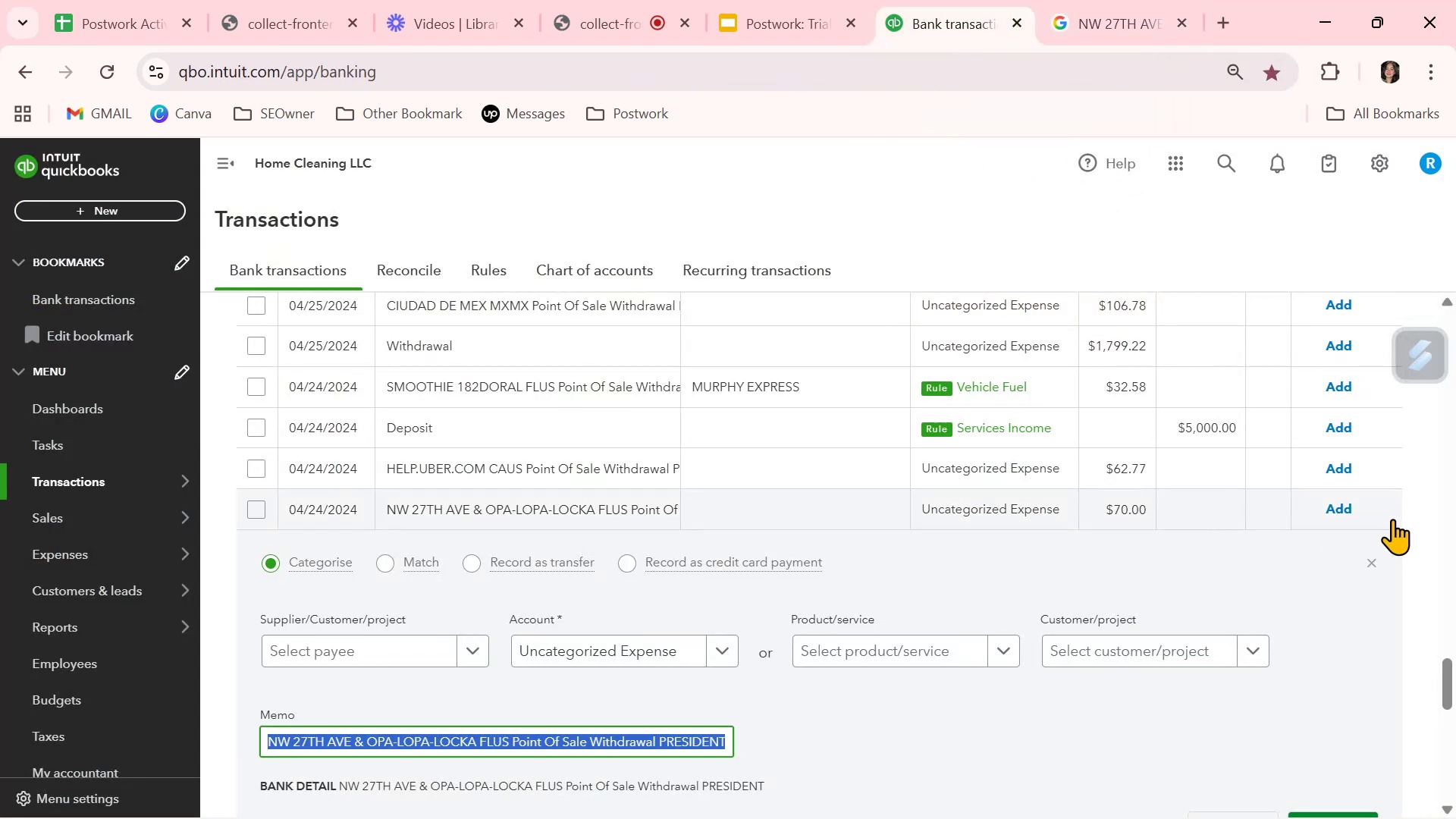 
left_click([1367, 563])
 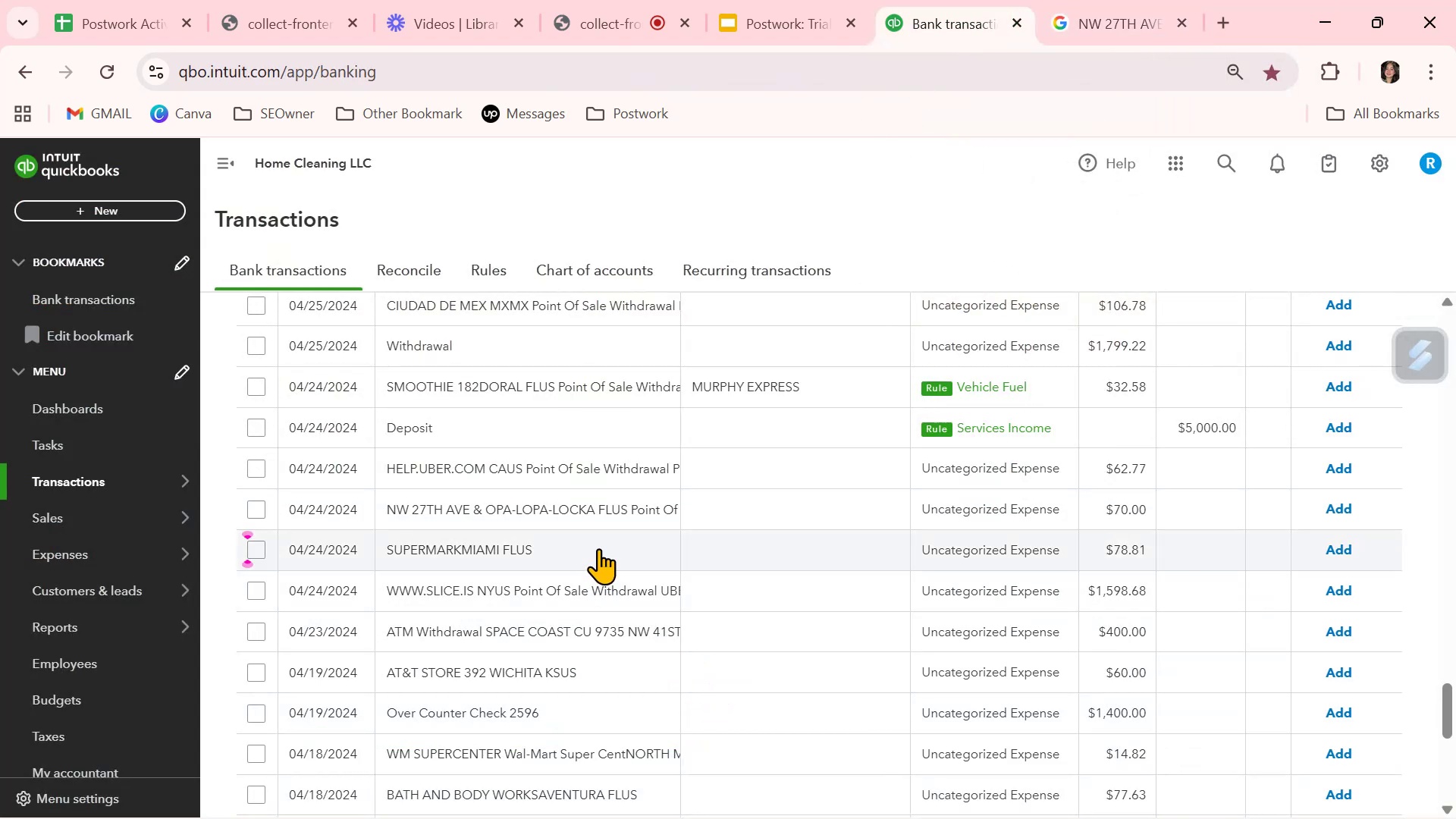 
wait(12.48)
 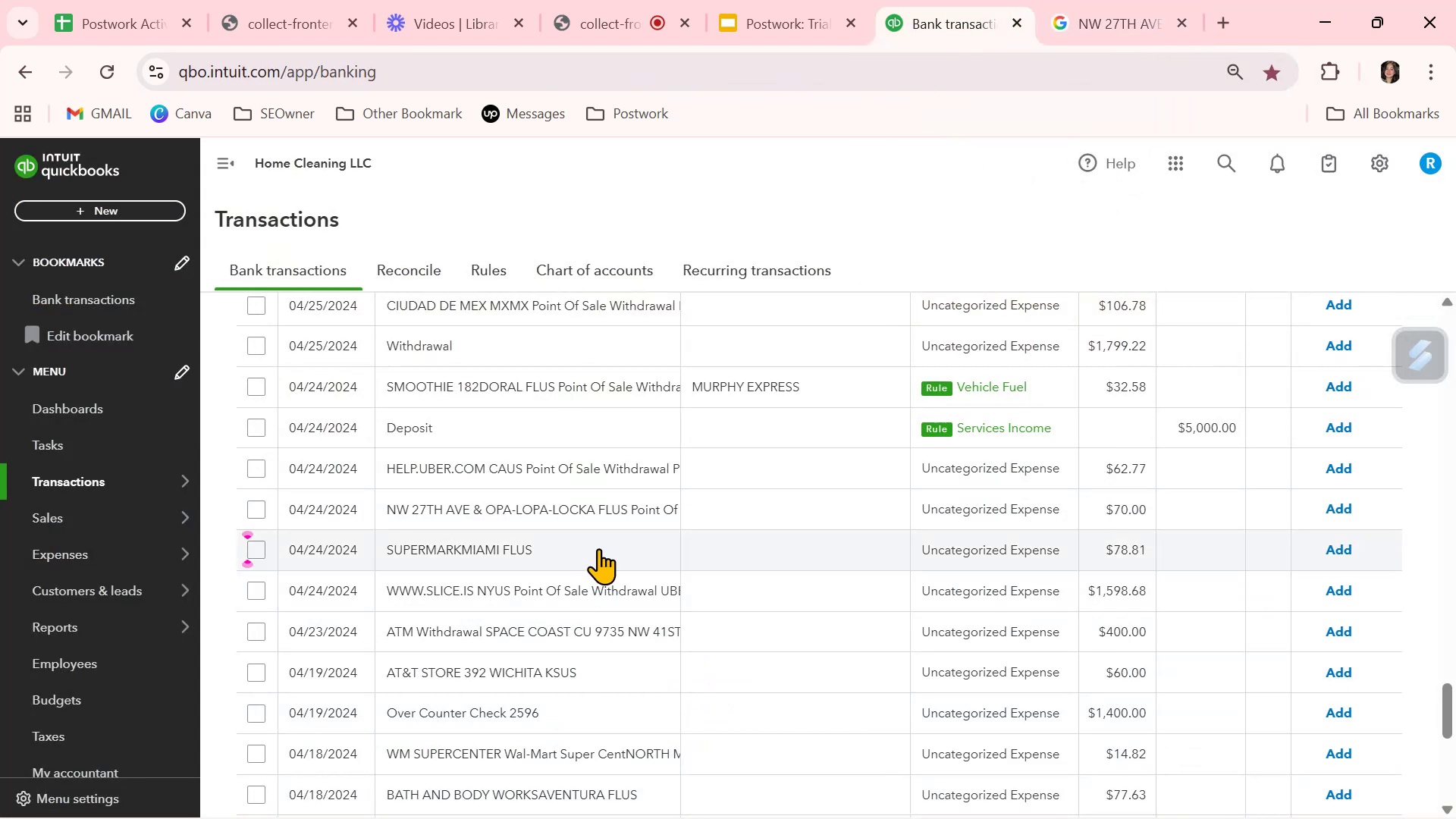 
left_click([1340, 381])
 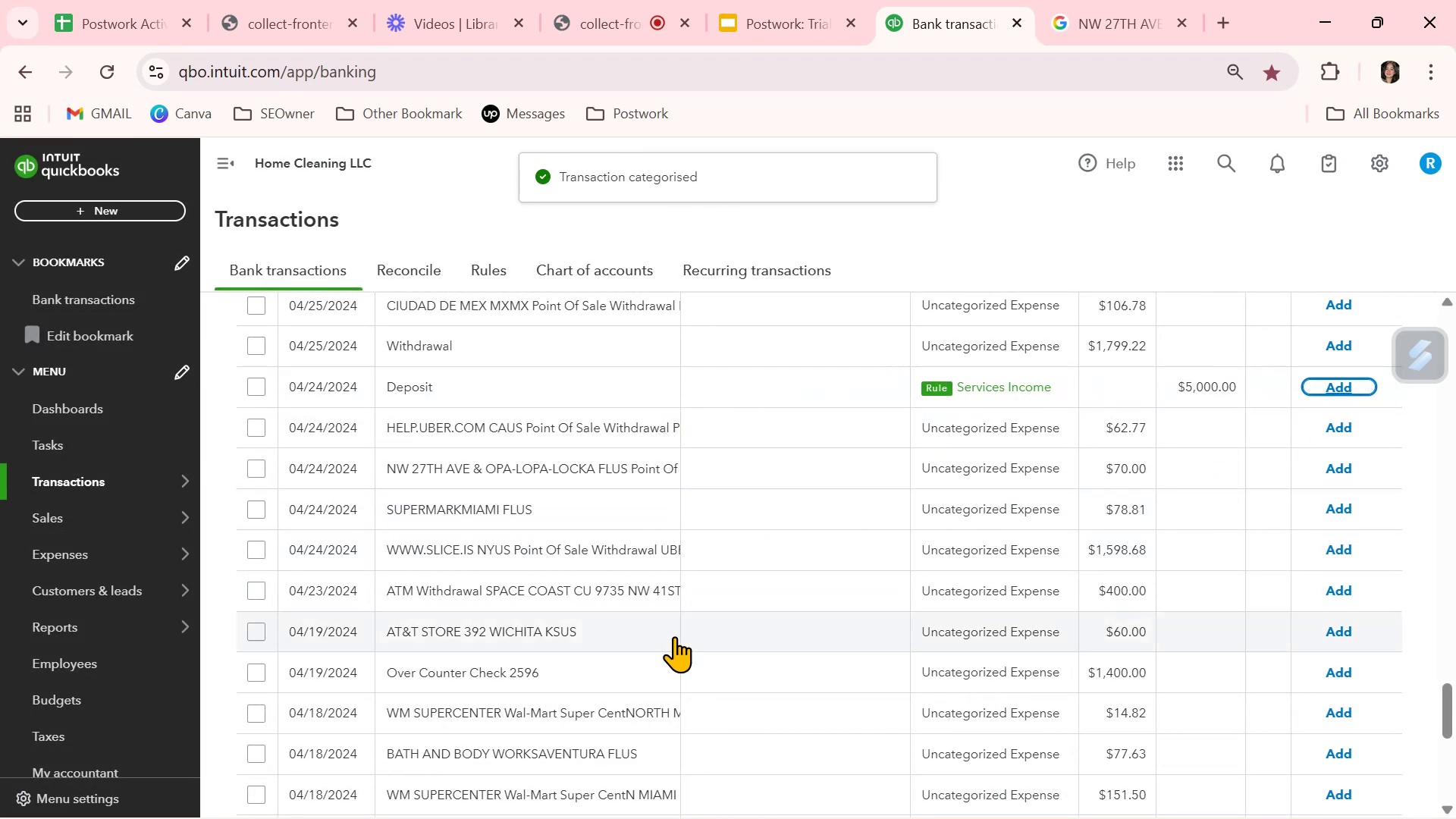 
wait(5.25)
 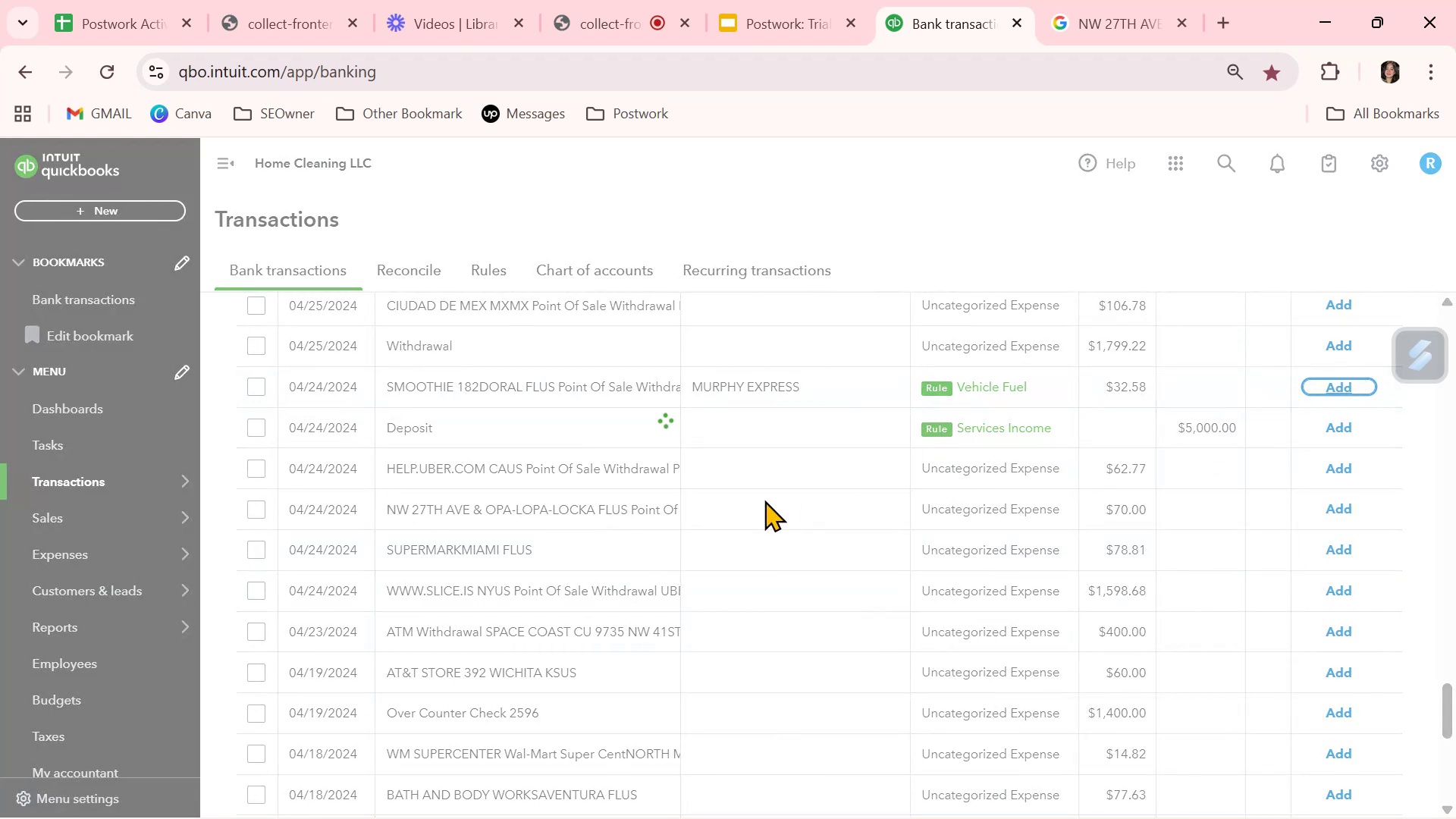 
scroll: coordinate [472, 436], scroll_direction: up, amount: 27.0
 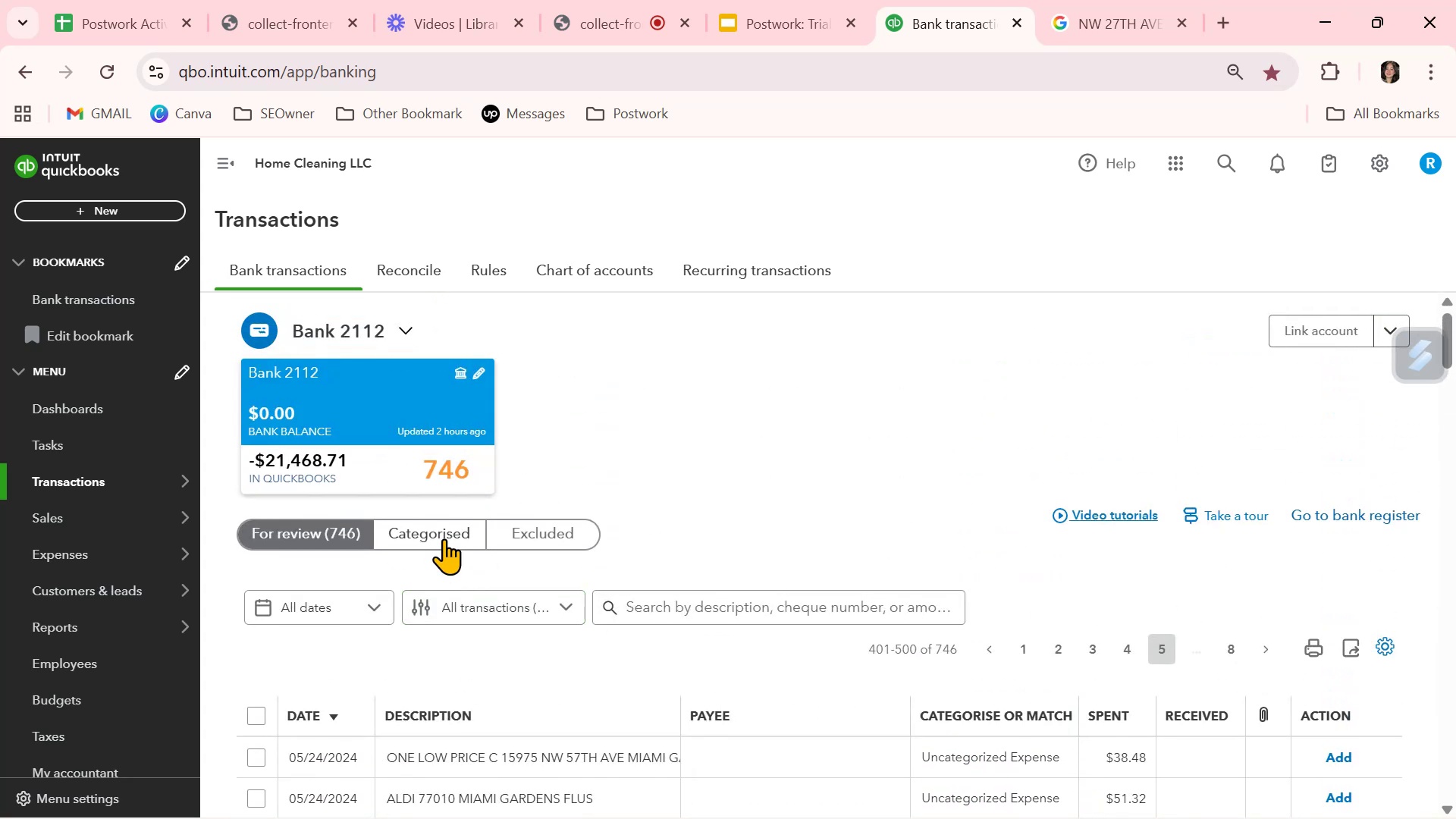 
left_click([444, 529])
 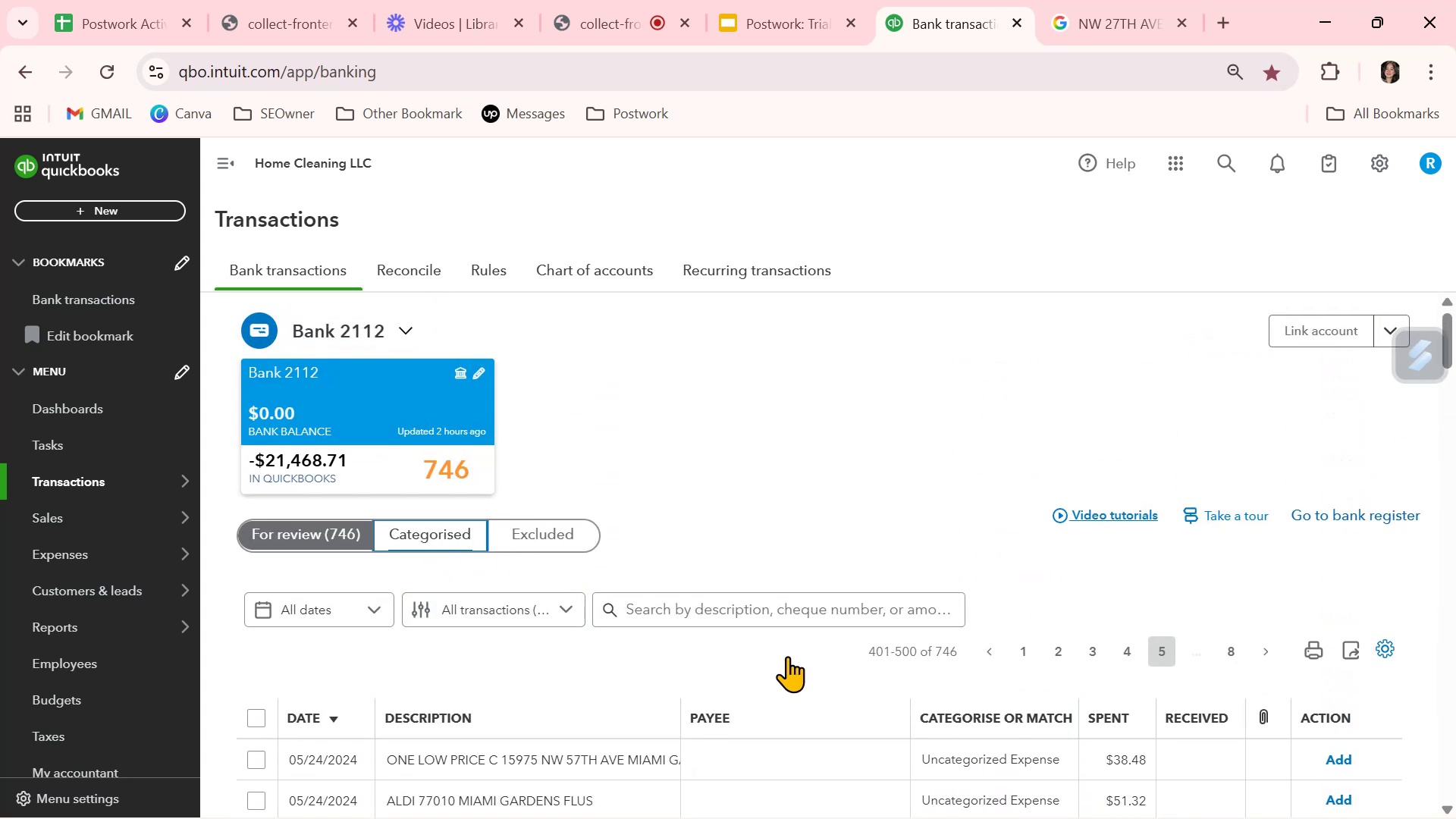 
scroll: coordinate [787, 656], scroll_direction: down, amount: 9.0
 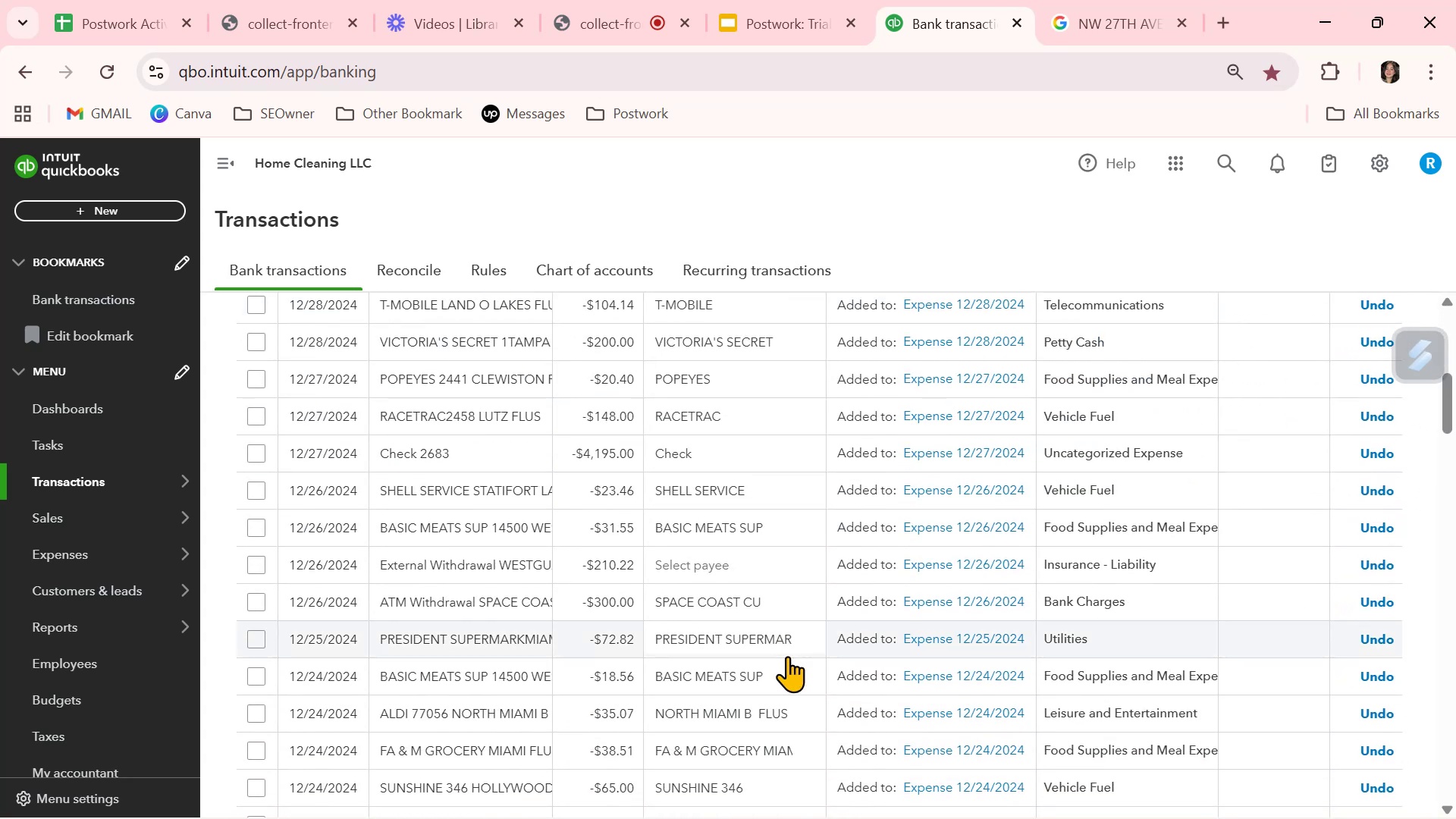 
scroll: coordinate [962, 619], scroll_direction: up, amount: 5.0
 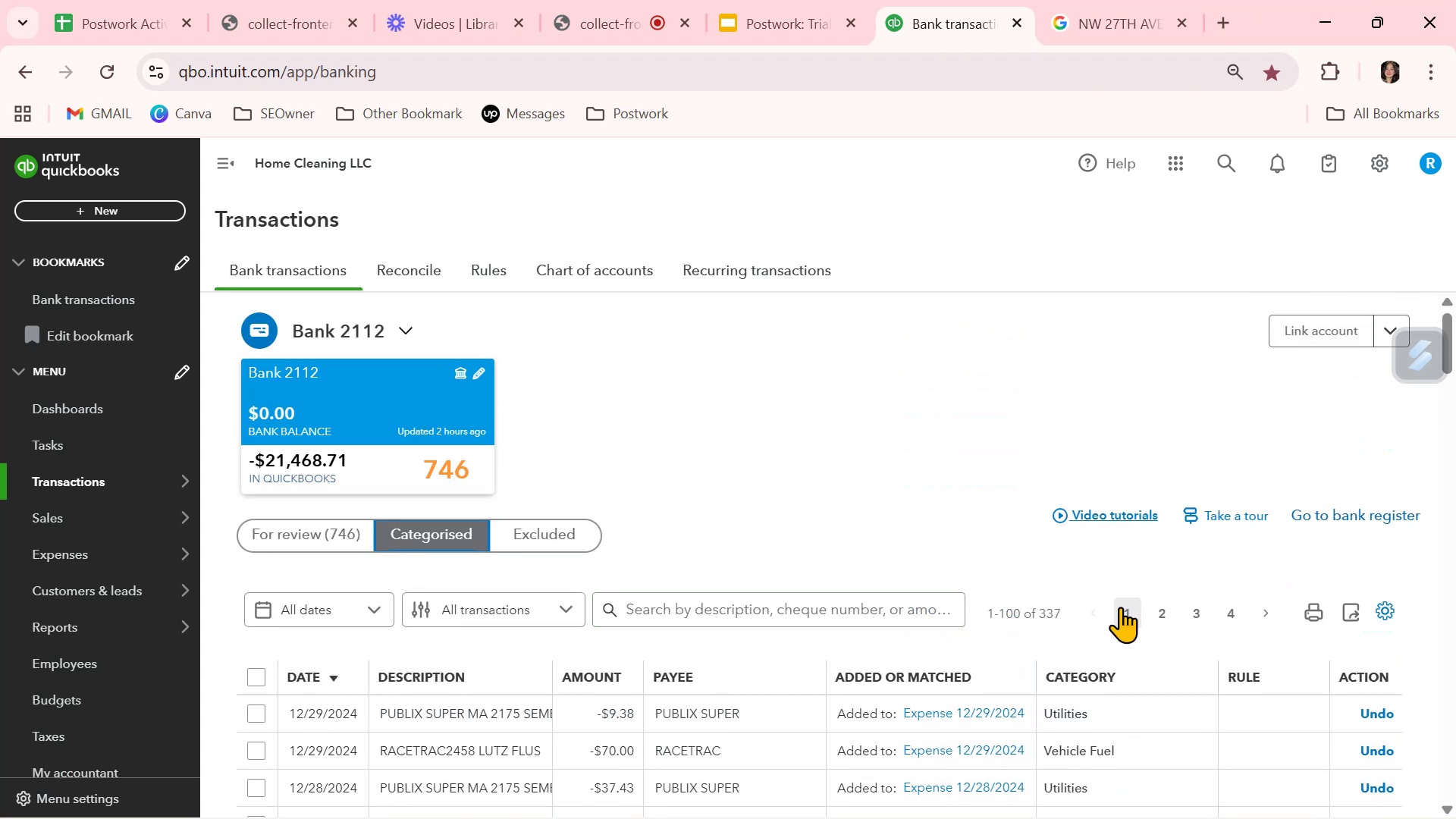 
left_click([748, 601])
 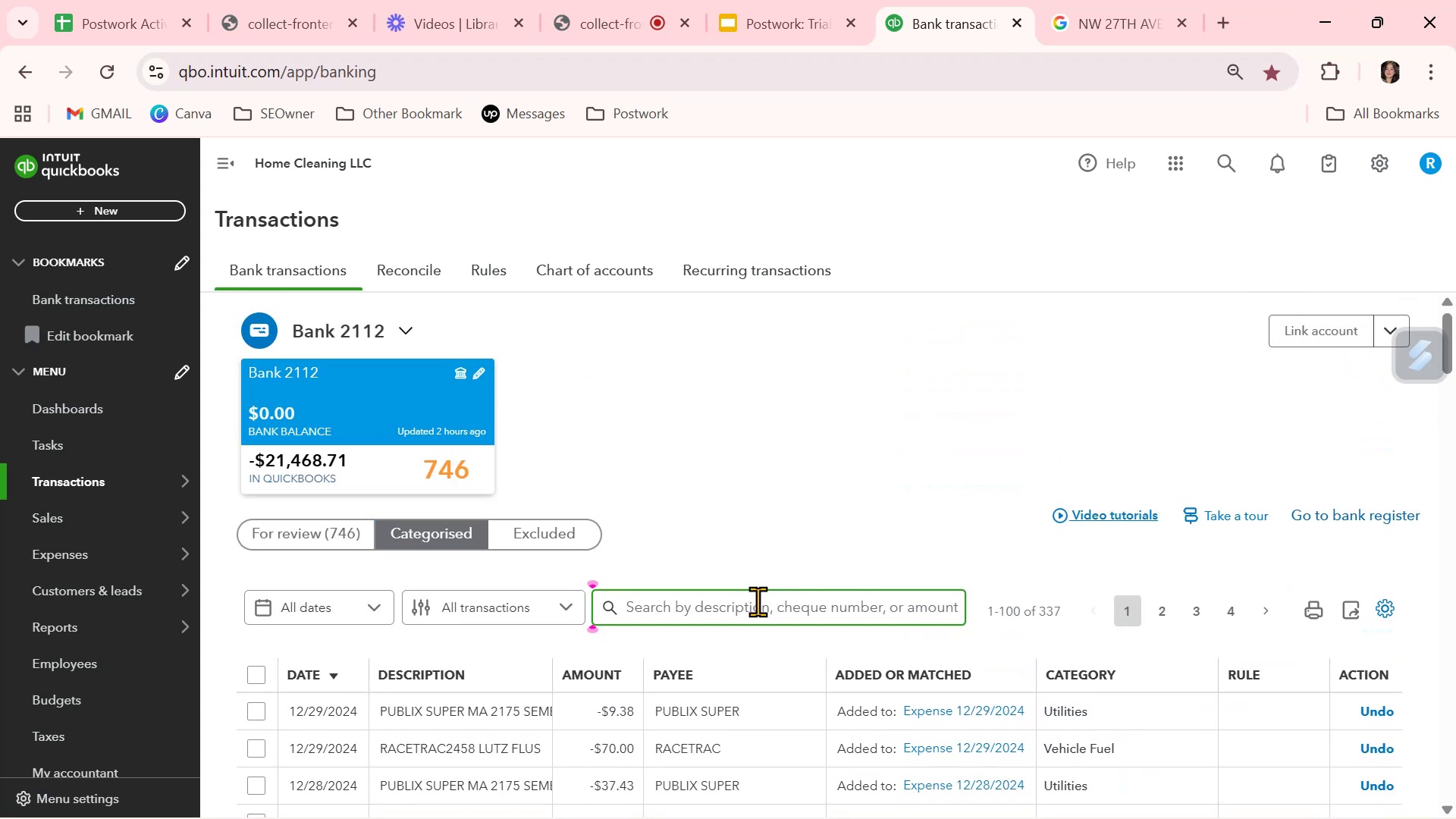 
type(SMOOTHIE)
key(NumpadEnter)
 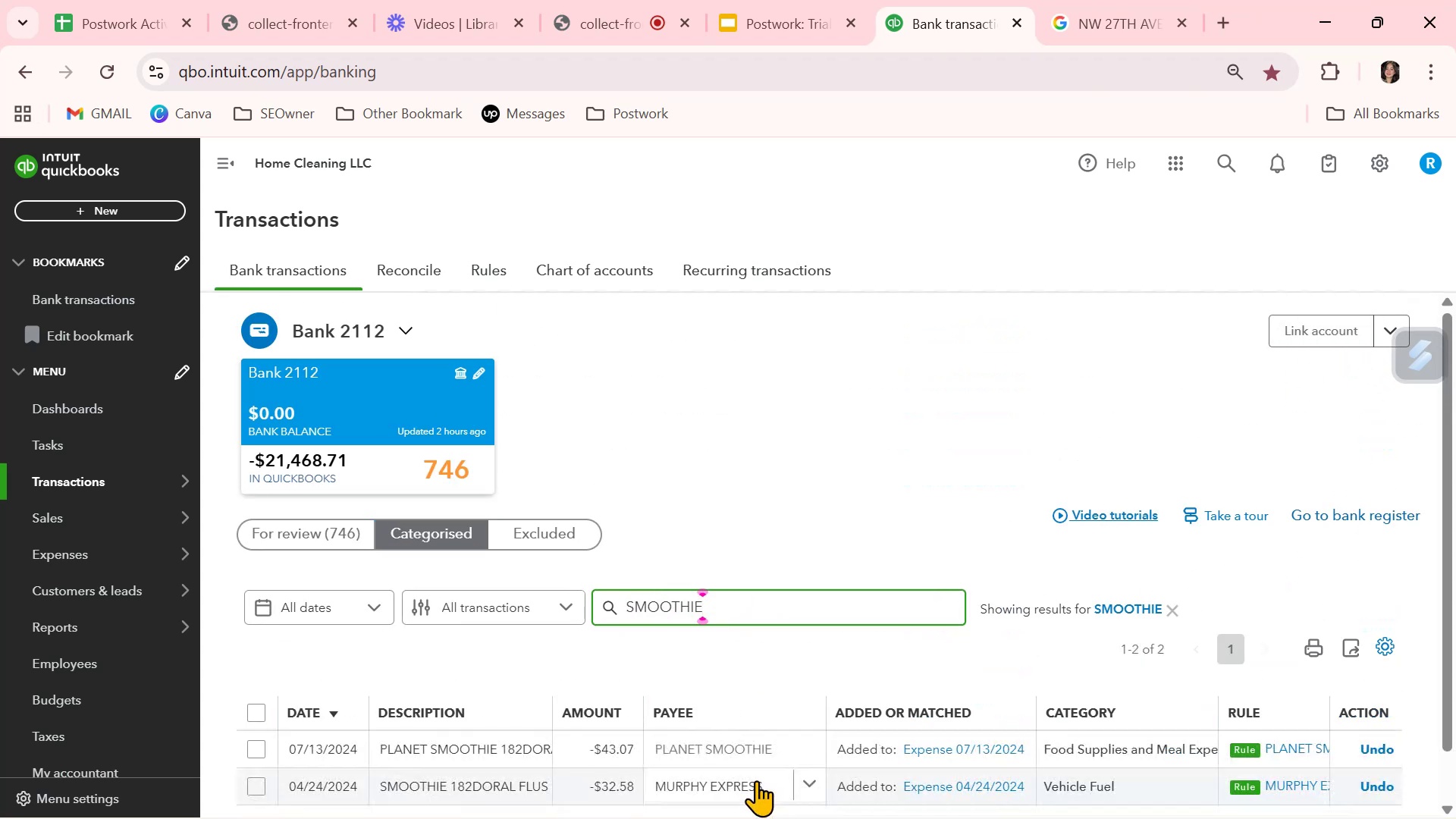 
scroll: coordinate [745, 752], scroll_direction: down, amount: 1.0
 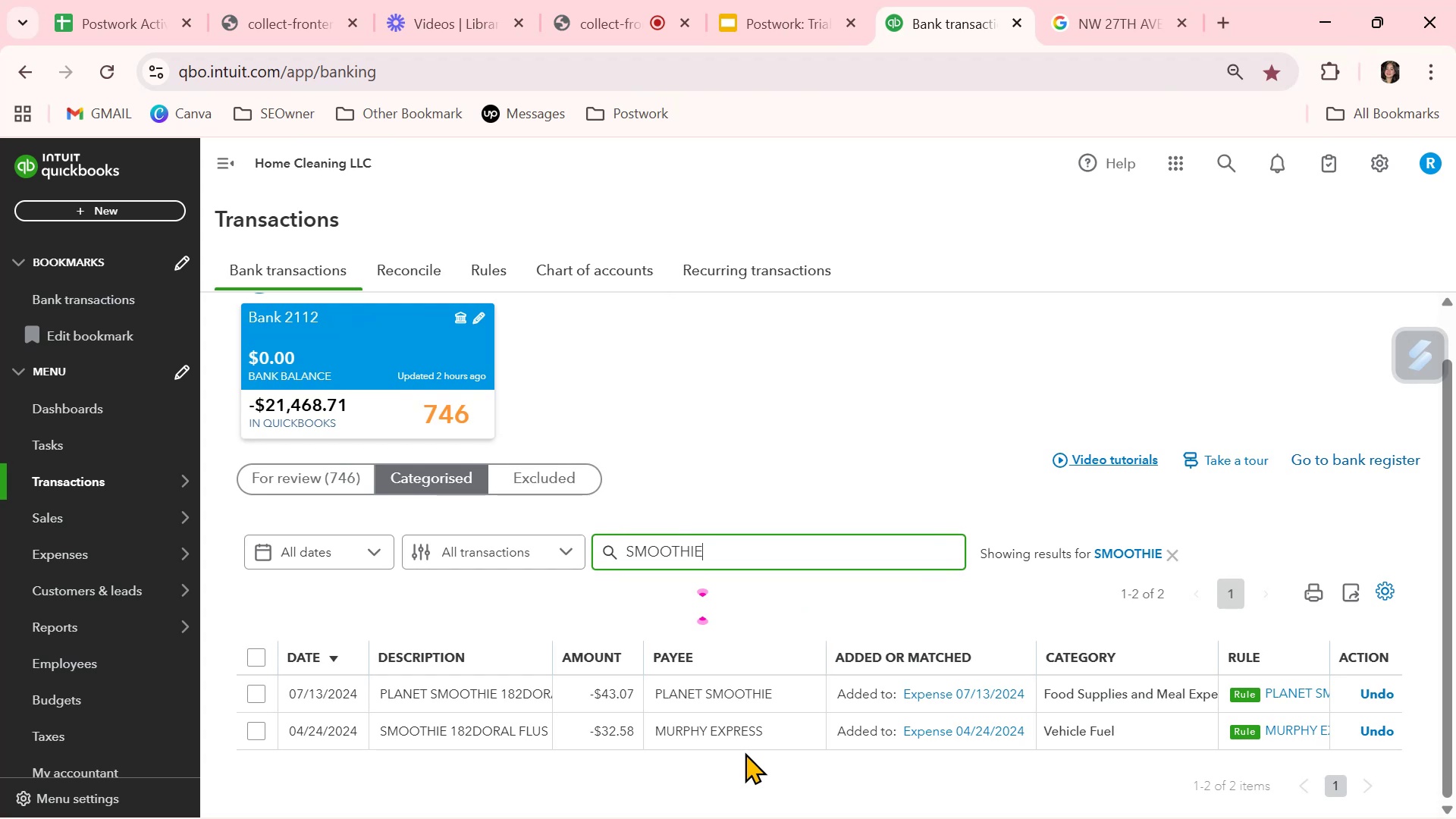 
wait(7.18)
 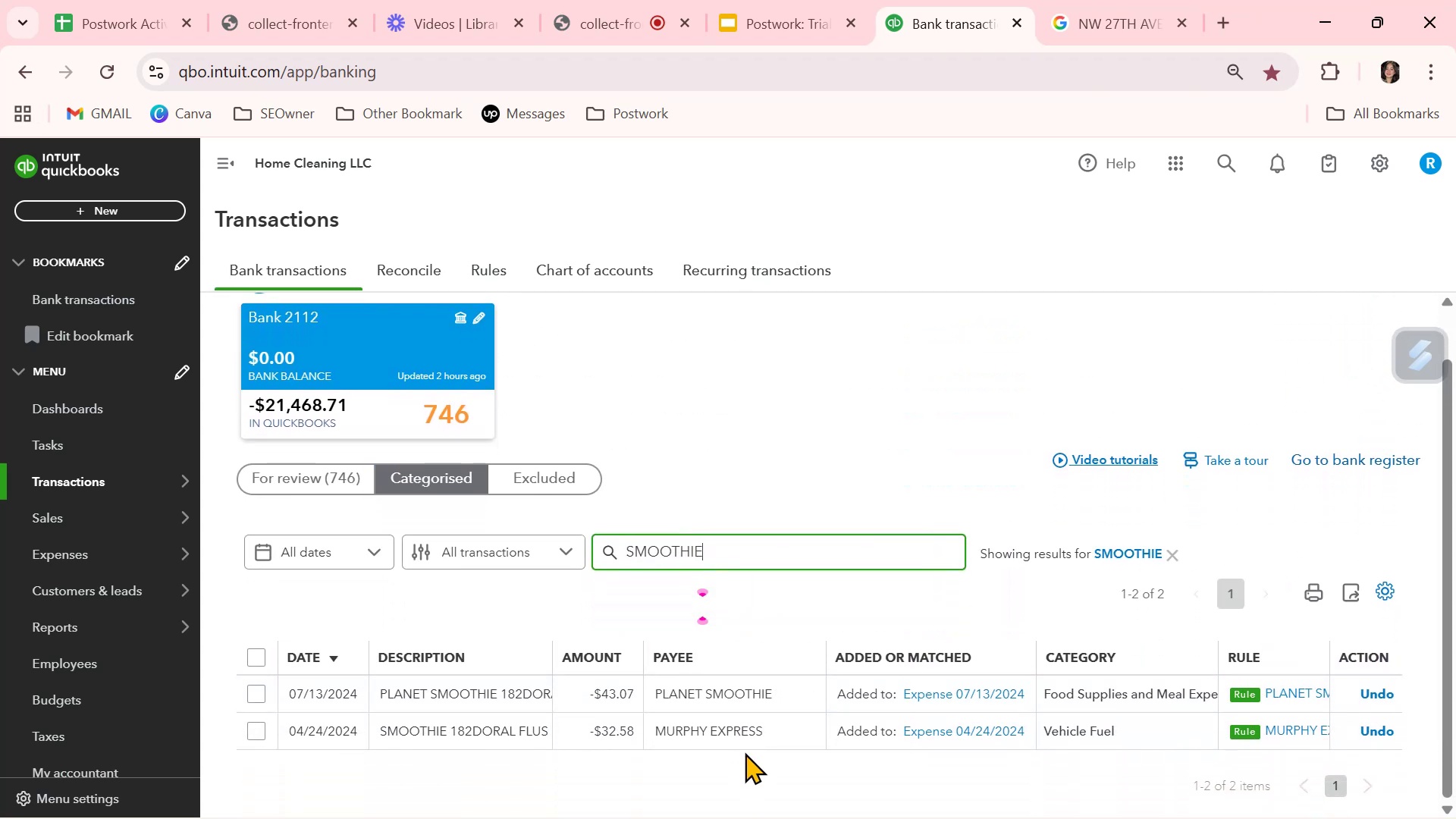 
left_click([478, 733])
 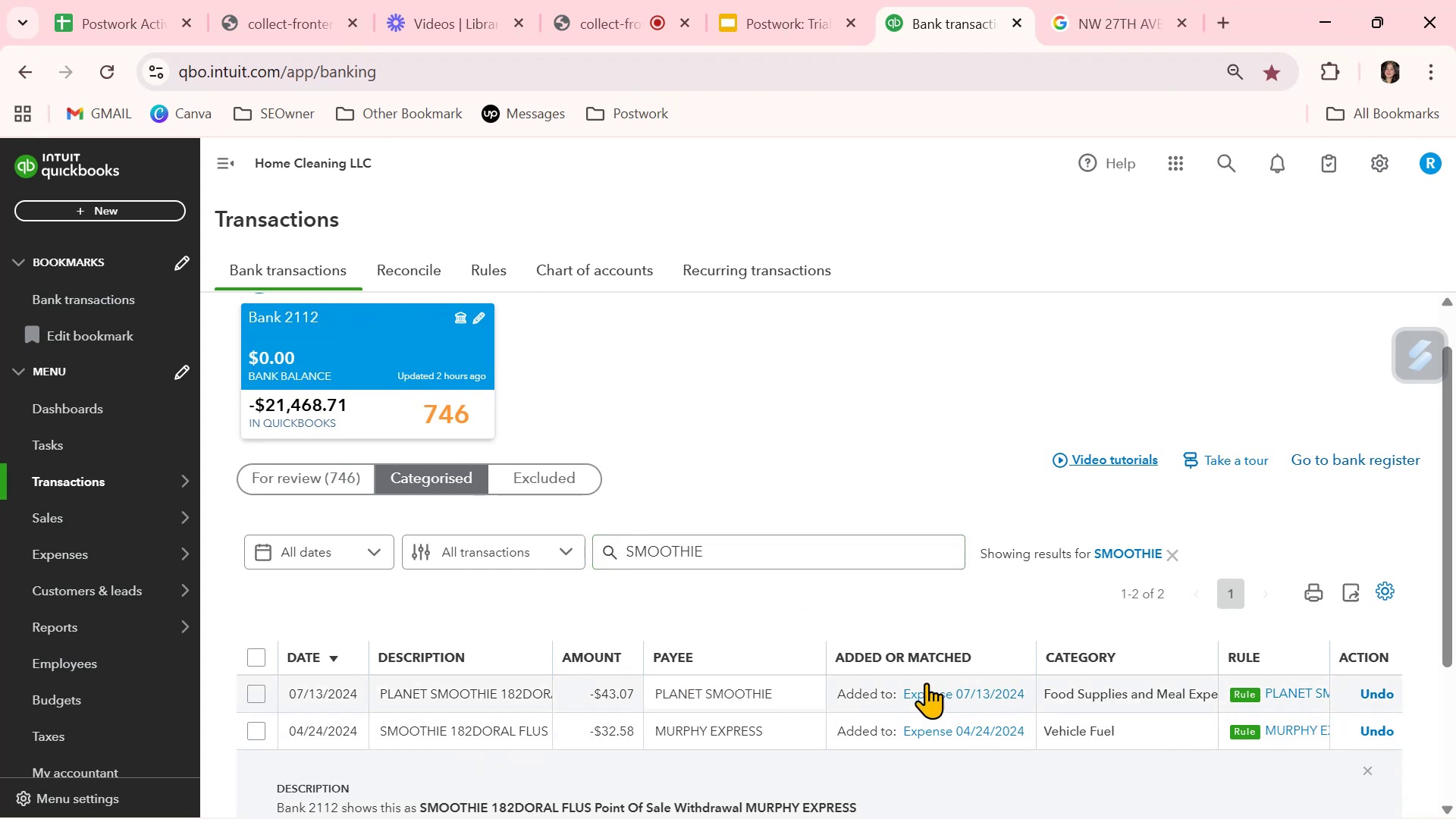 
wait(9.08)
 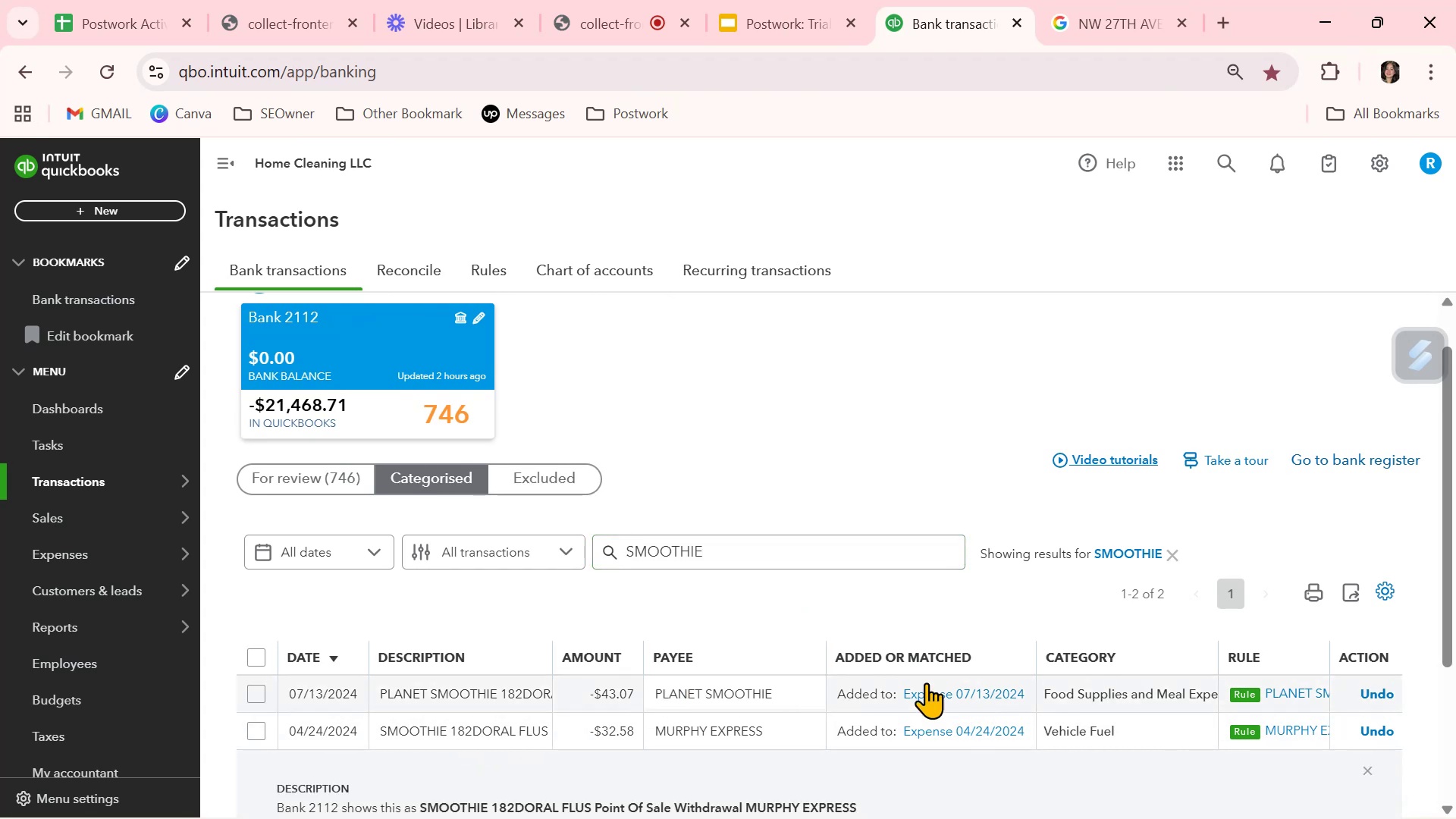 
left_click([292, 475])
 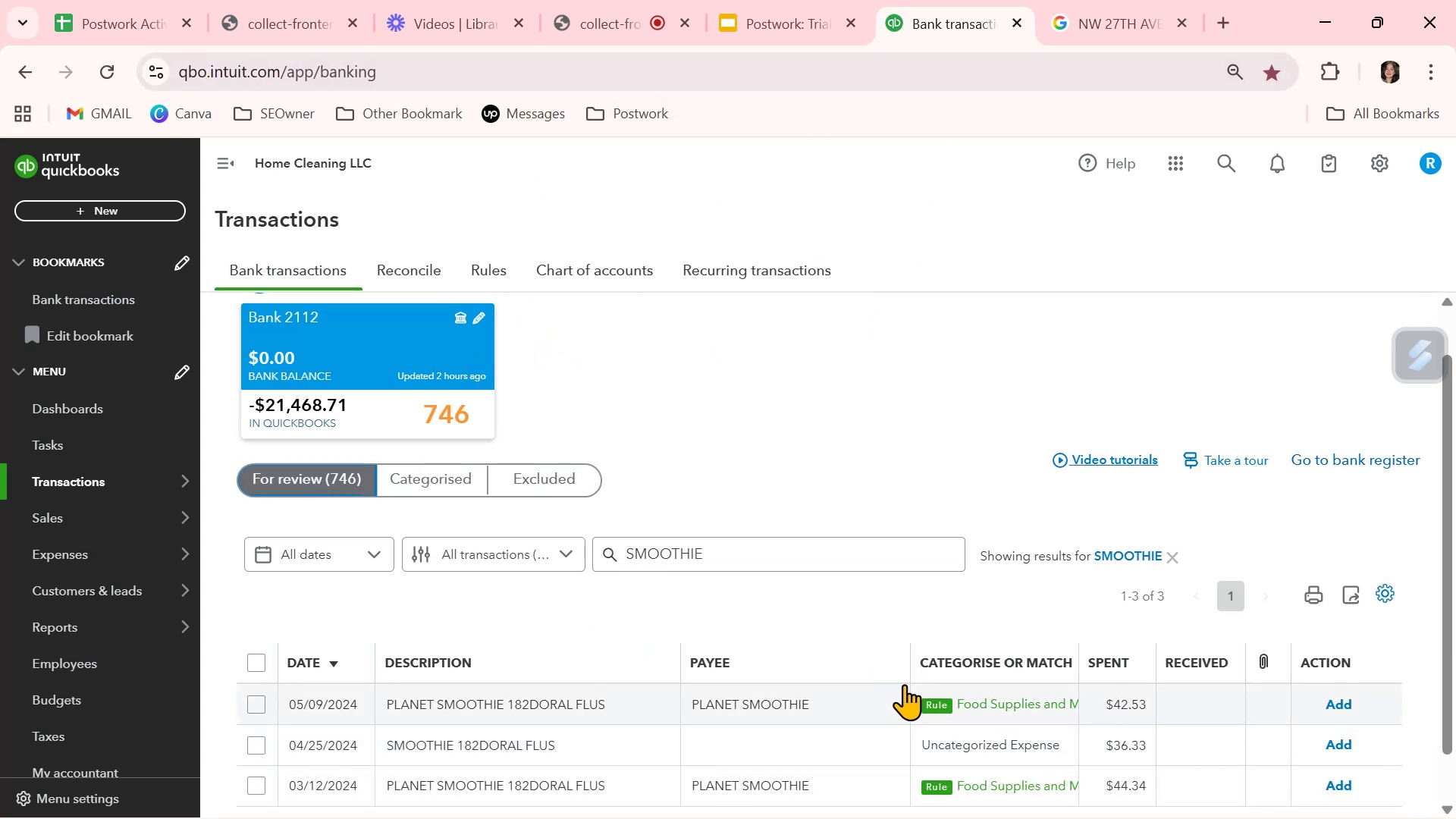 
scroll: coordinate [1028, 739], scroll_direction: down, amount: 2.0
 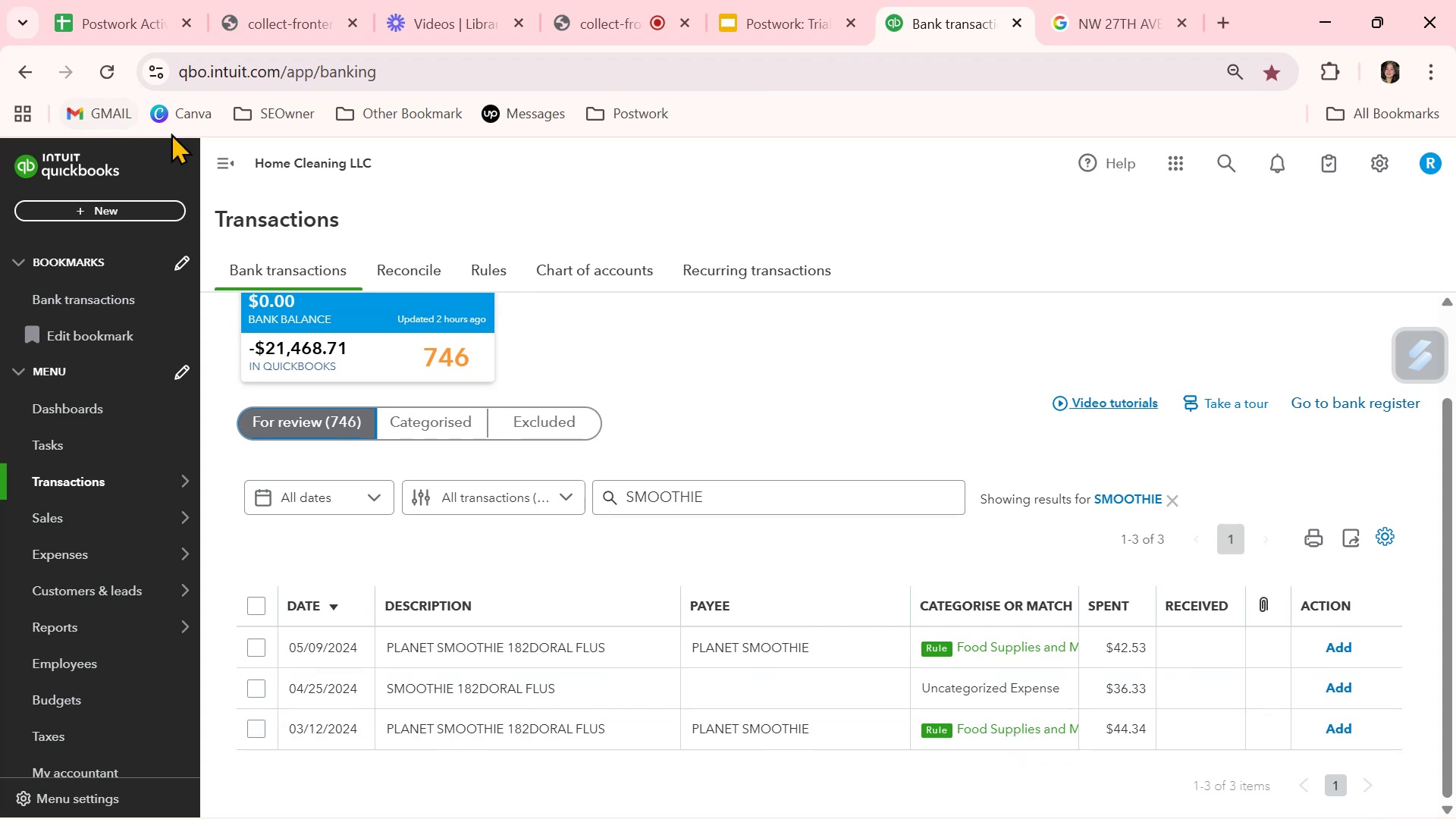 
left_click([110, 61])
 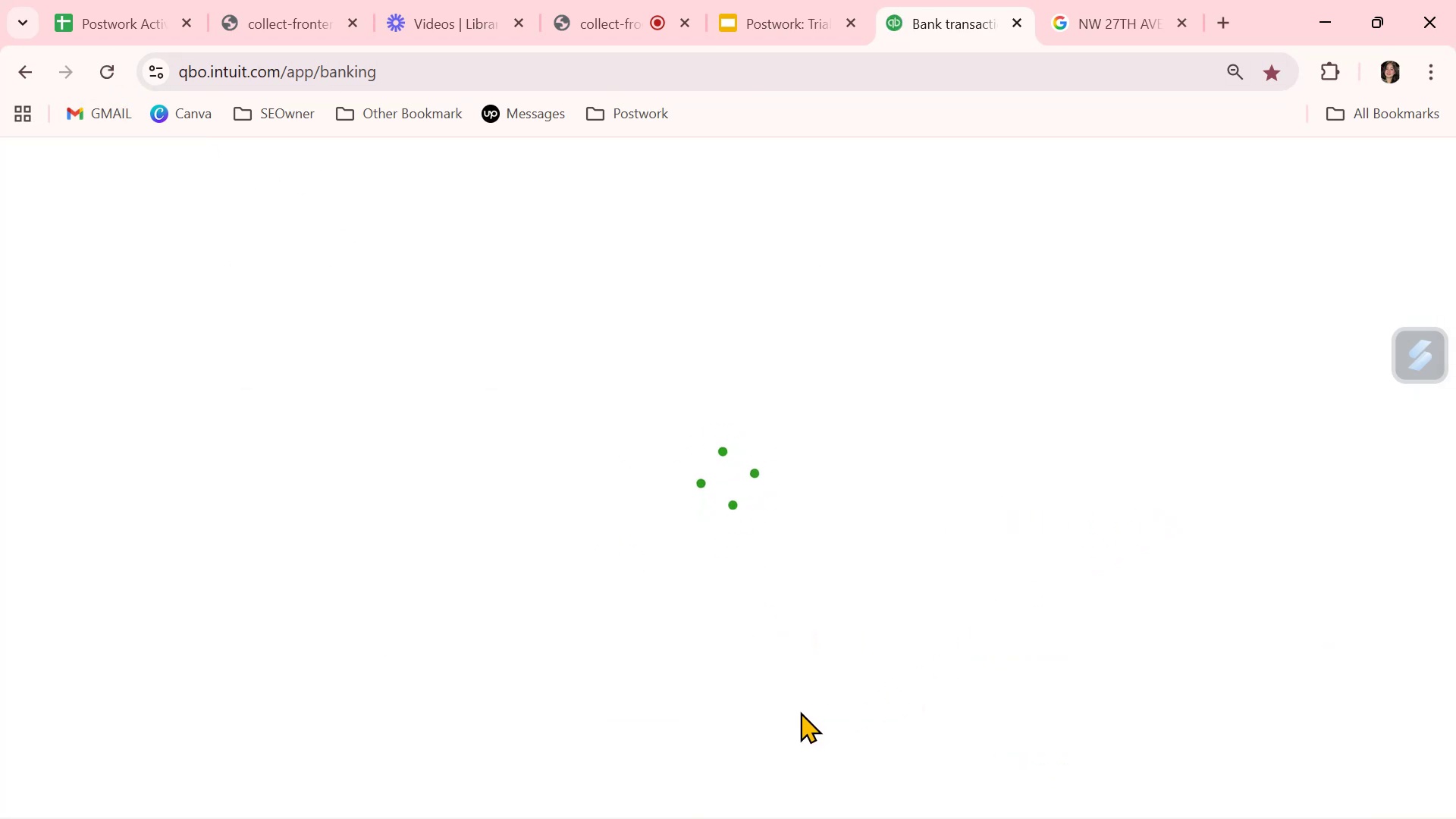 
wait(10.59)
 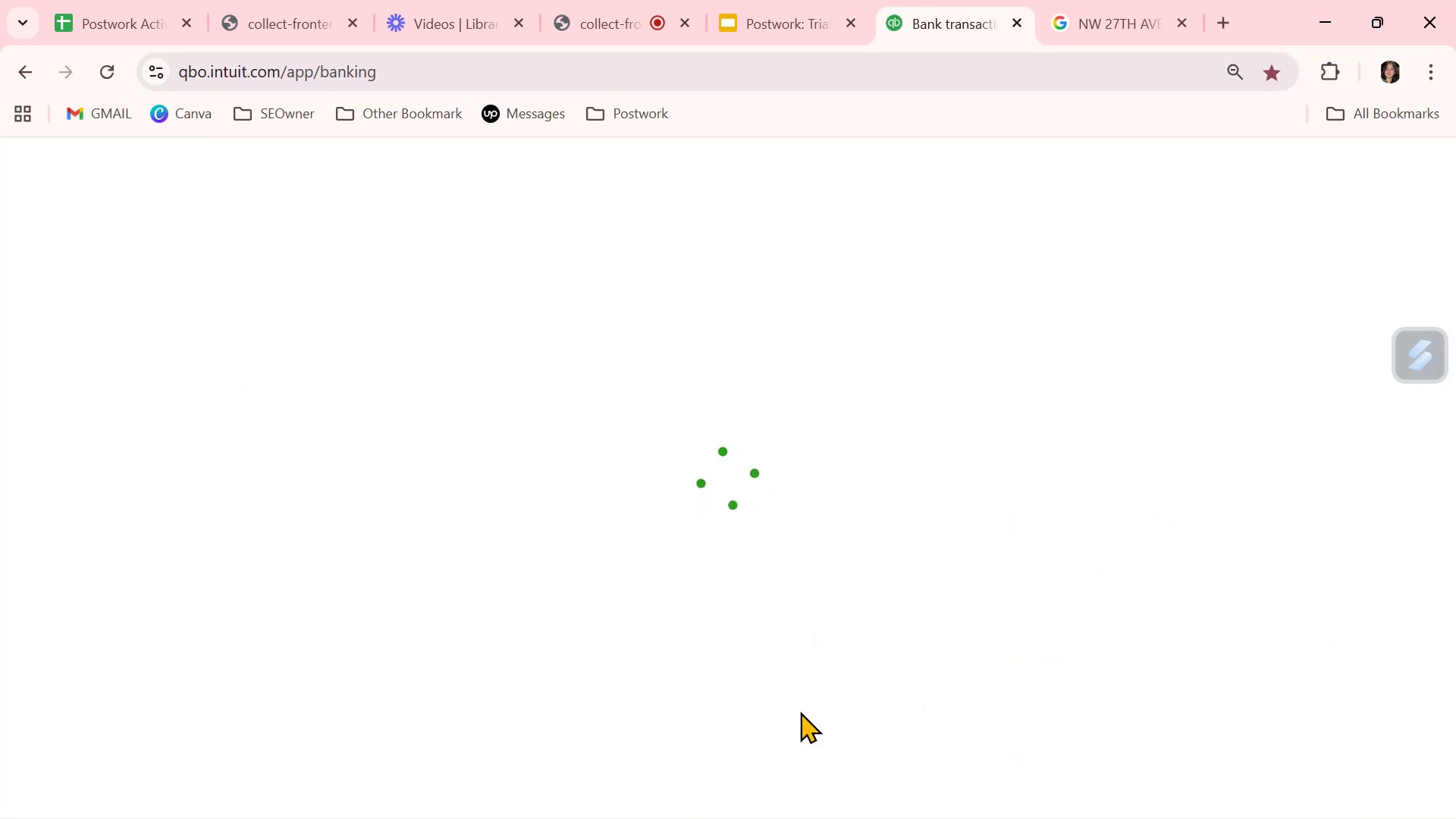 
scroll: coordinate [887, 721], scroll_direction: down, amount: 17.0
 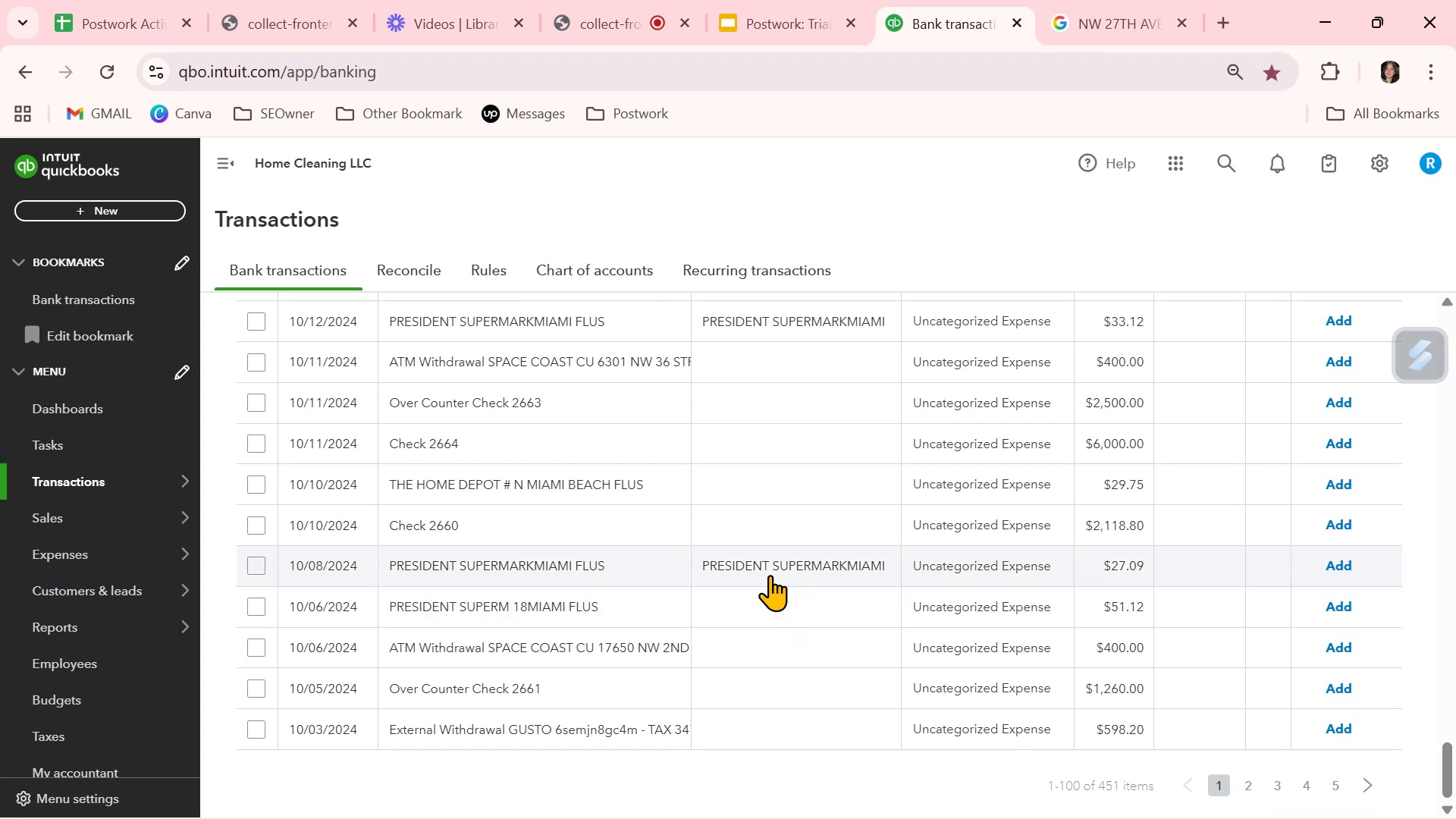 
wait(13.48)
 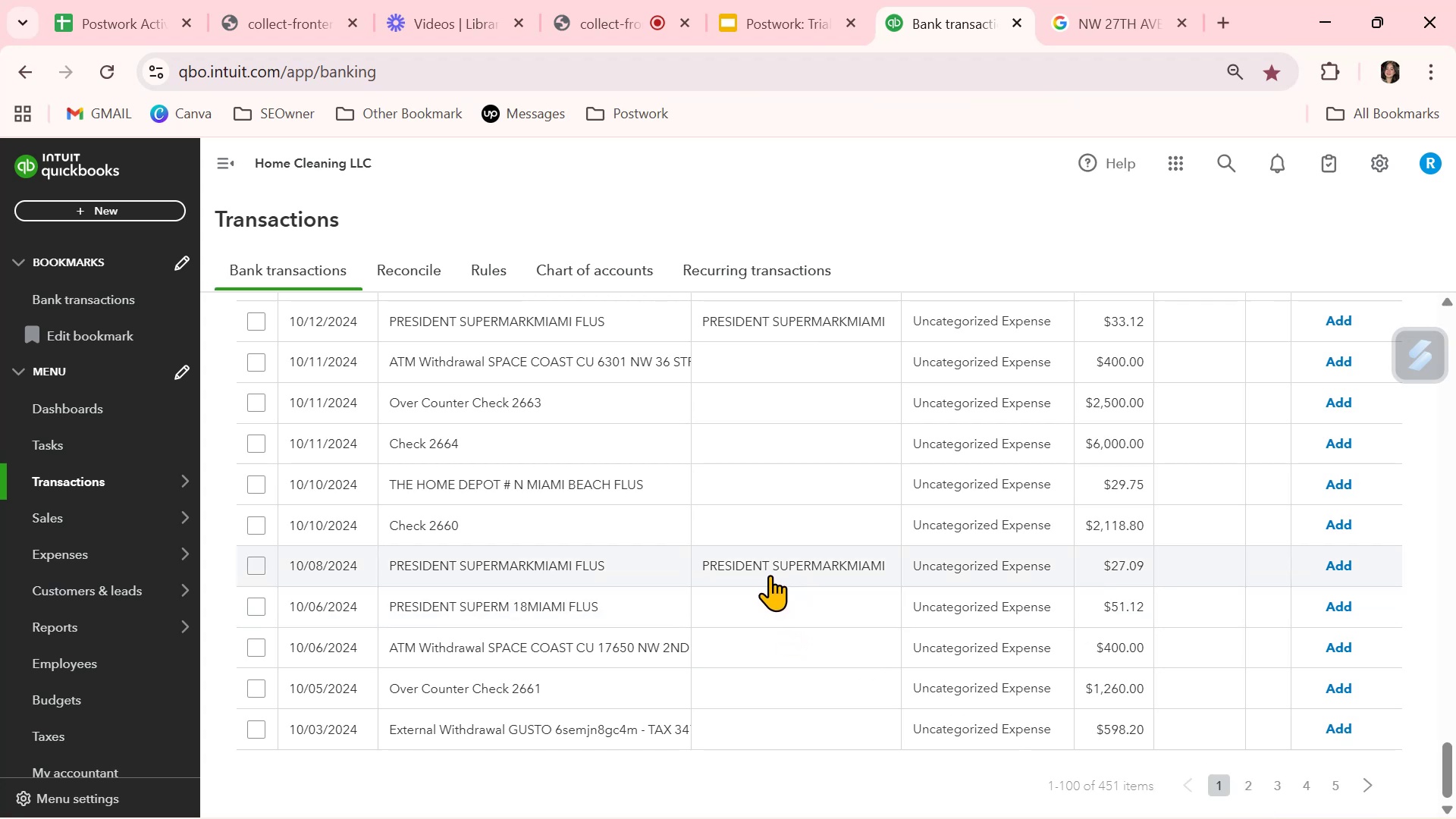 
left_click([770, 575])
 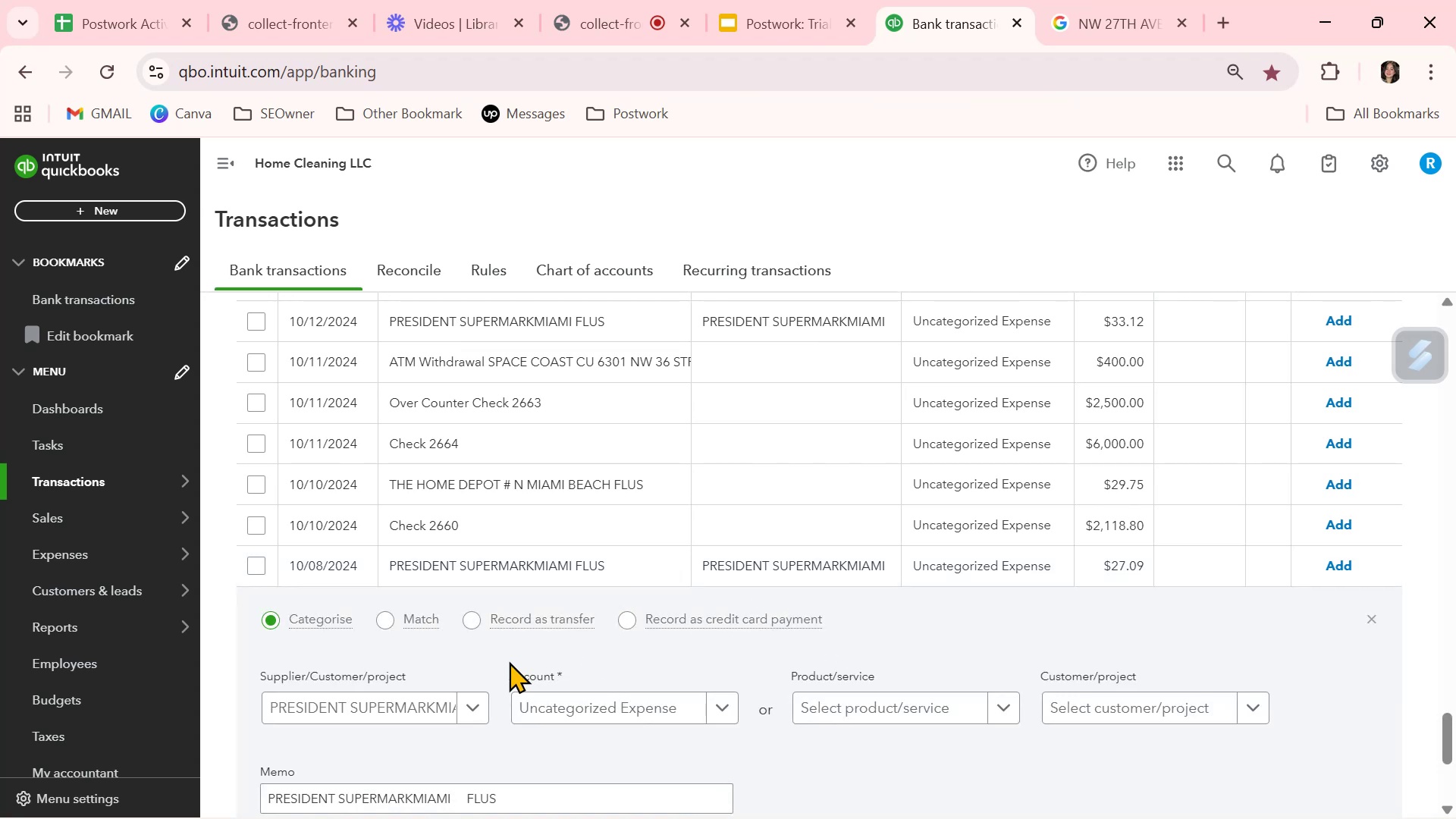 
scroll: coordinate [510, 664], scroll_direction: down, amount: 2.0
 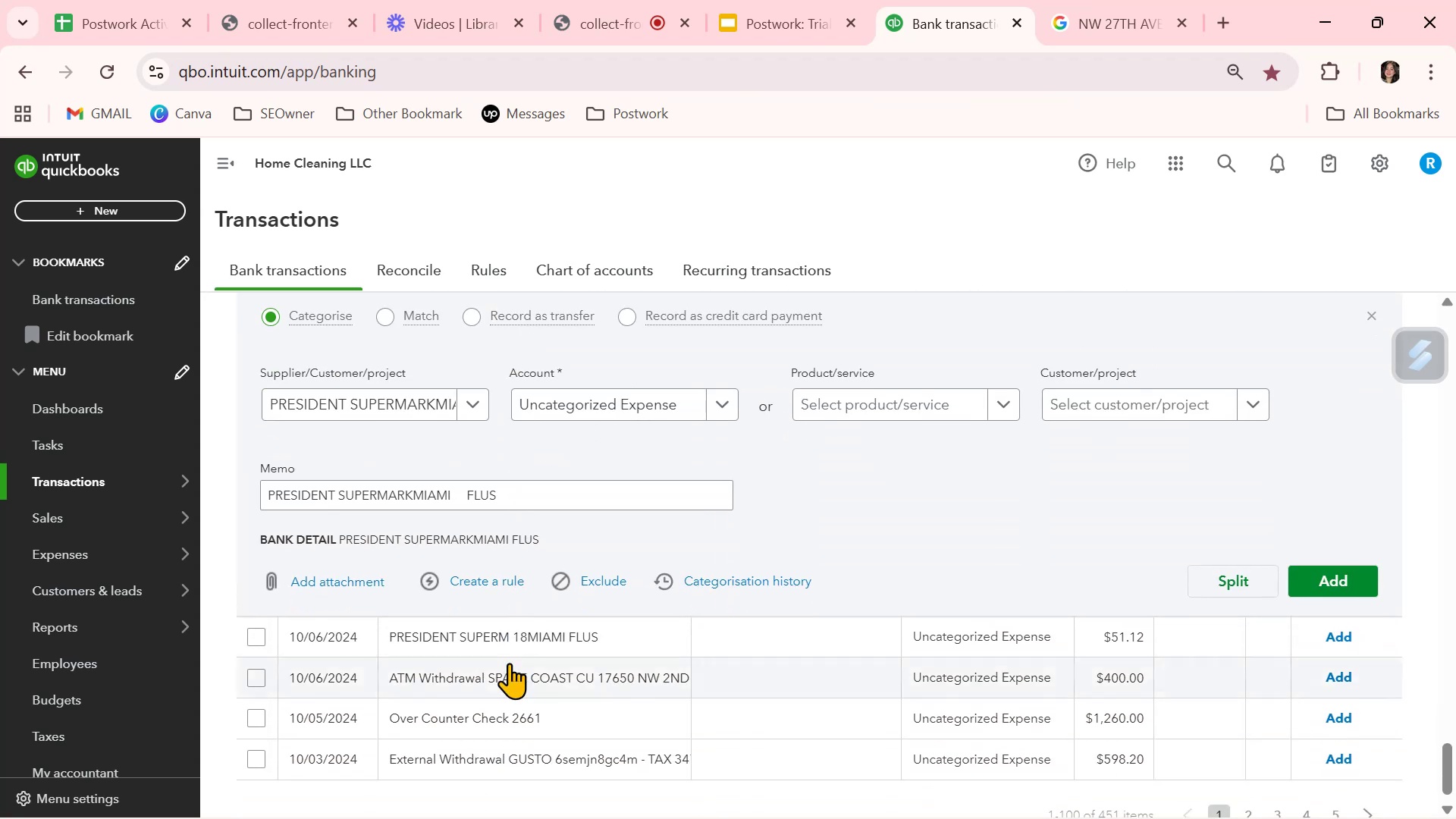 
scroll: coordinate [475, 640], scroll_direction: up, amount: 1.0
 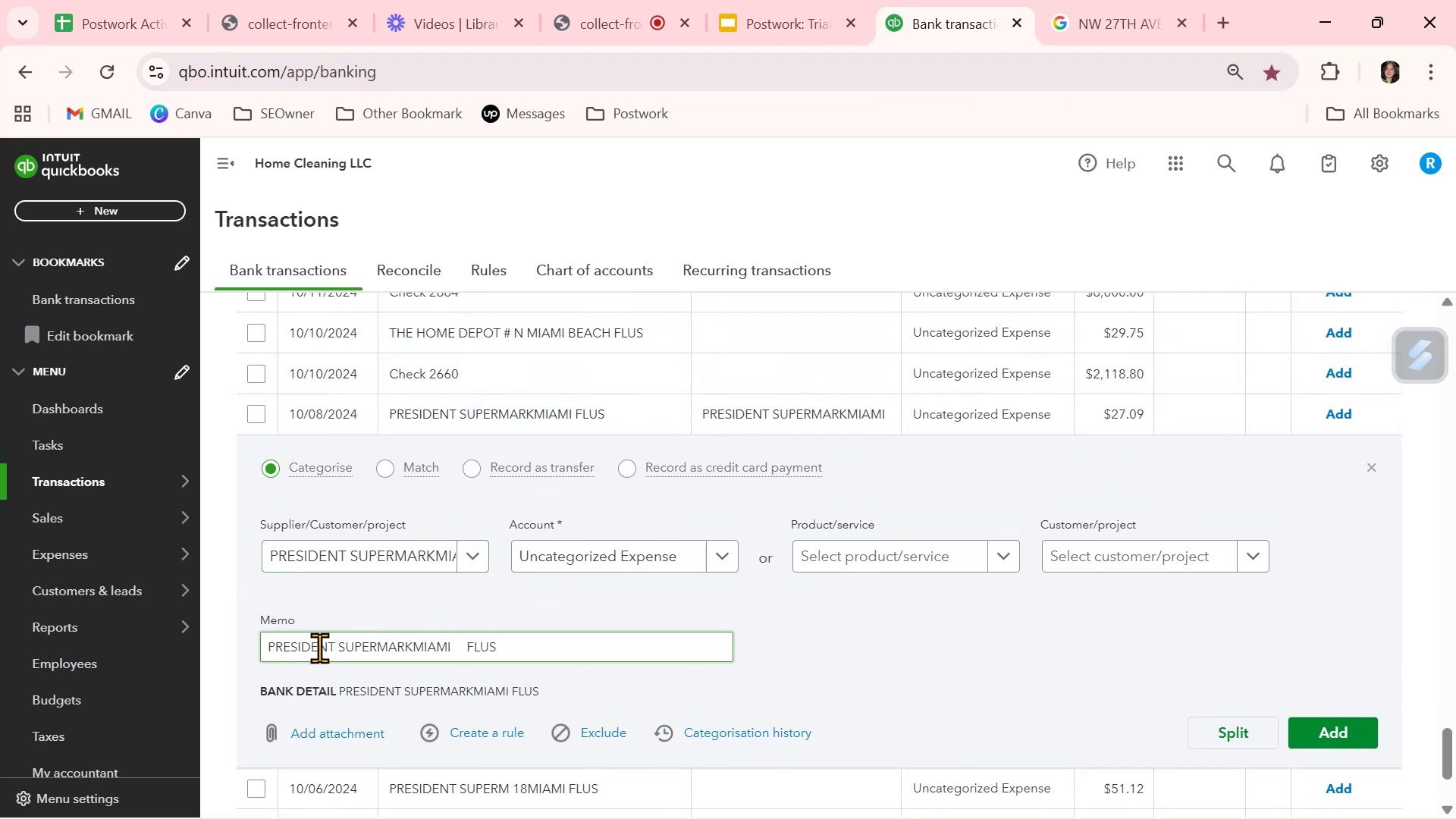 
left_click_drag(start_coordinate=[268, 648], to_coordinate=[413, 645])
 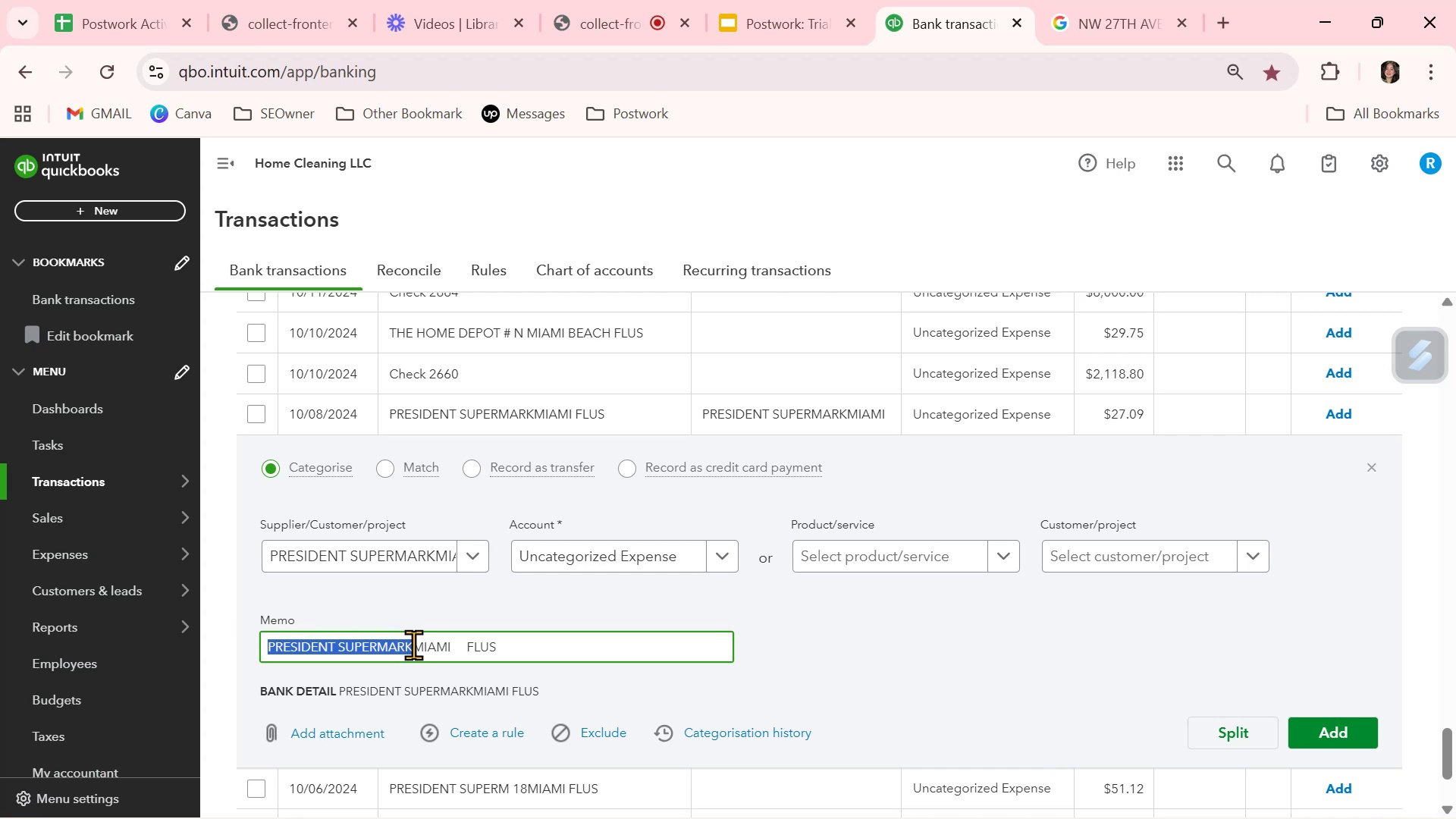 
key(Control+ControlLeft)
 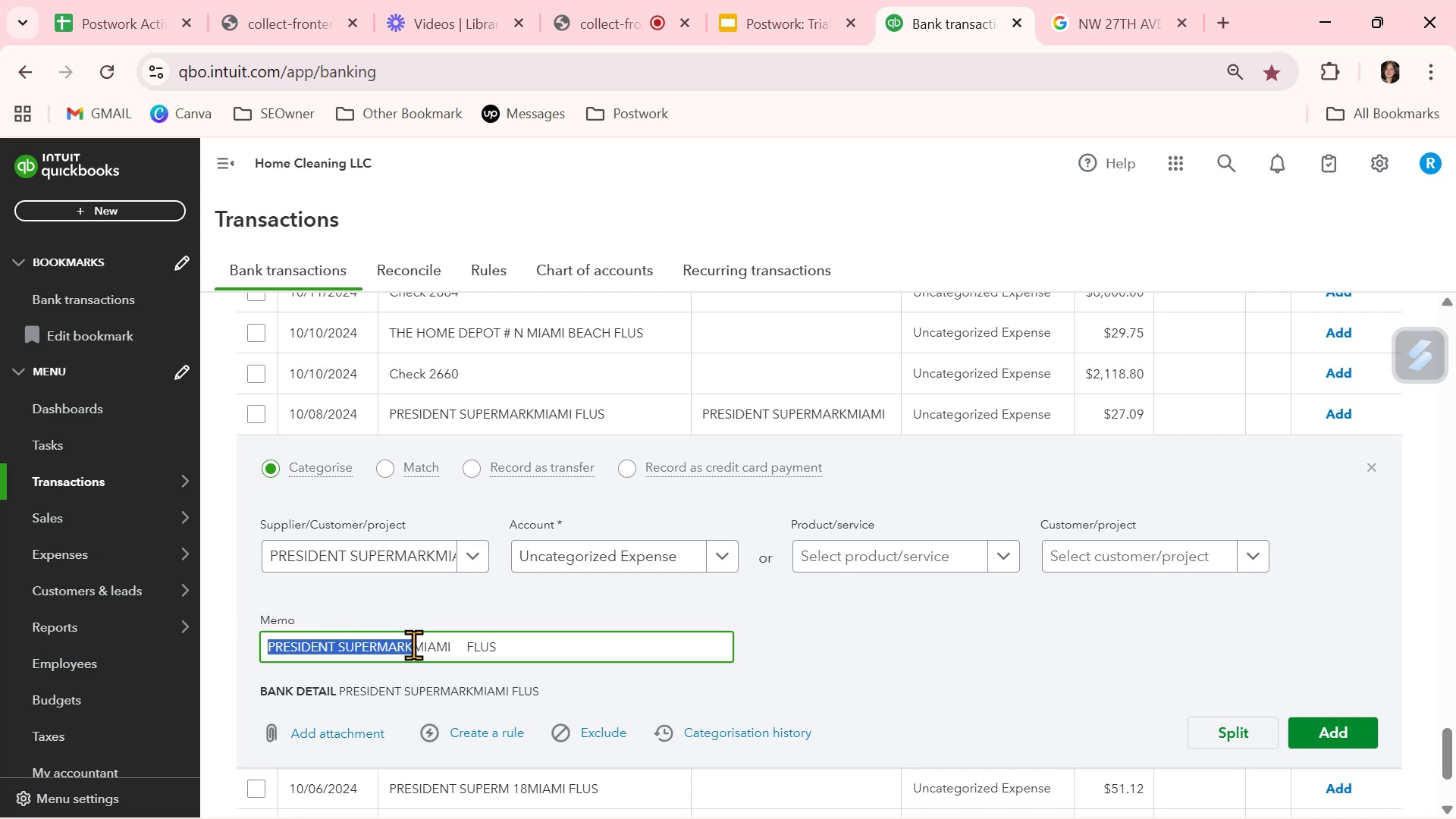 
key(Control+C)
 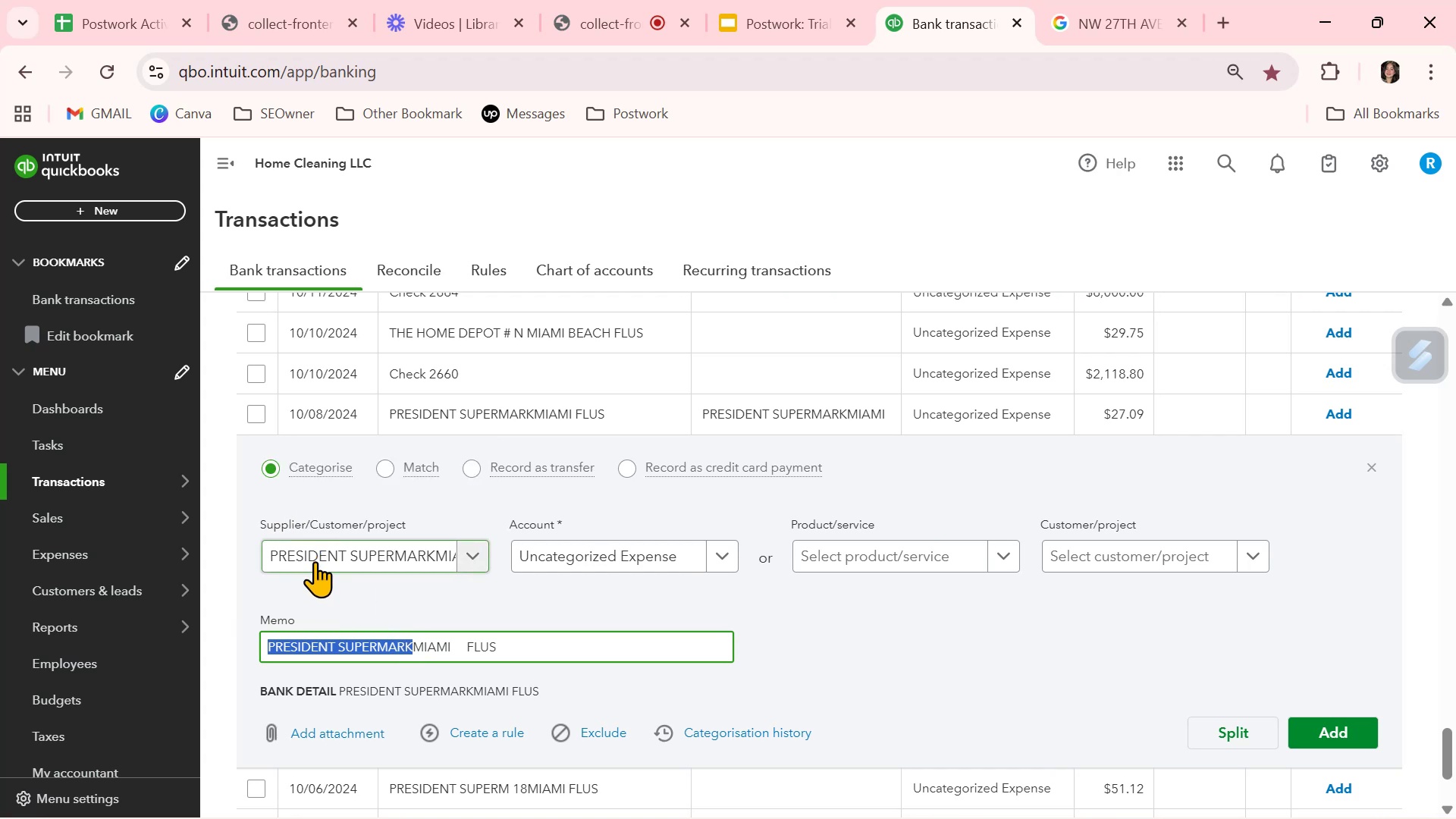 
left_click([315, 554])
 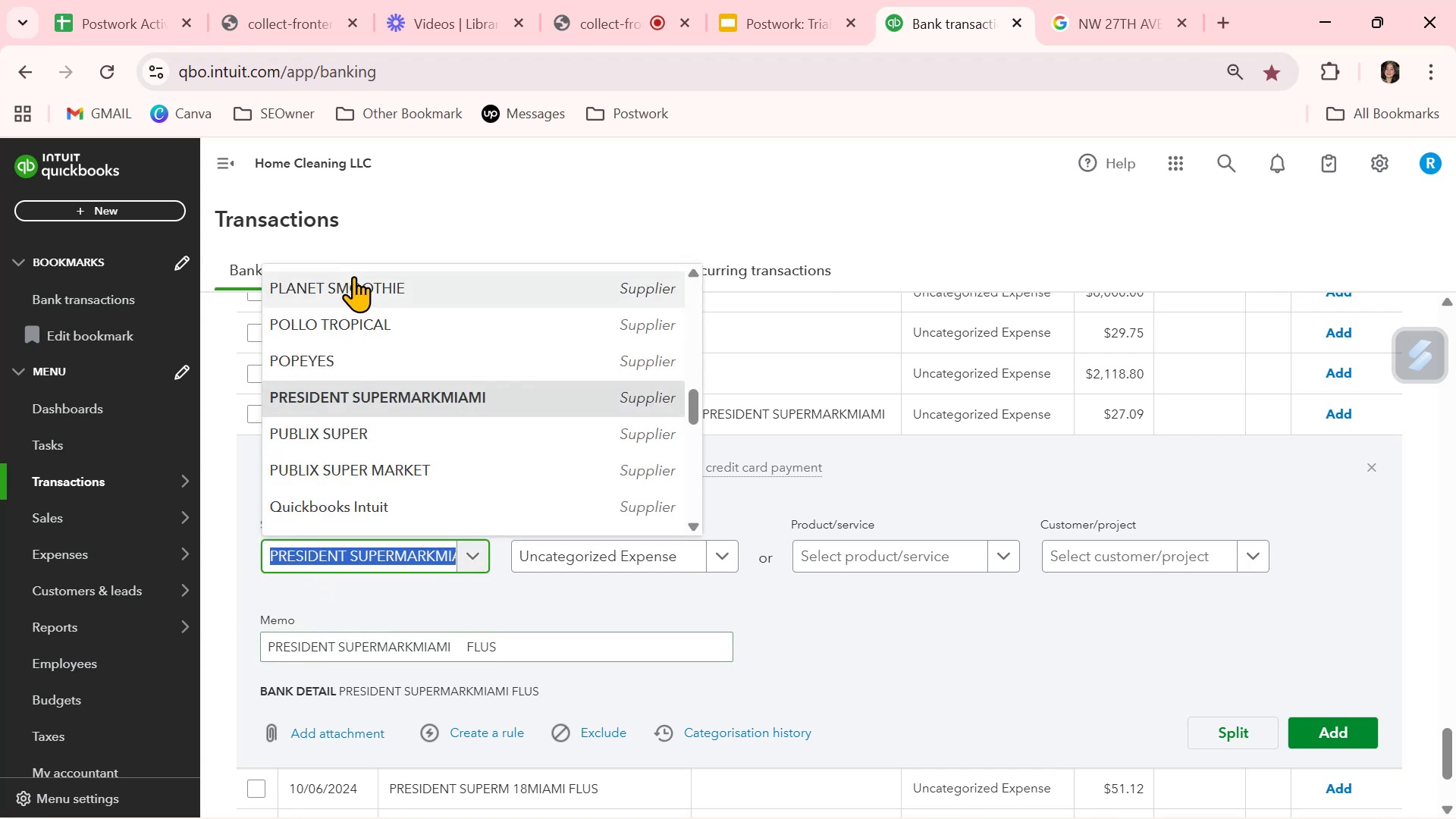 
scroll: coordinate [371, 459], scroll_direction: up, amount: 9.0
 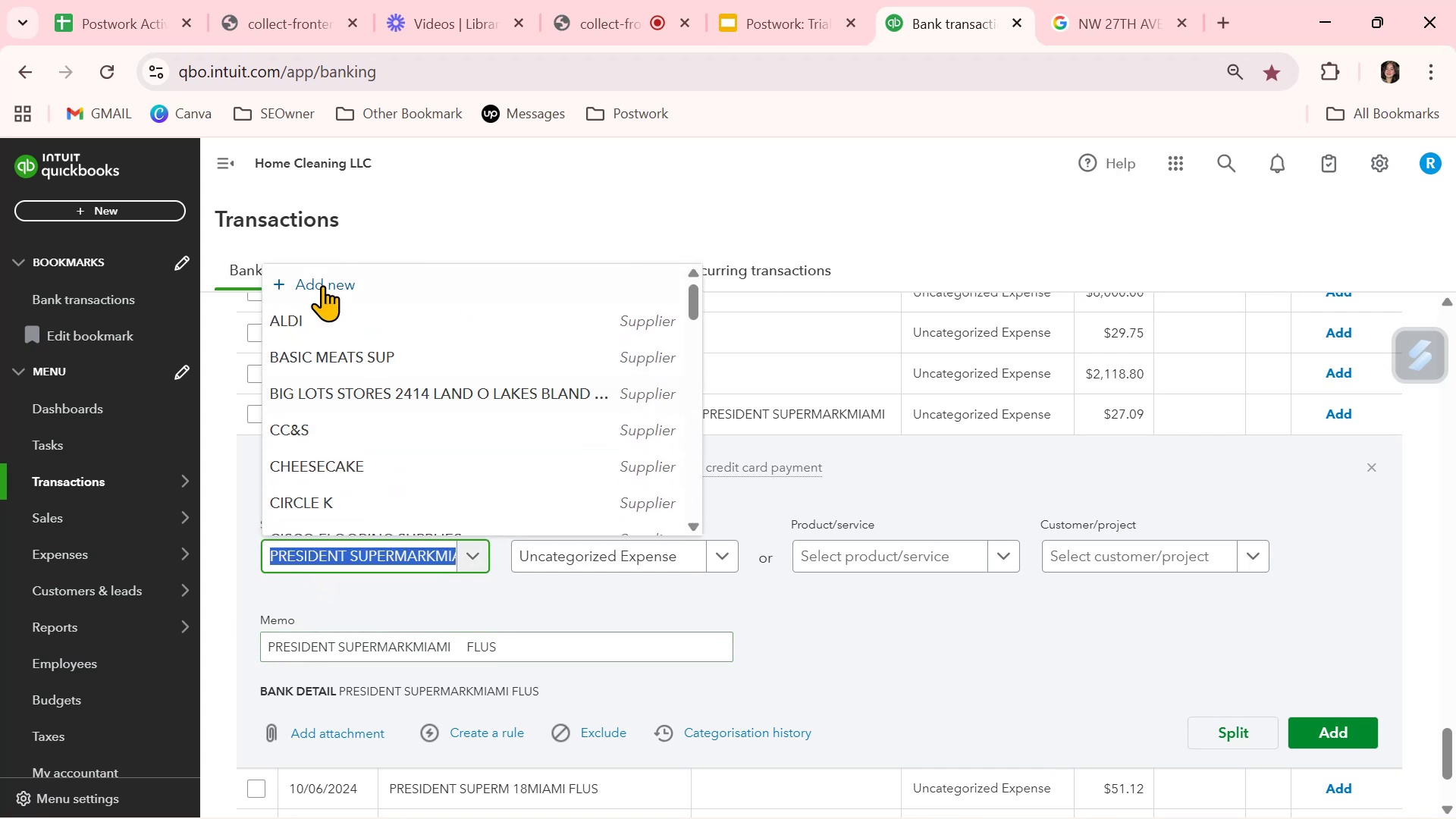 
left_click([322, 278])
 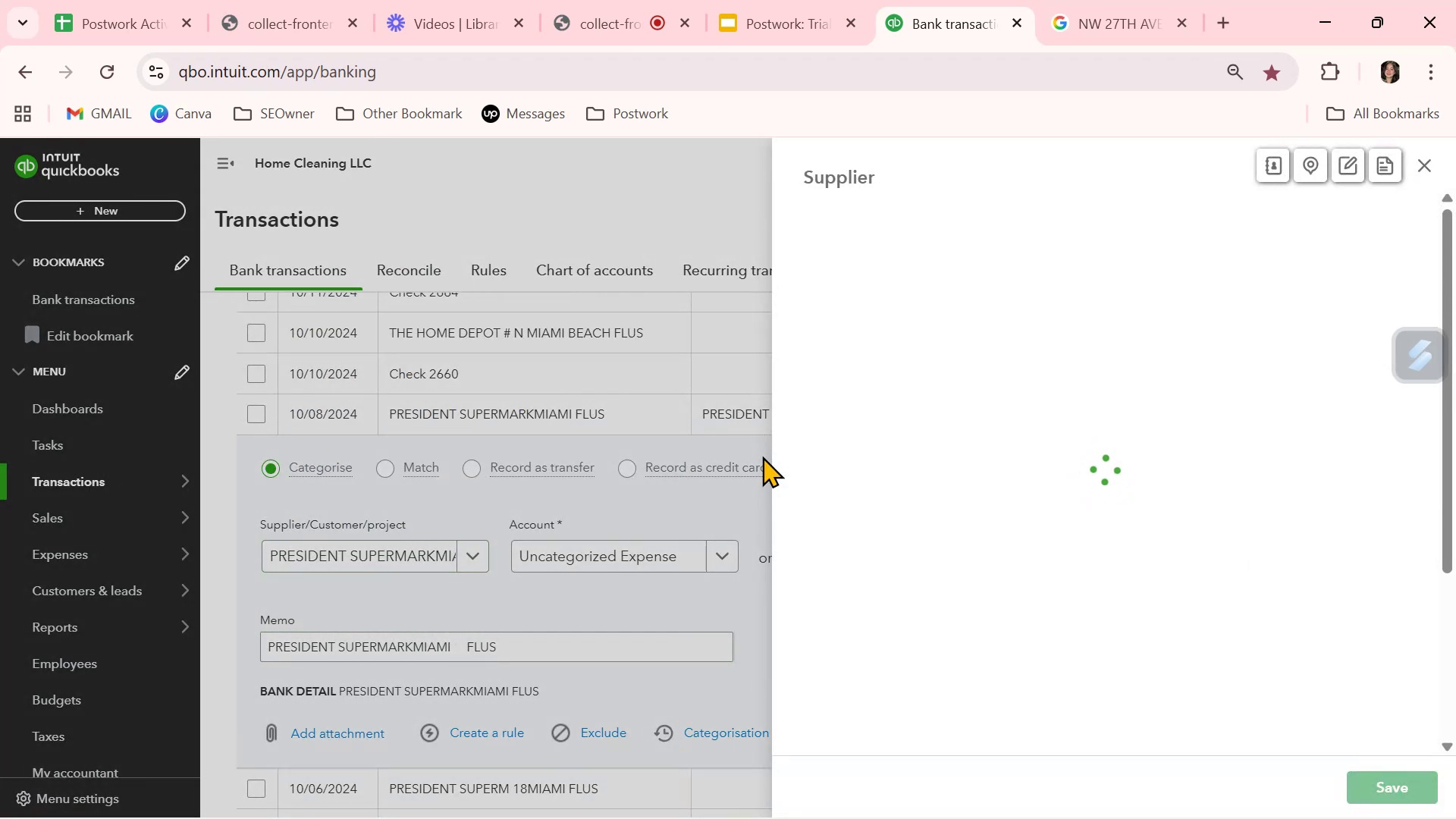 
key(Control+ControlLeft)
 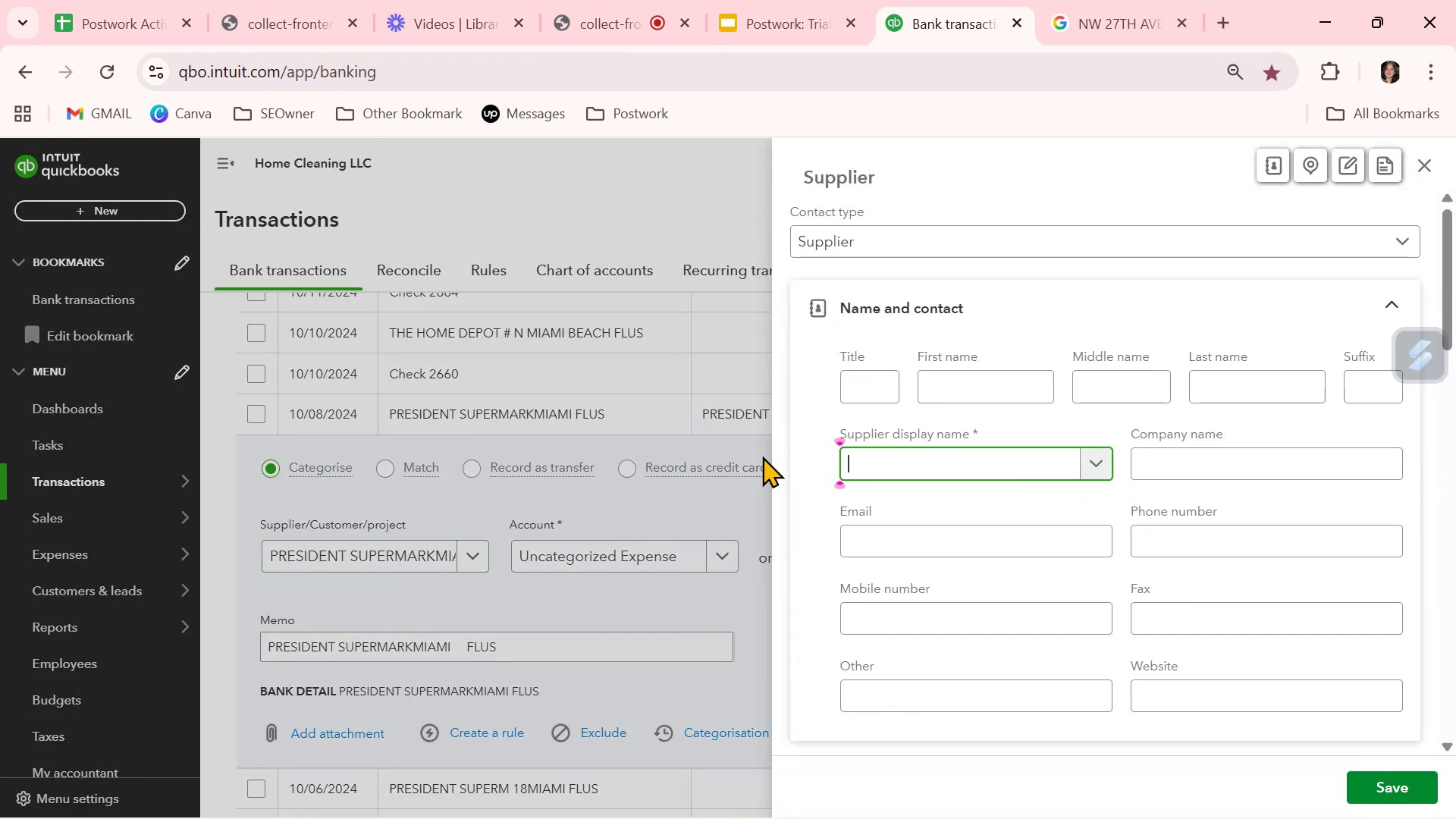 
key(Control+V)
 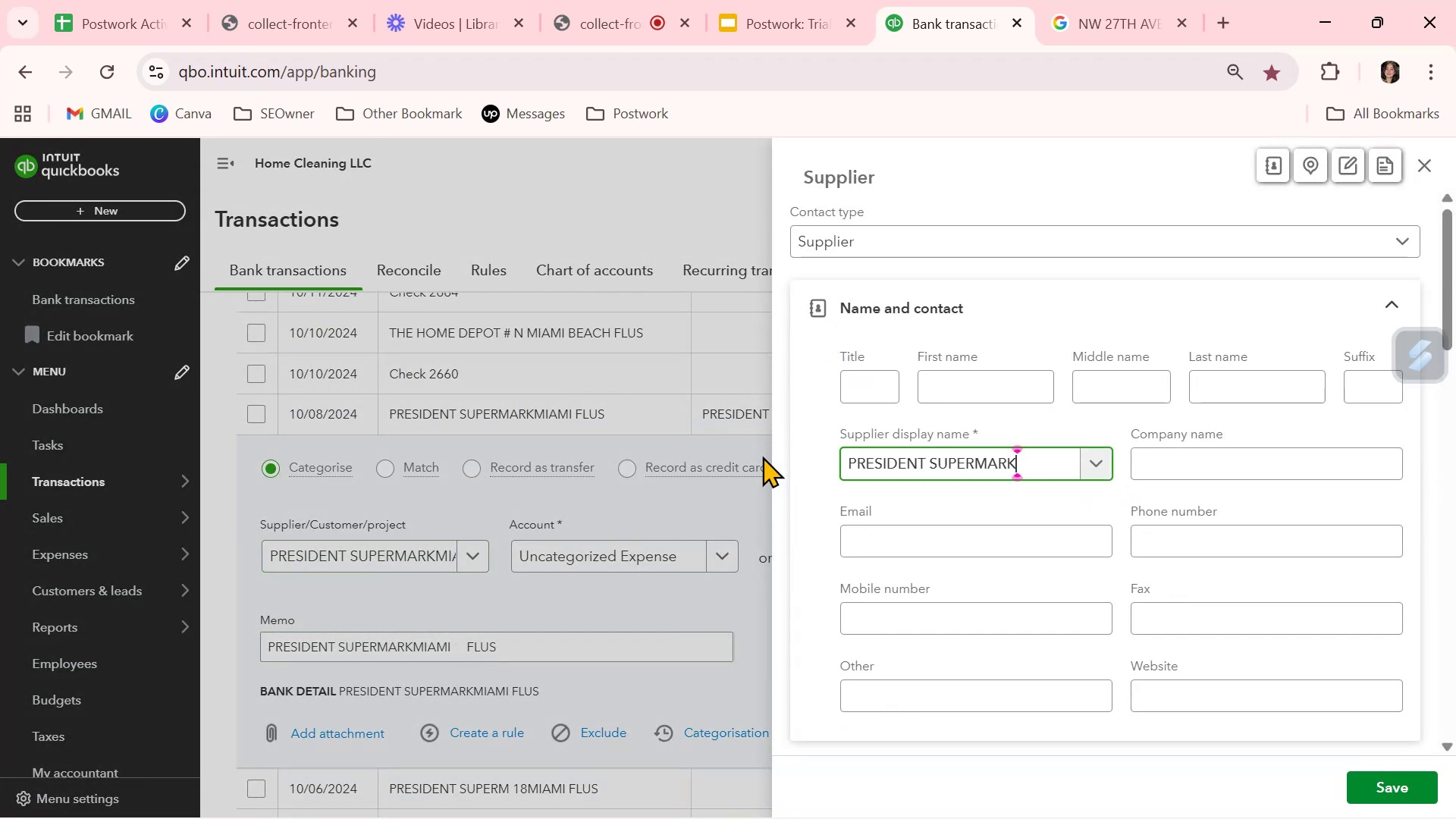 
type(ET)
 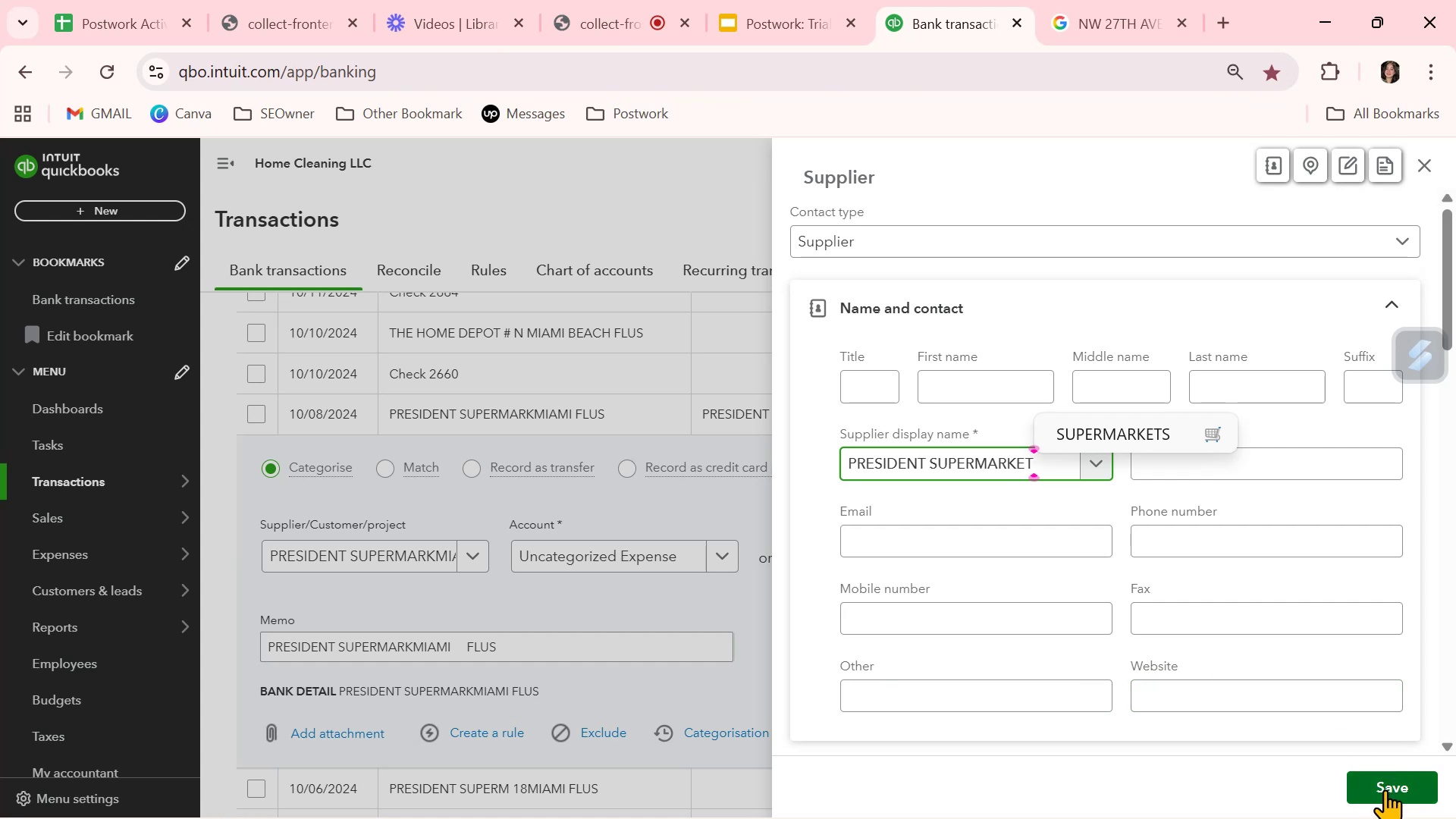 
left_click([1384, 789])
 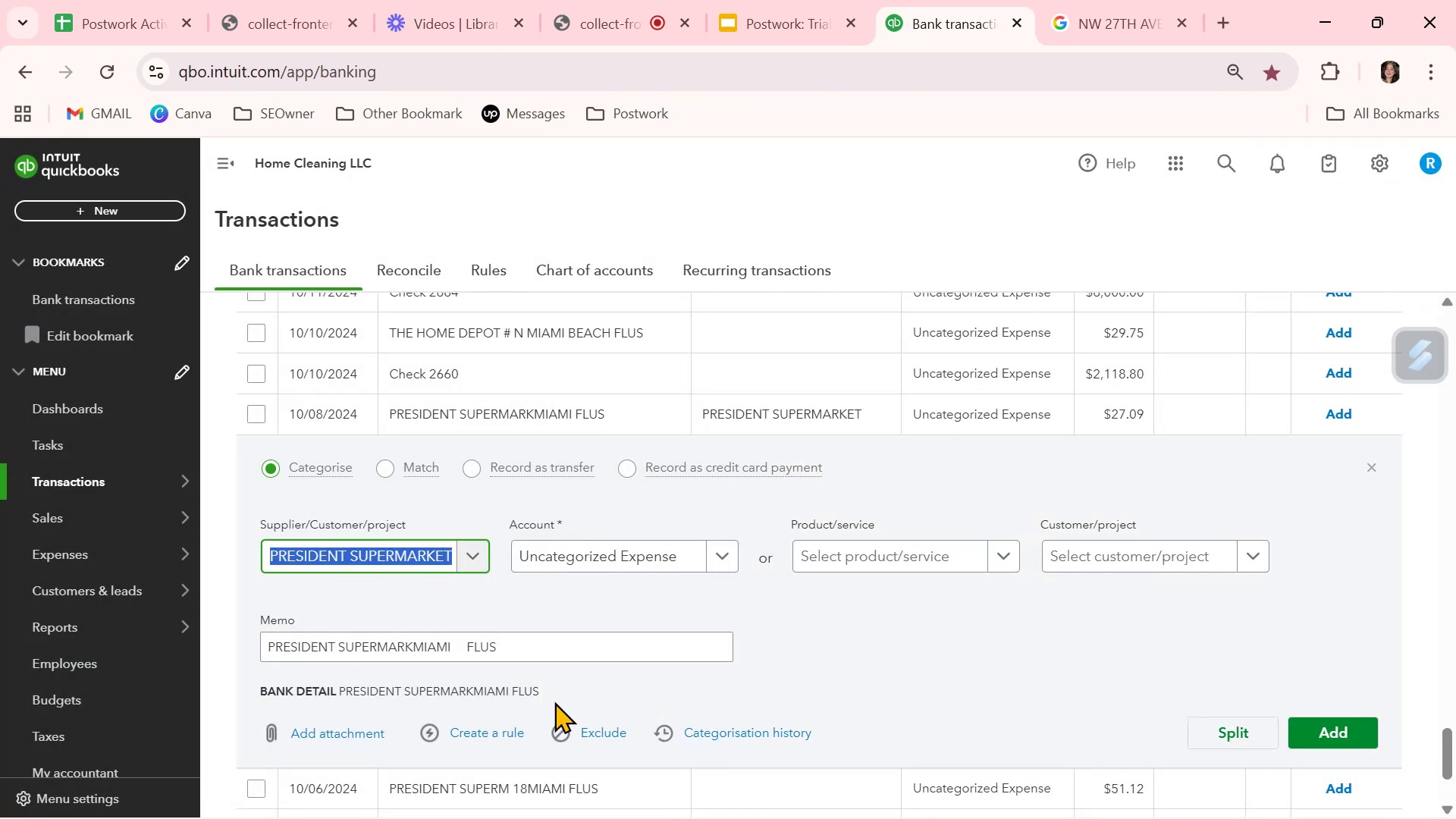 
left_click([733, 557])
 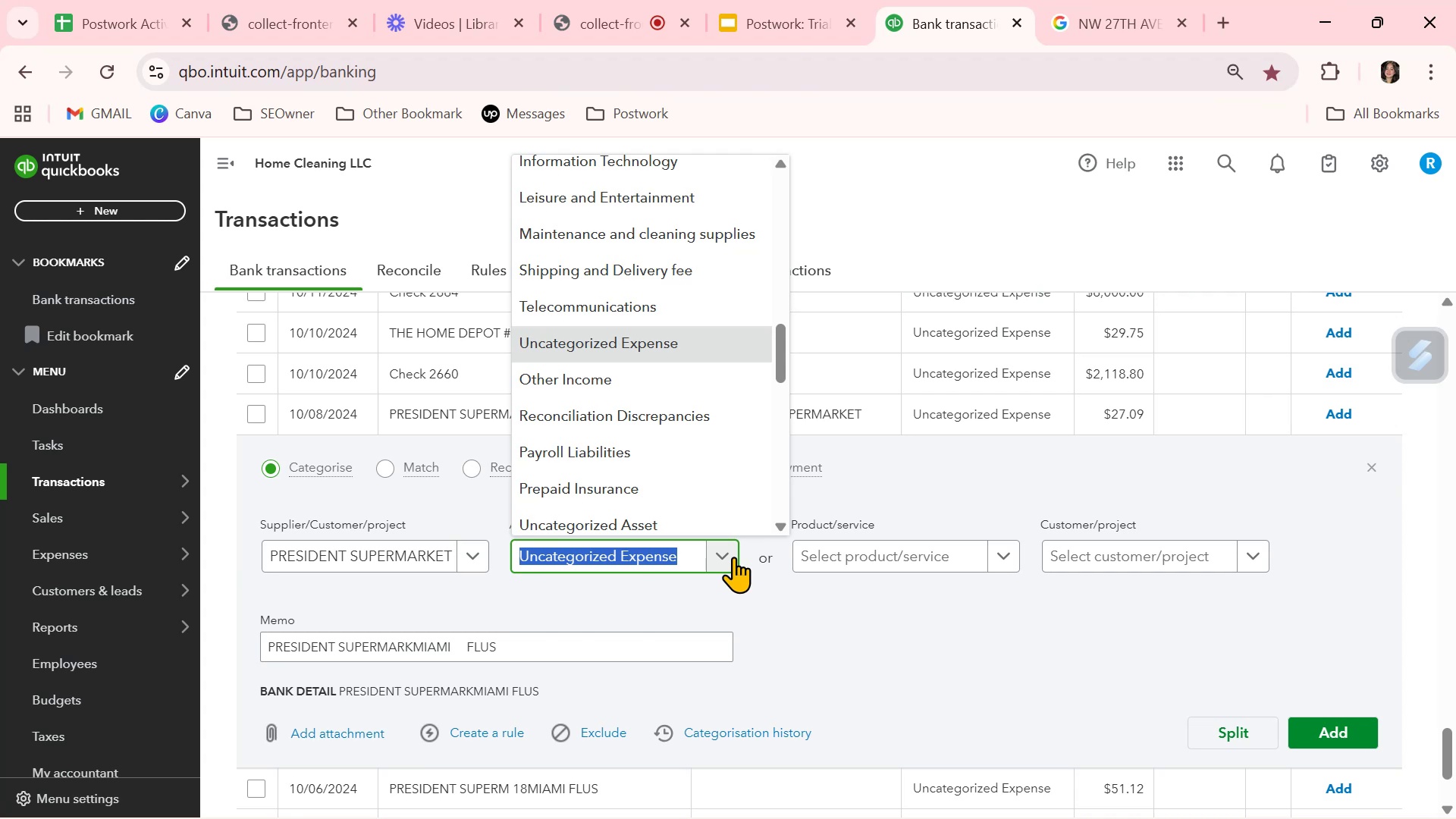 
wait(6.22)
 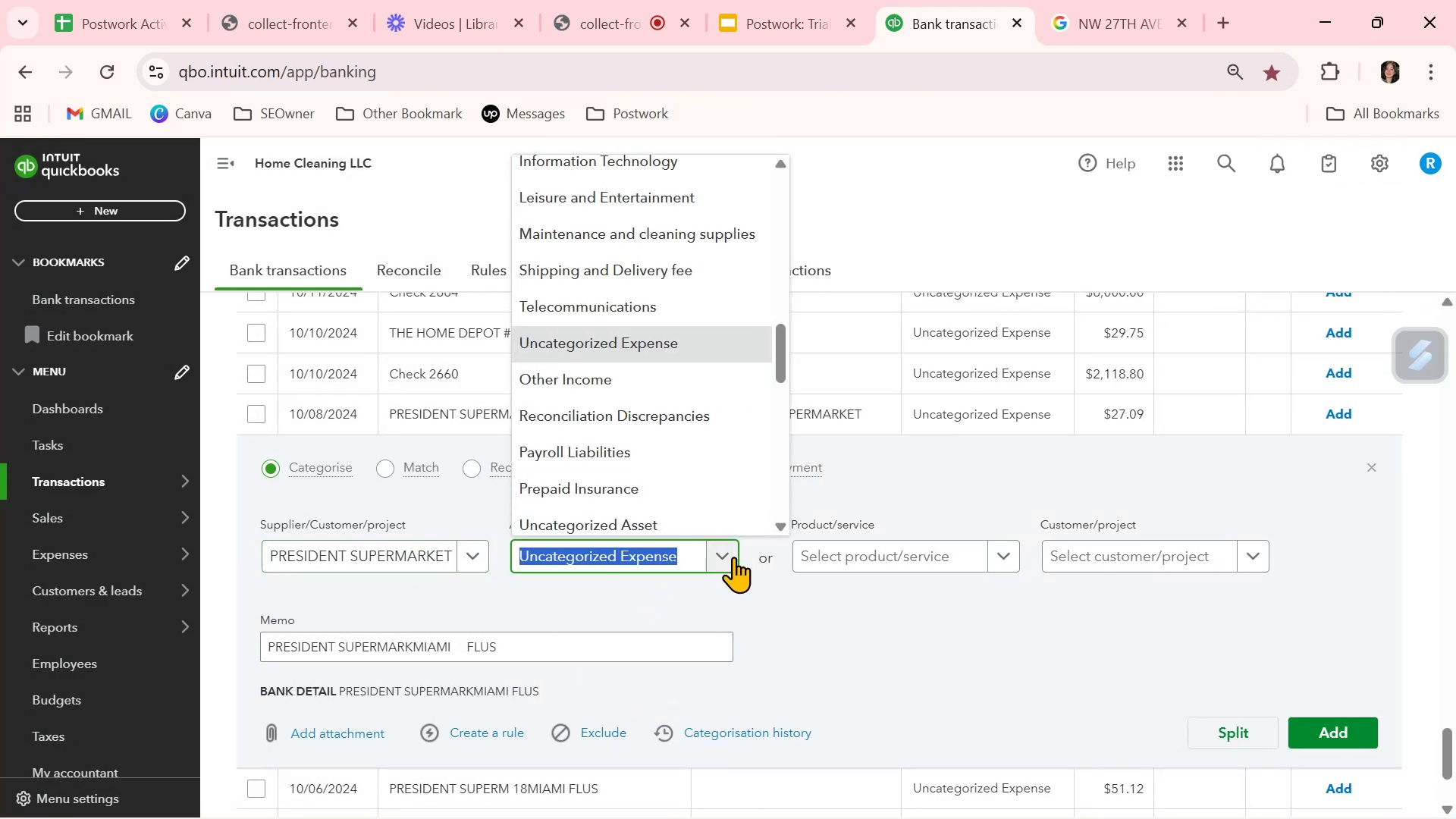 
type(SUP)
 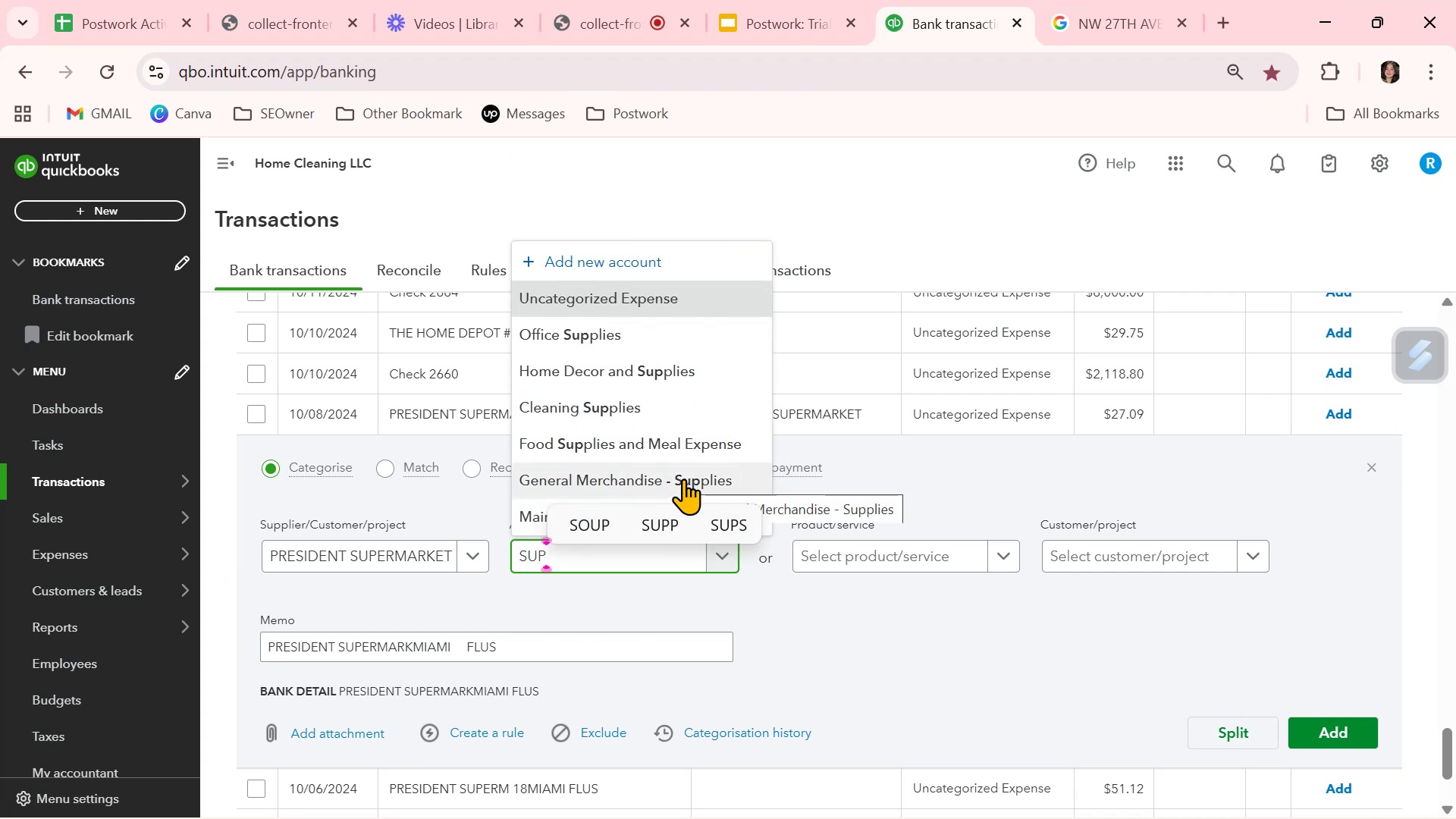 
wait(5.11)
 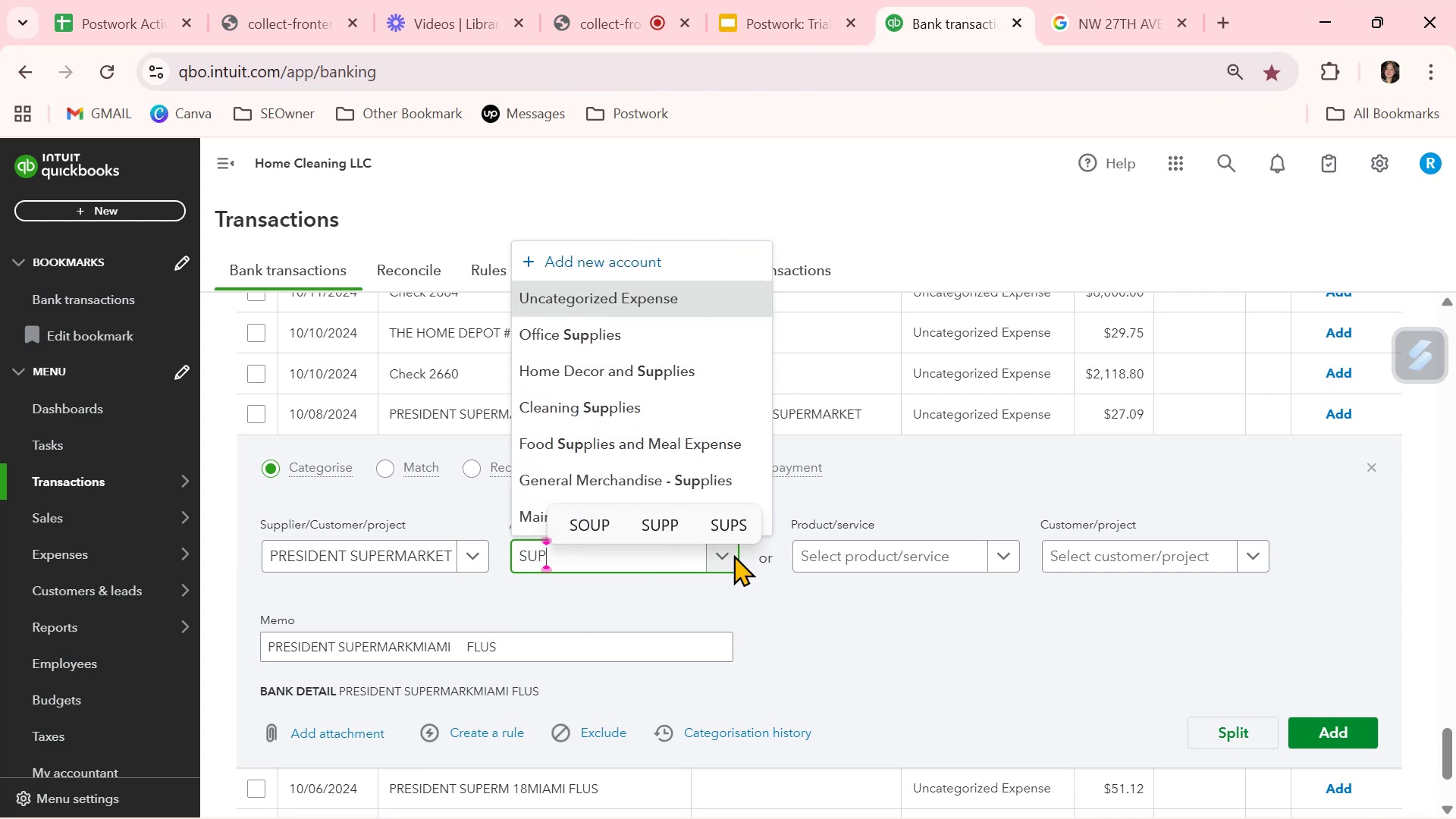 
left_click([686, 448])
 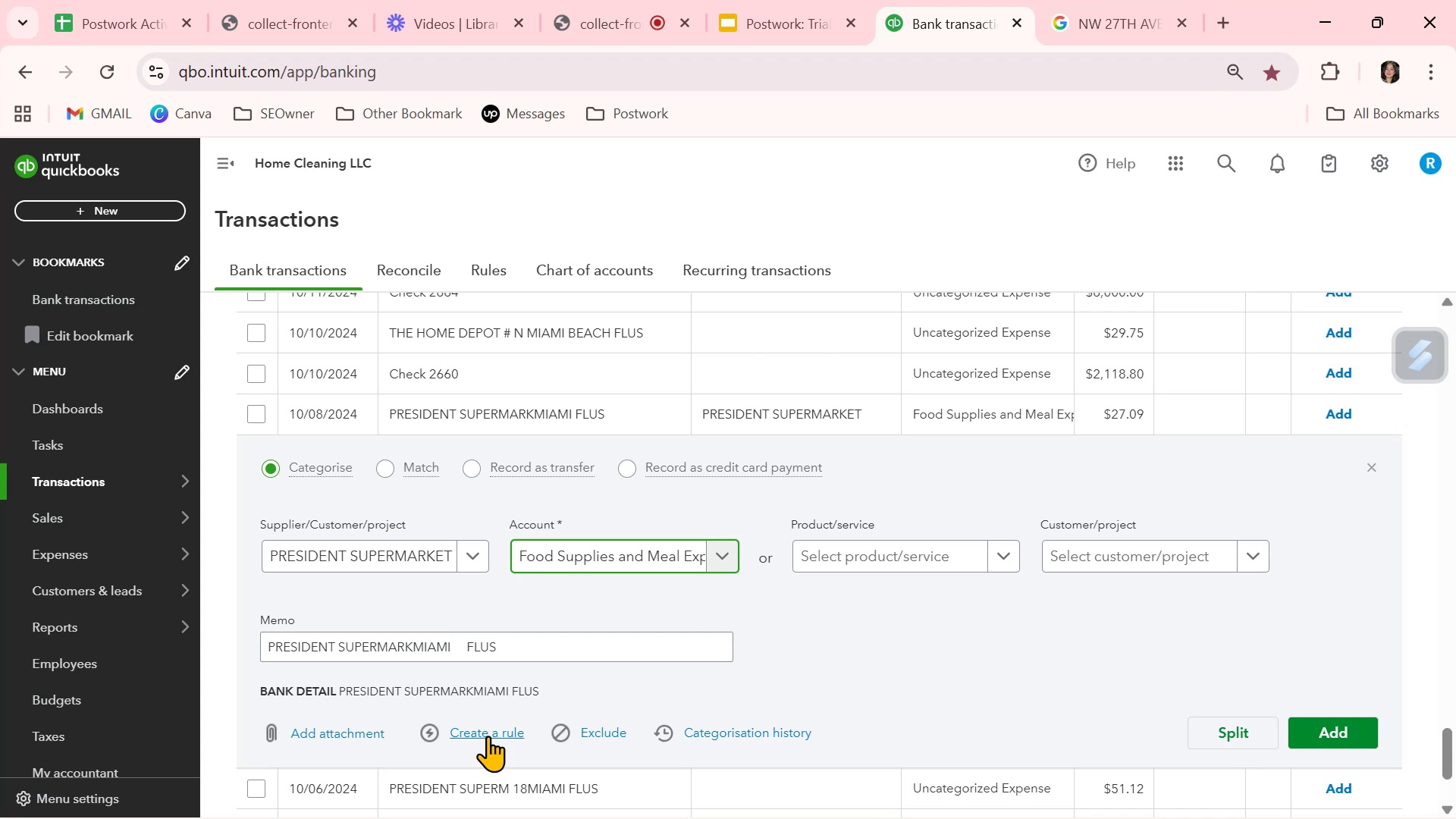 
left_click([488, 736])
 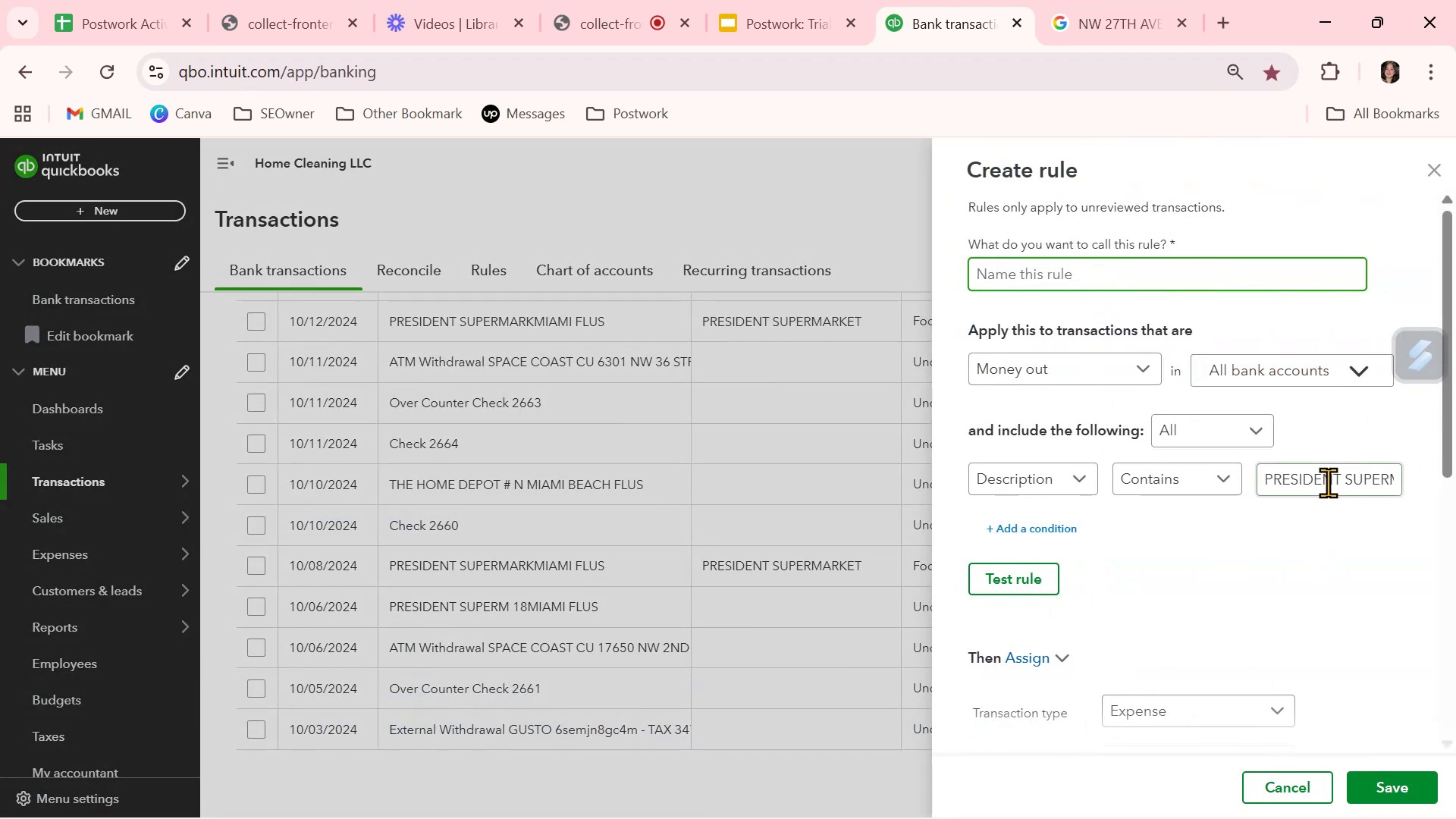 
left_click_drag(start_coordinate=[1265, 484], to_coordinate=[1341, 503])
 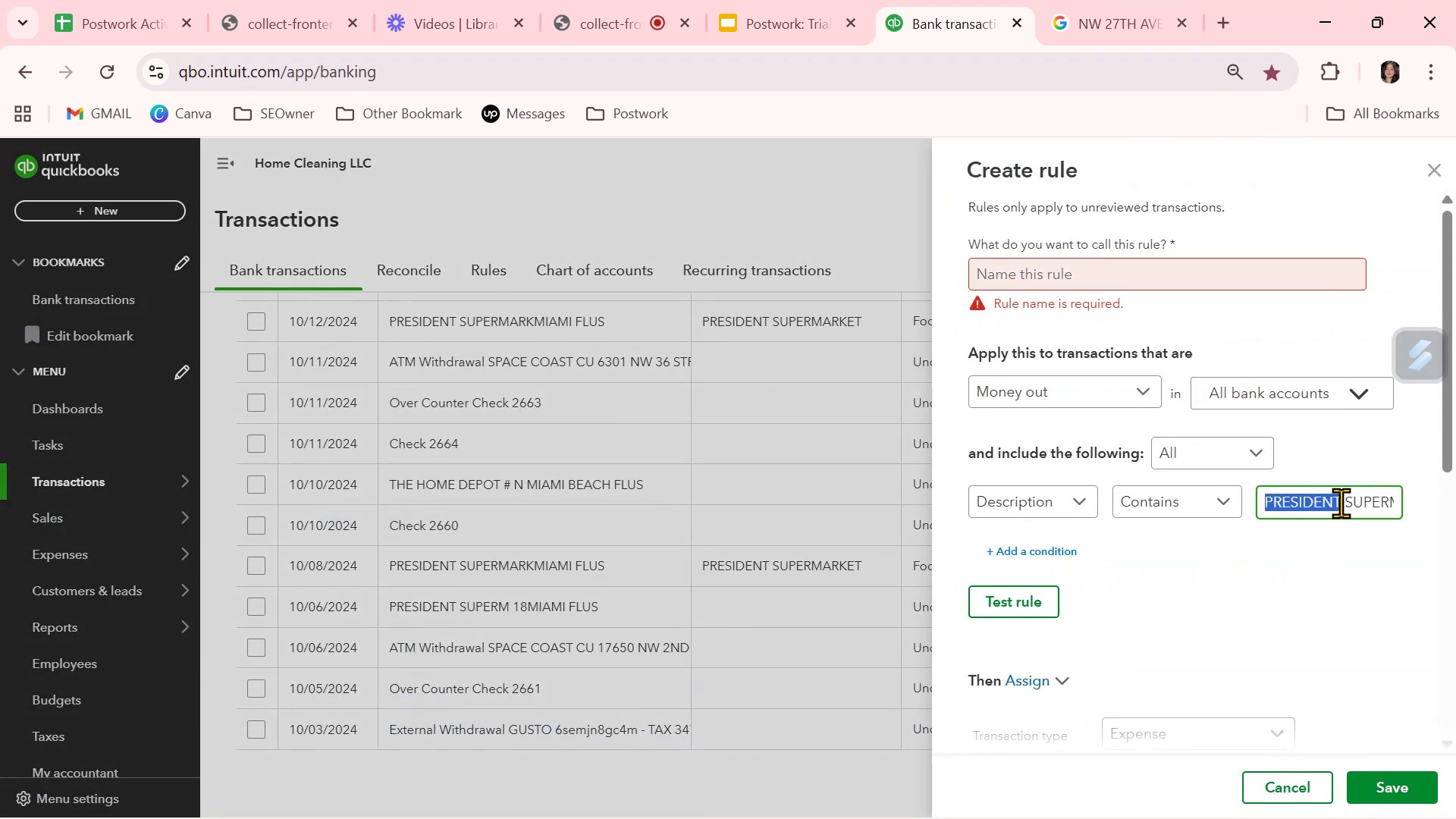 
key(Control+ControlLeft)
 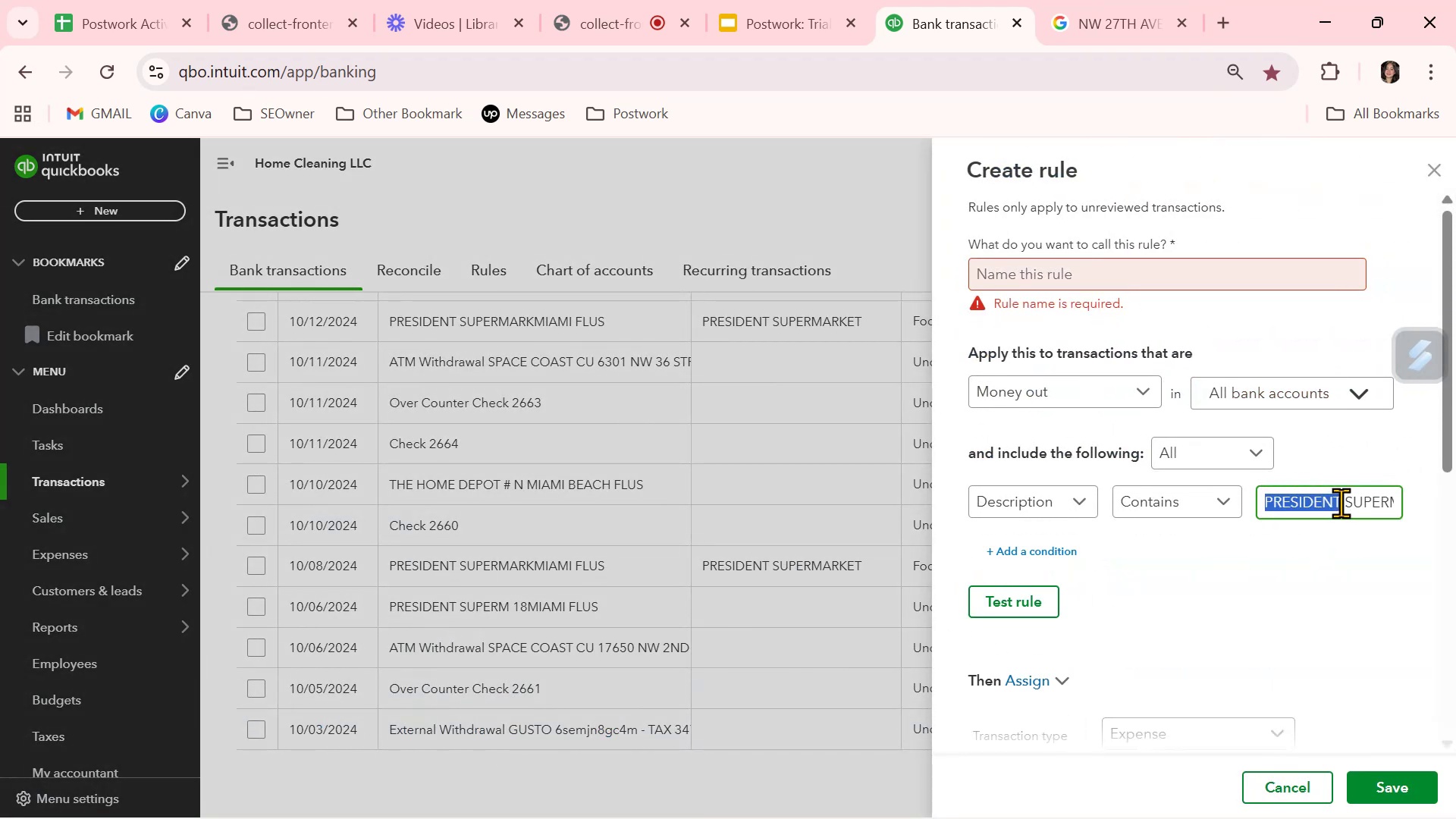 
key(Control+C)
 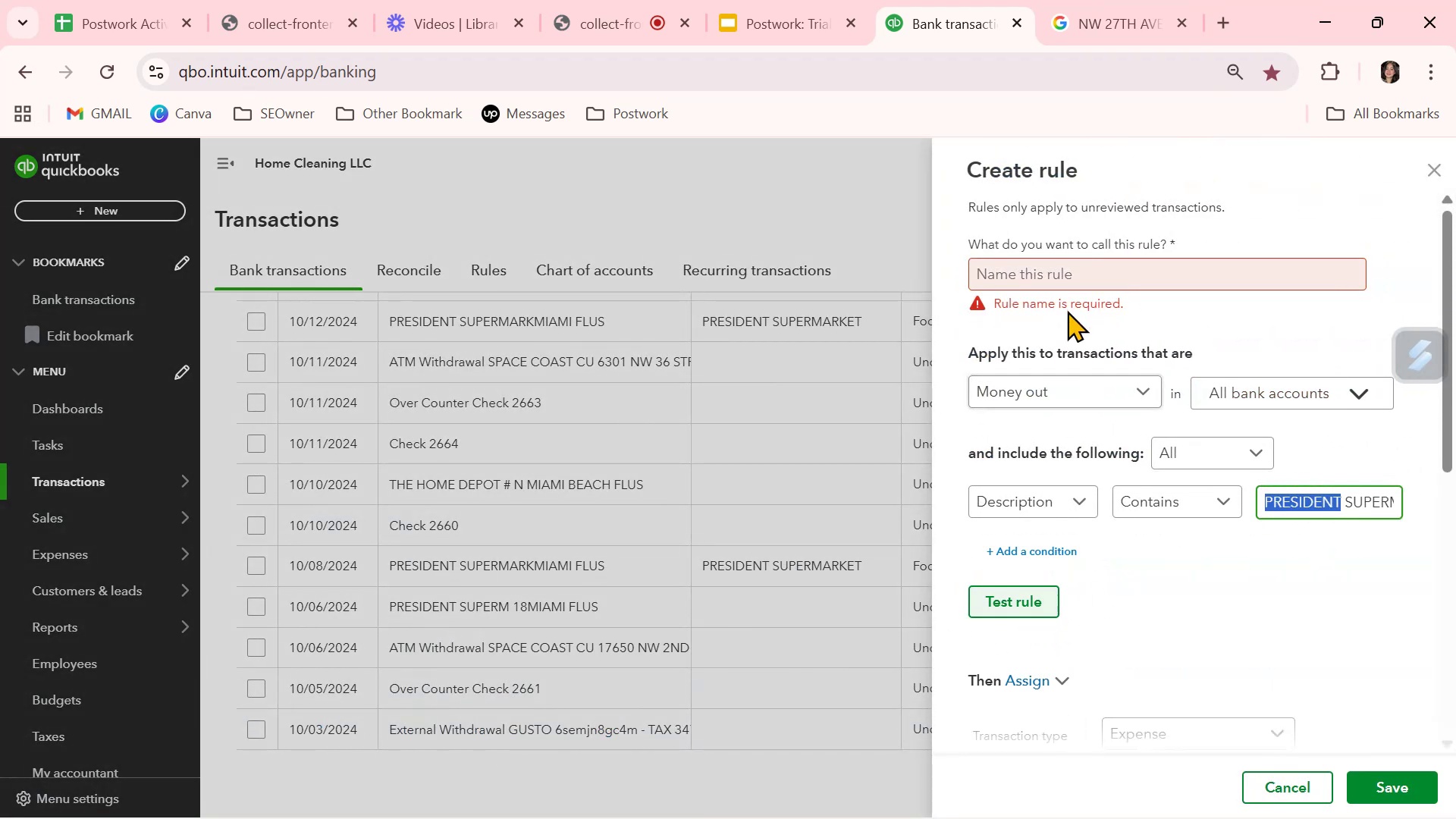 
left_click([1071, 282])
 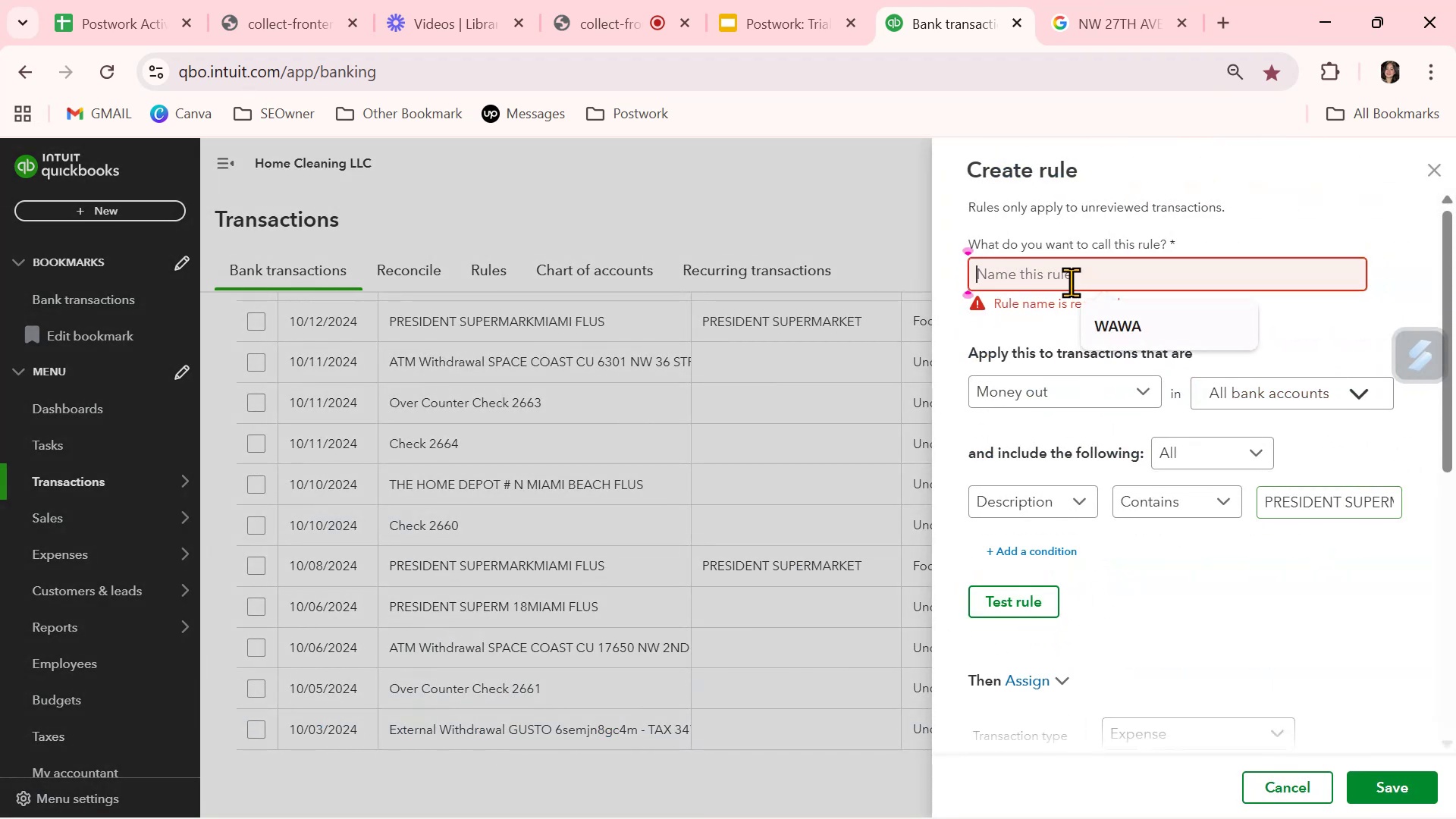 
key(Control+ControlLeft)
 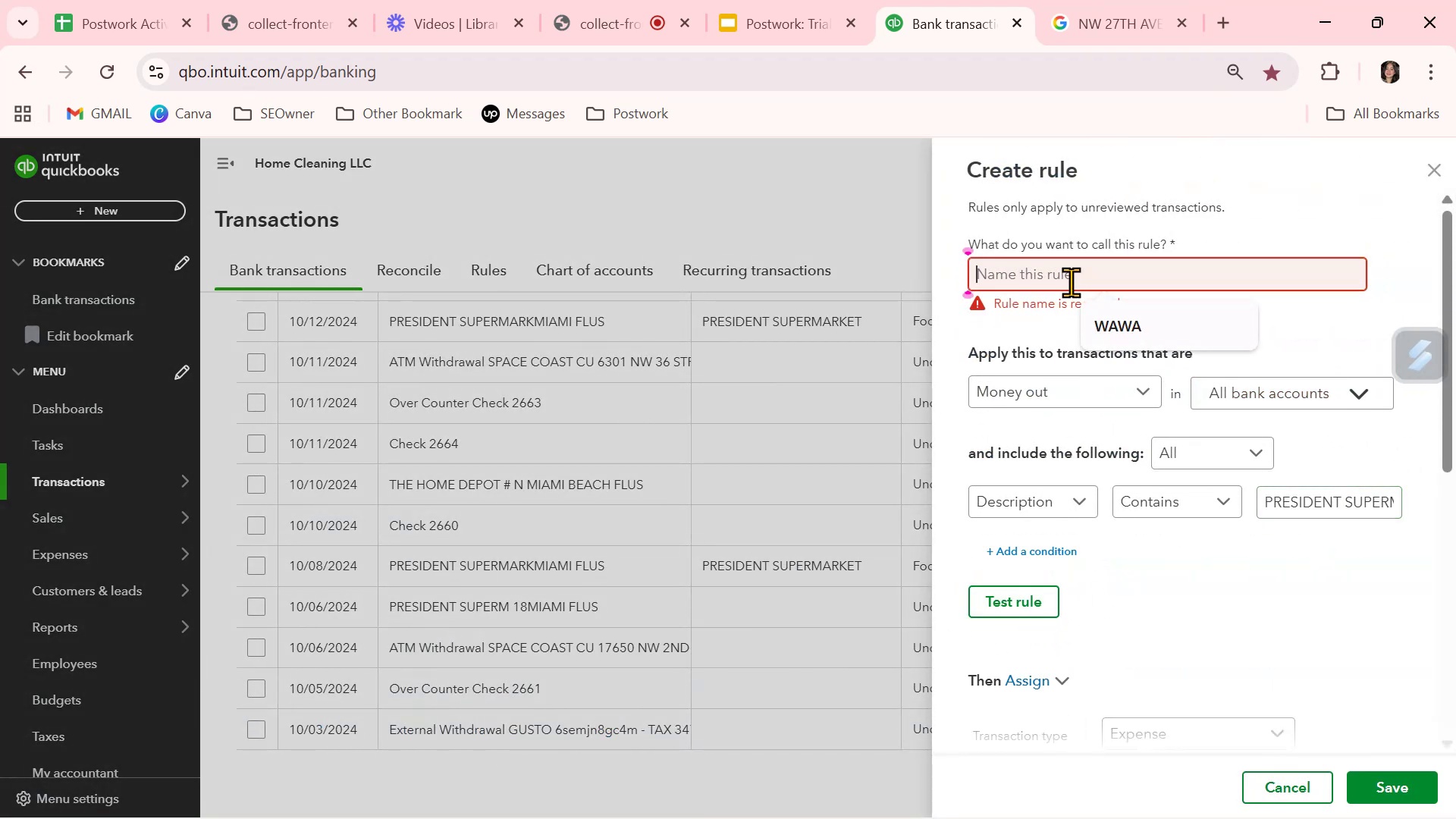 
key(Control+V)
 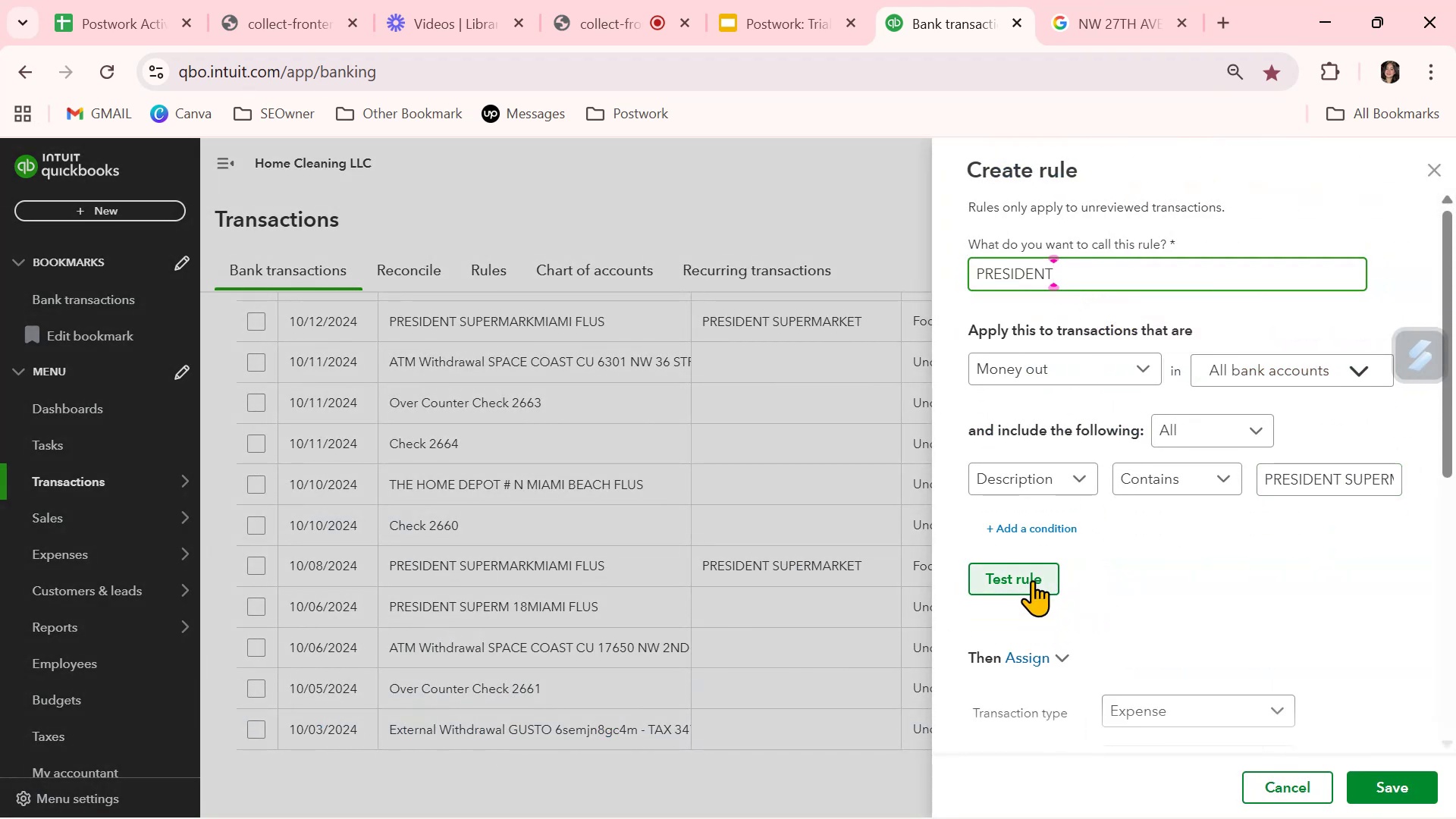 
left_click([1032, 580])
 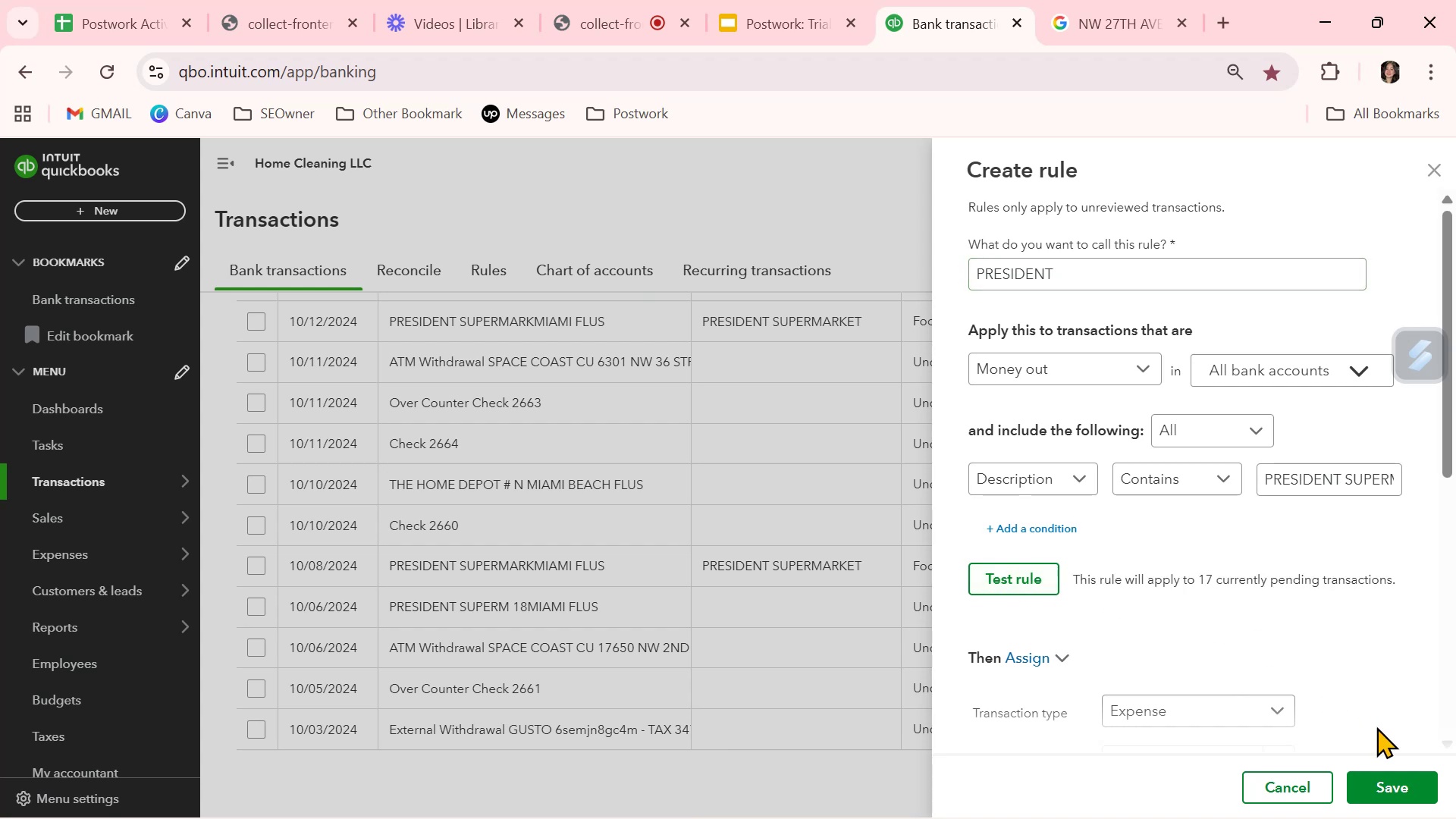 
left_click([1390, 786])
 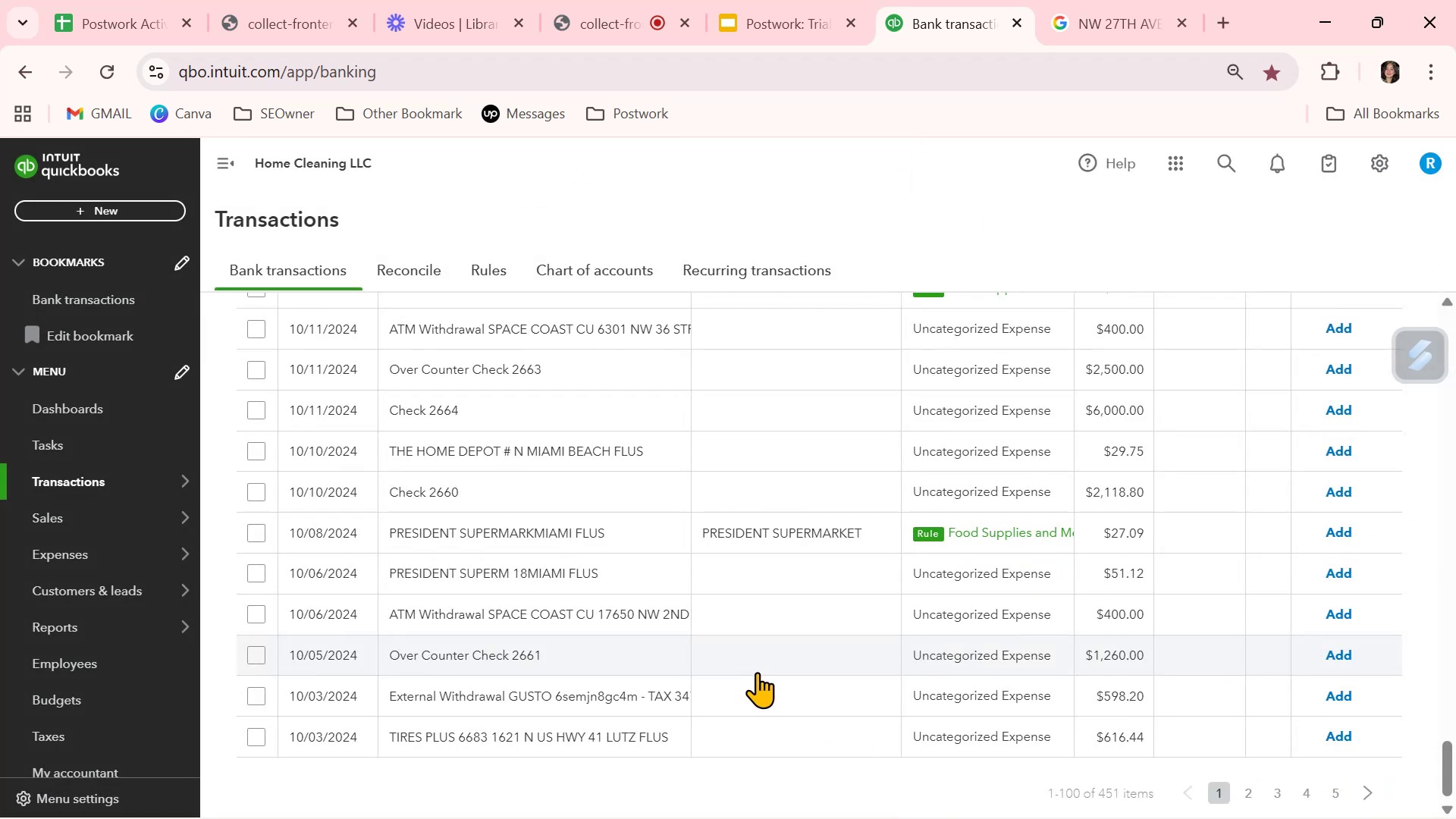 
wait(6.81)
 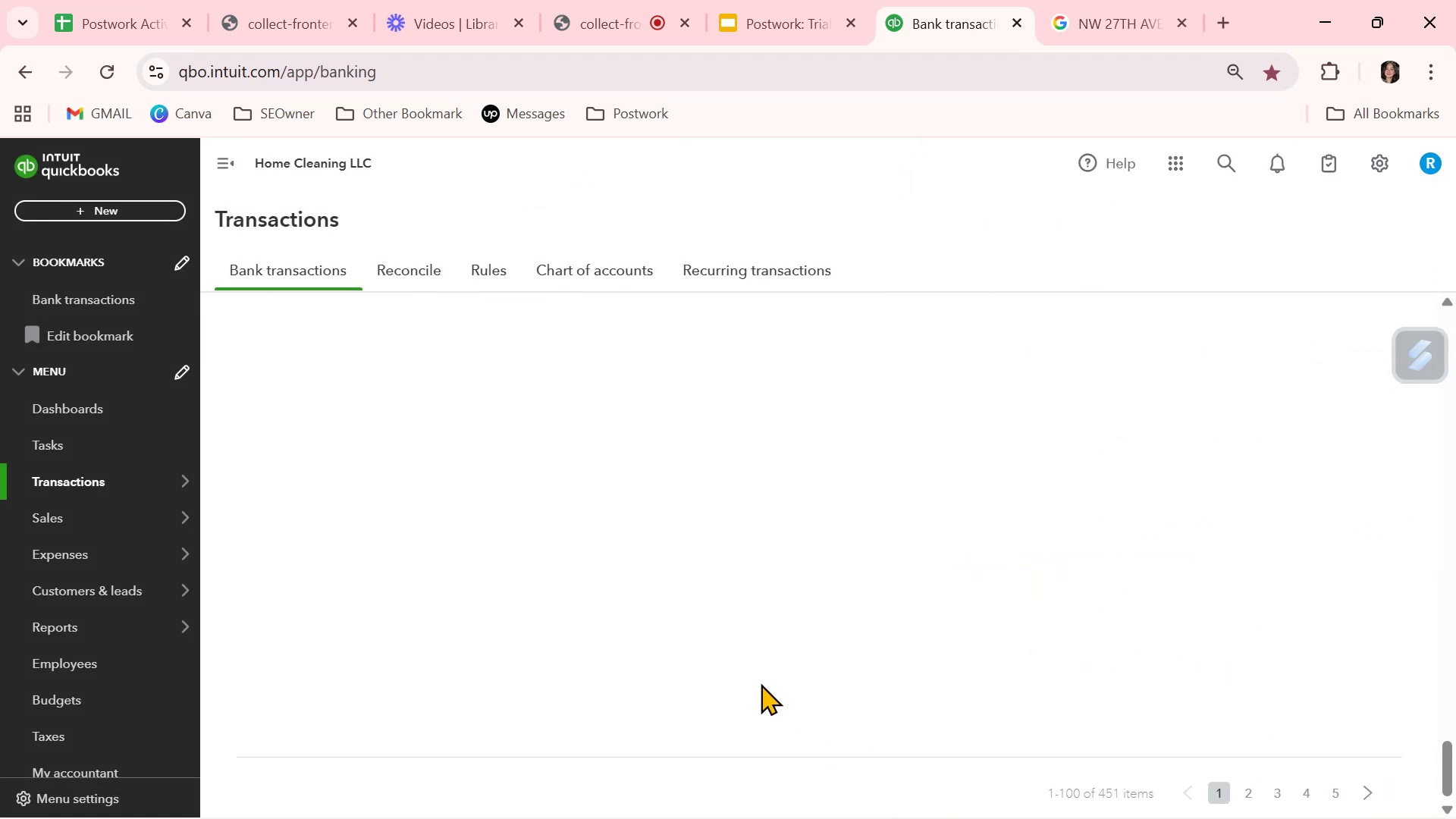 
scroll: coordinate [1244, 700], scroll_direction: up, amount: 1.0
 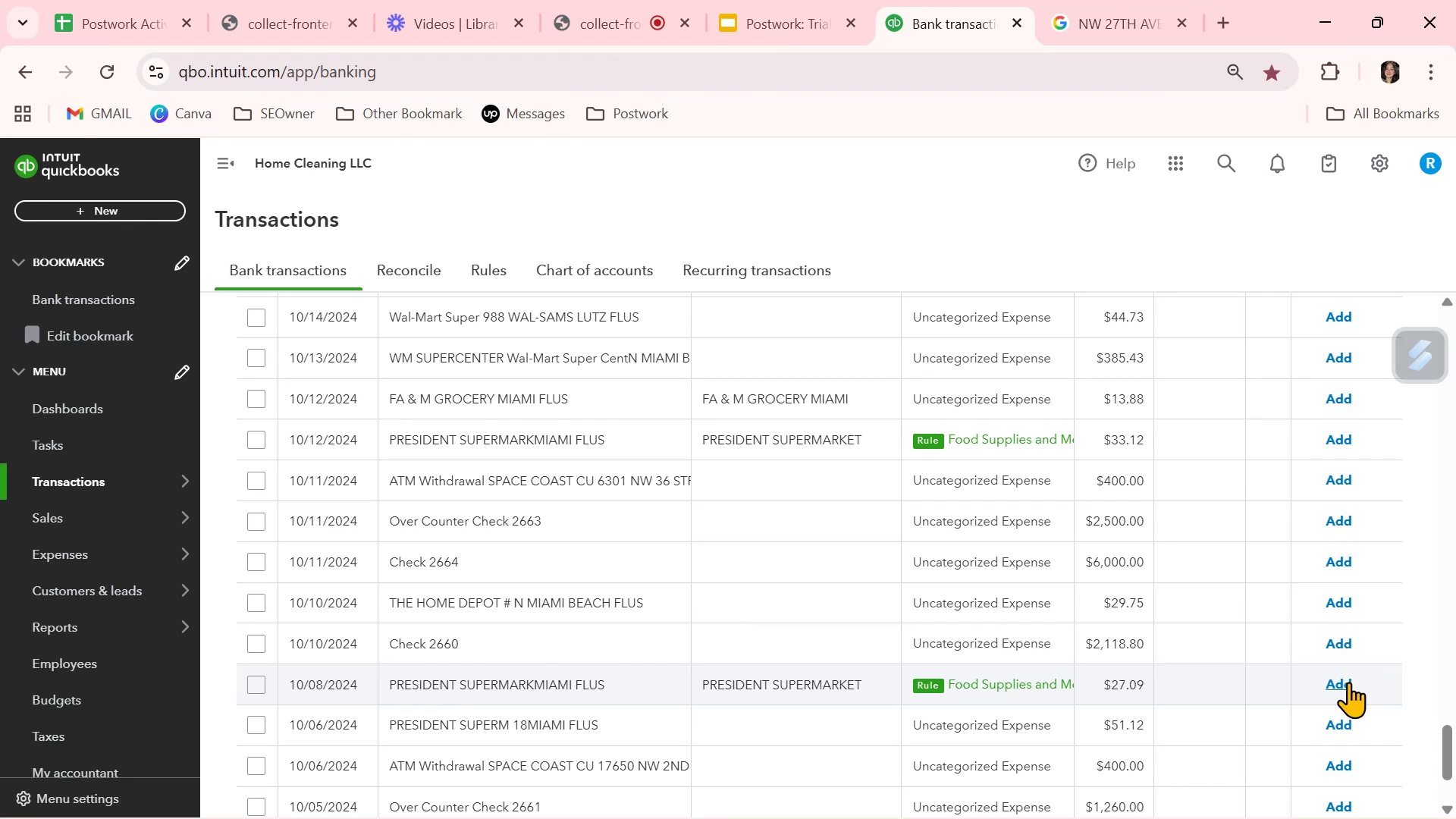 
left_click([1348, 682])
 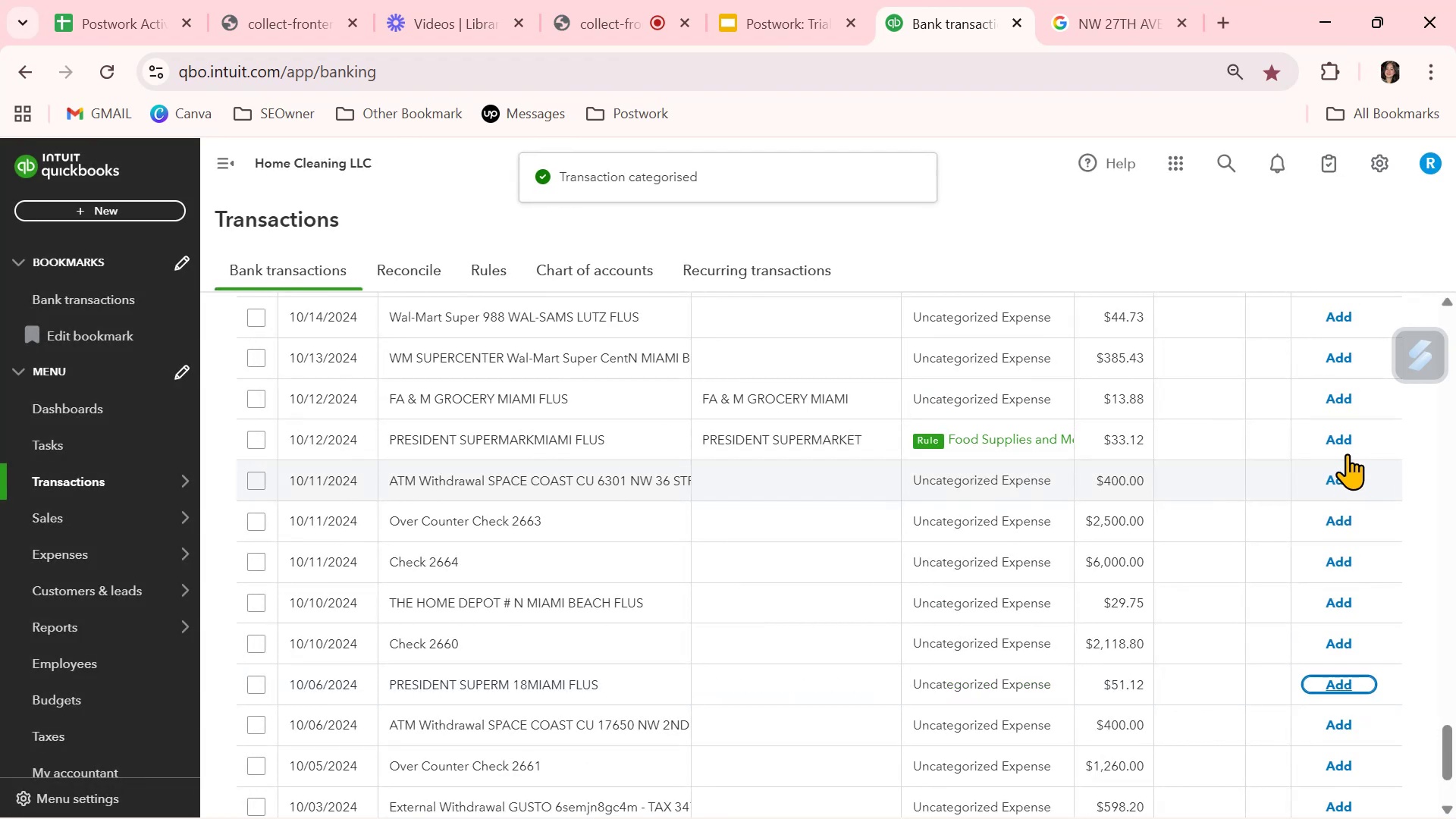 
left_click([1353, 438])
 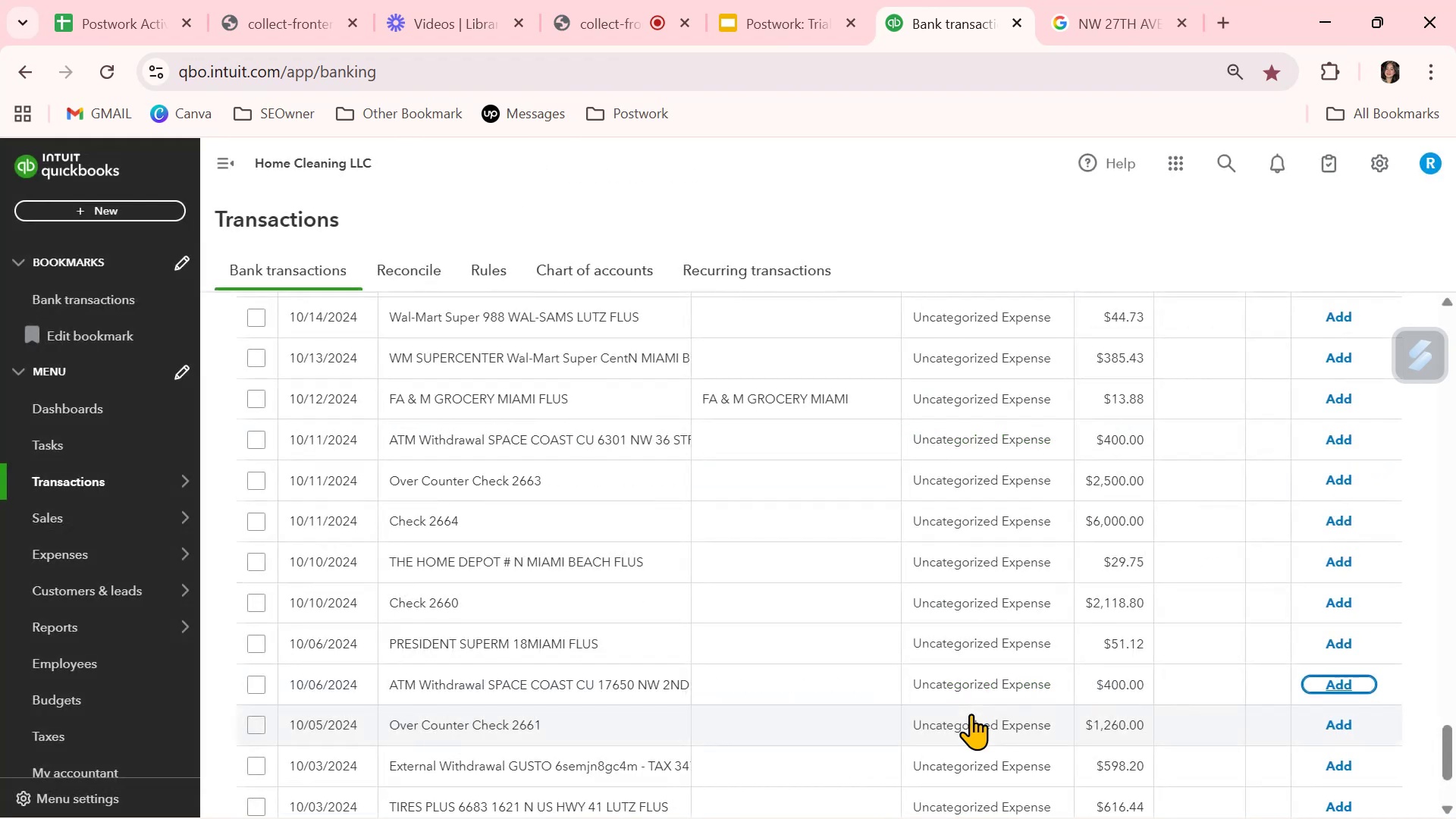 
wait(9.5)
 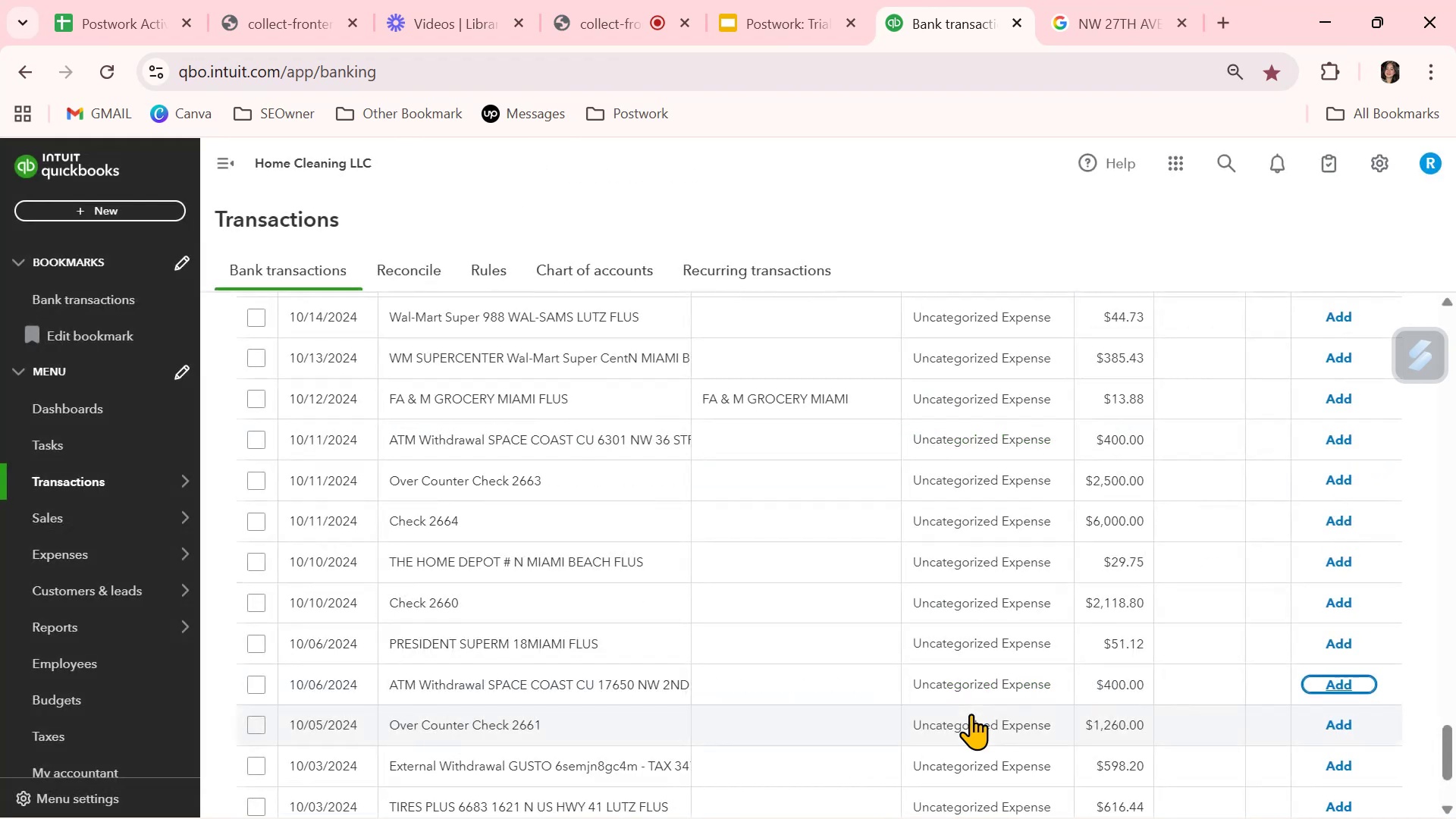 
scroll: coordinate [784, 642], scroll_direction: up, amount: 6.0
 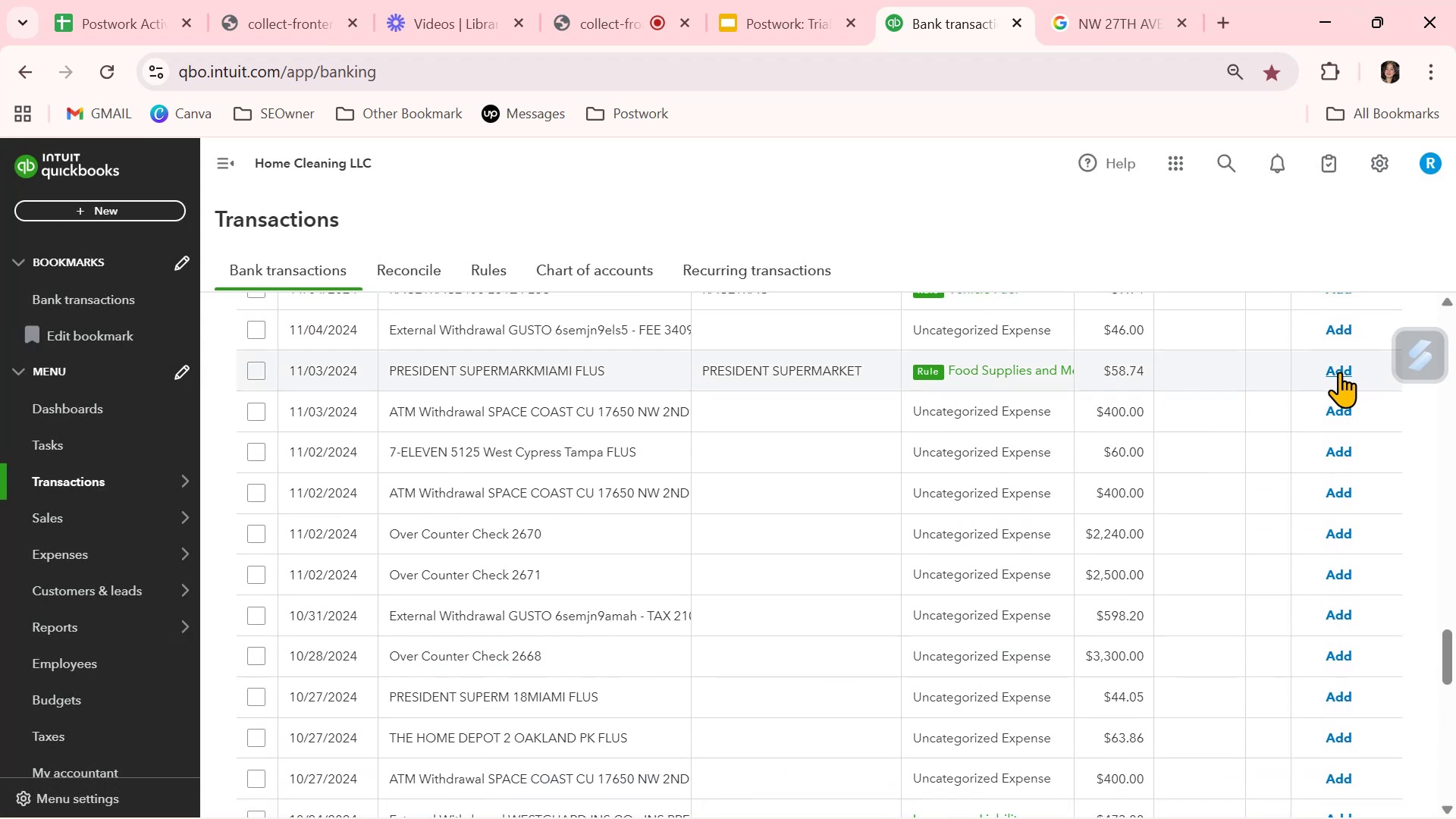 
wait(5.18)
 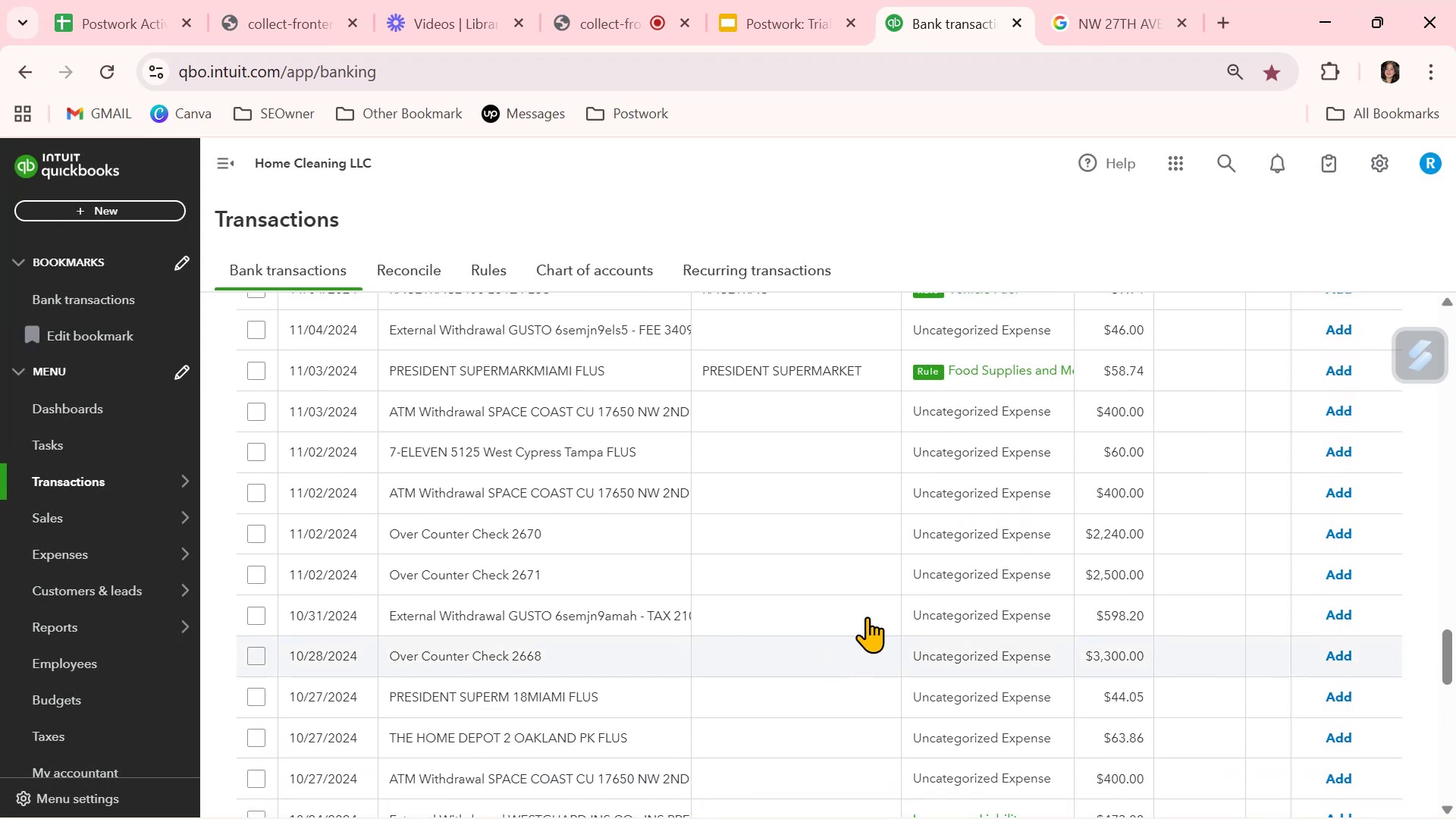 
left_click([1339, 372])
 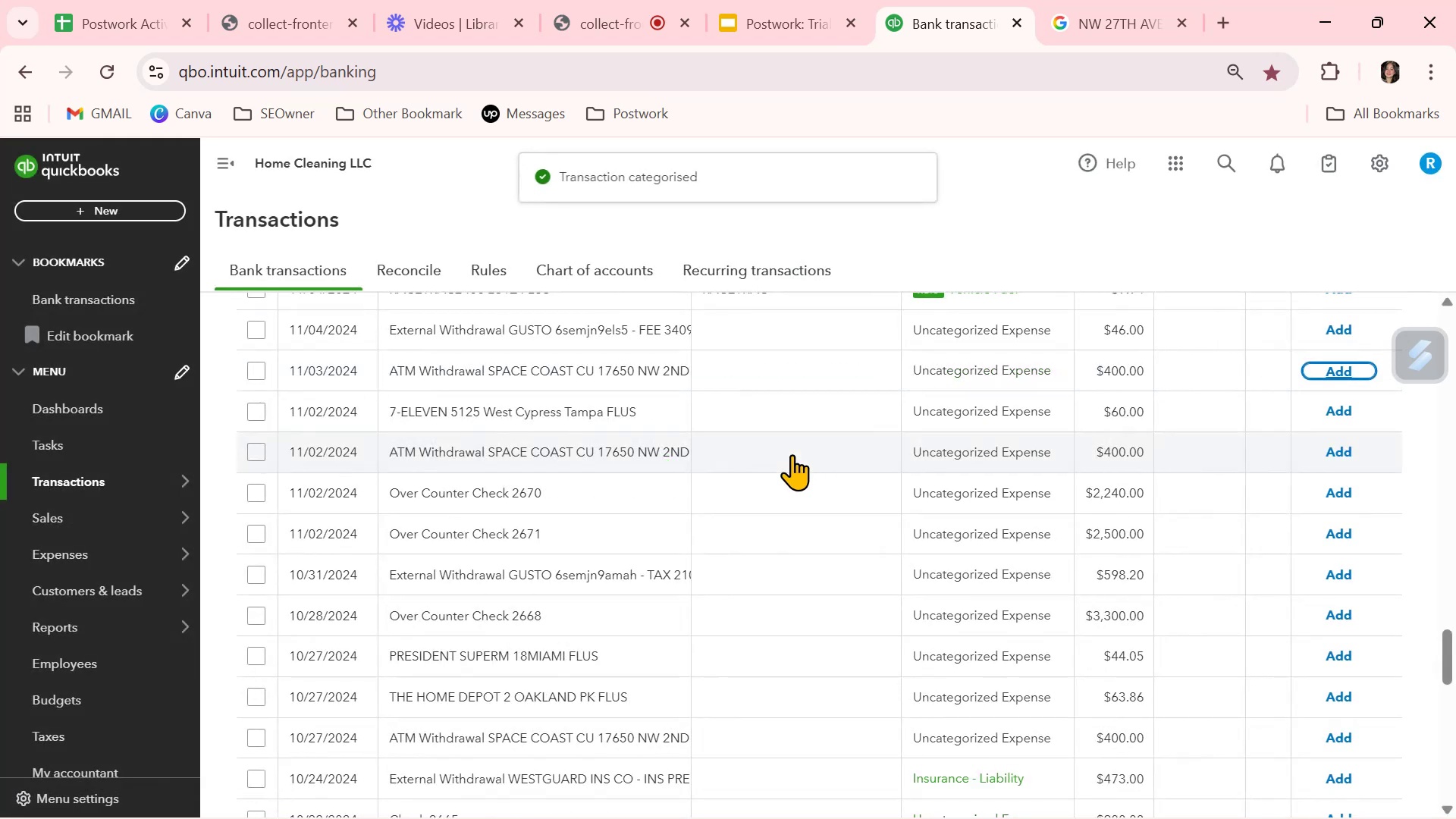 
scroll: coordinate [791, 529], scroll_direction: up, amount: 3.0
 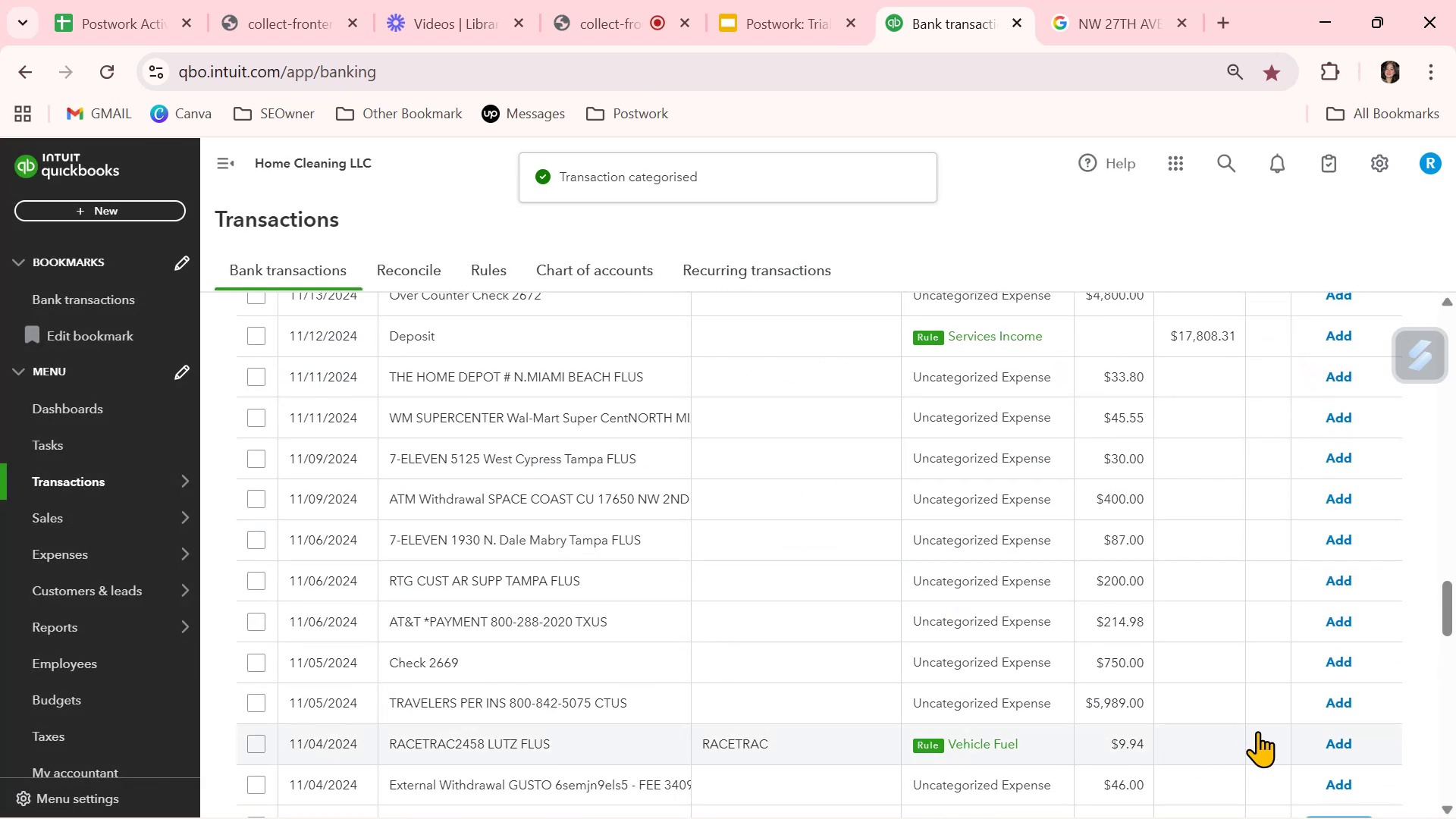 
left_click([1345, 739])
 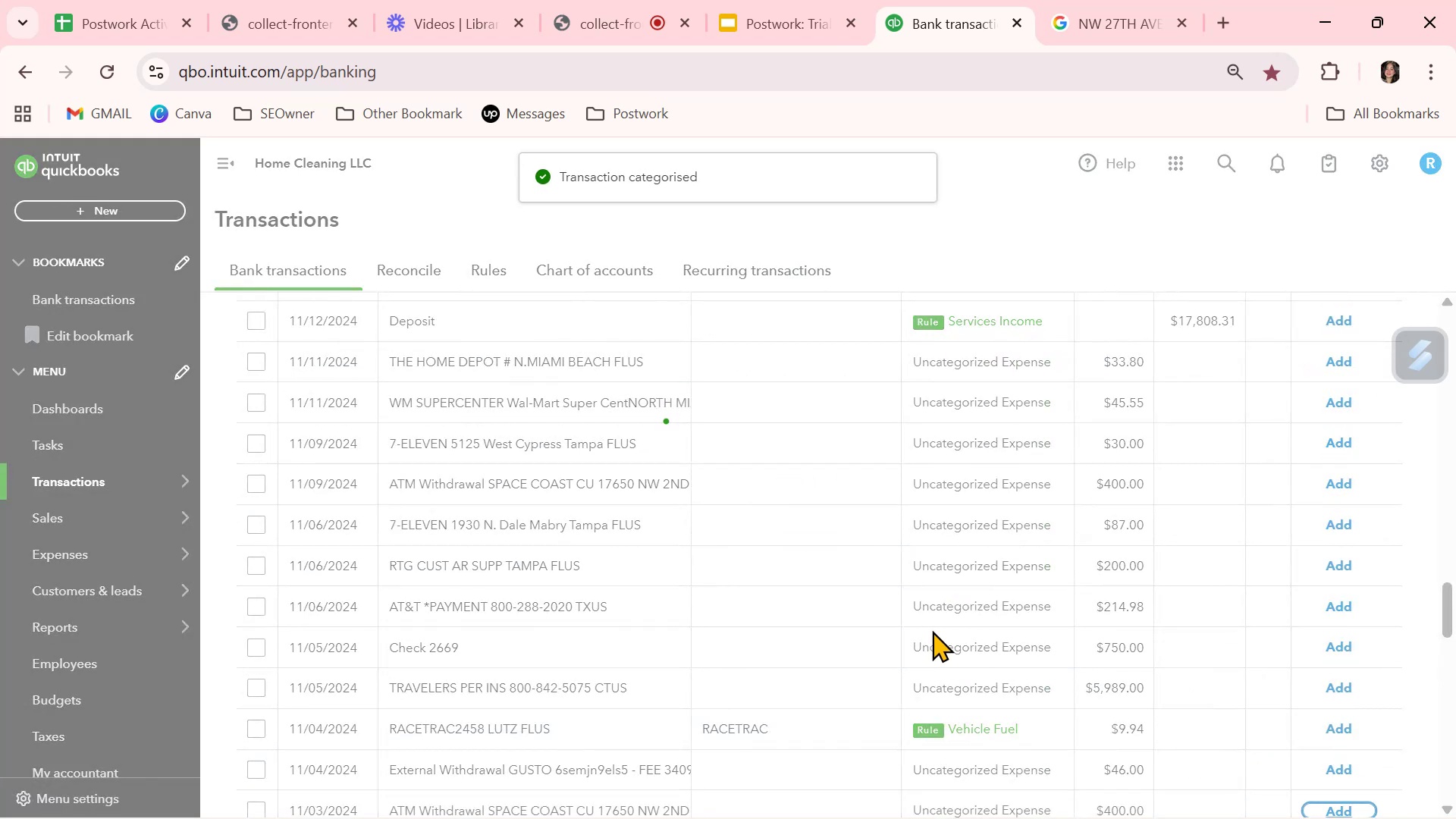 
scroll: coordinate [935, 630], scroll_direction: up, amount: 11.0
 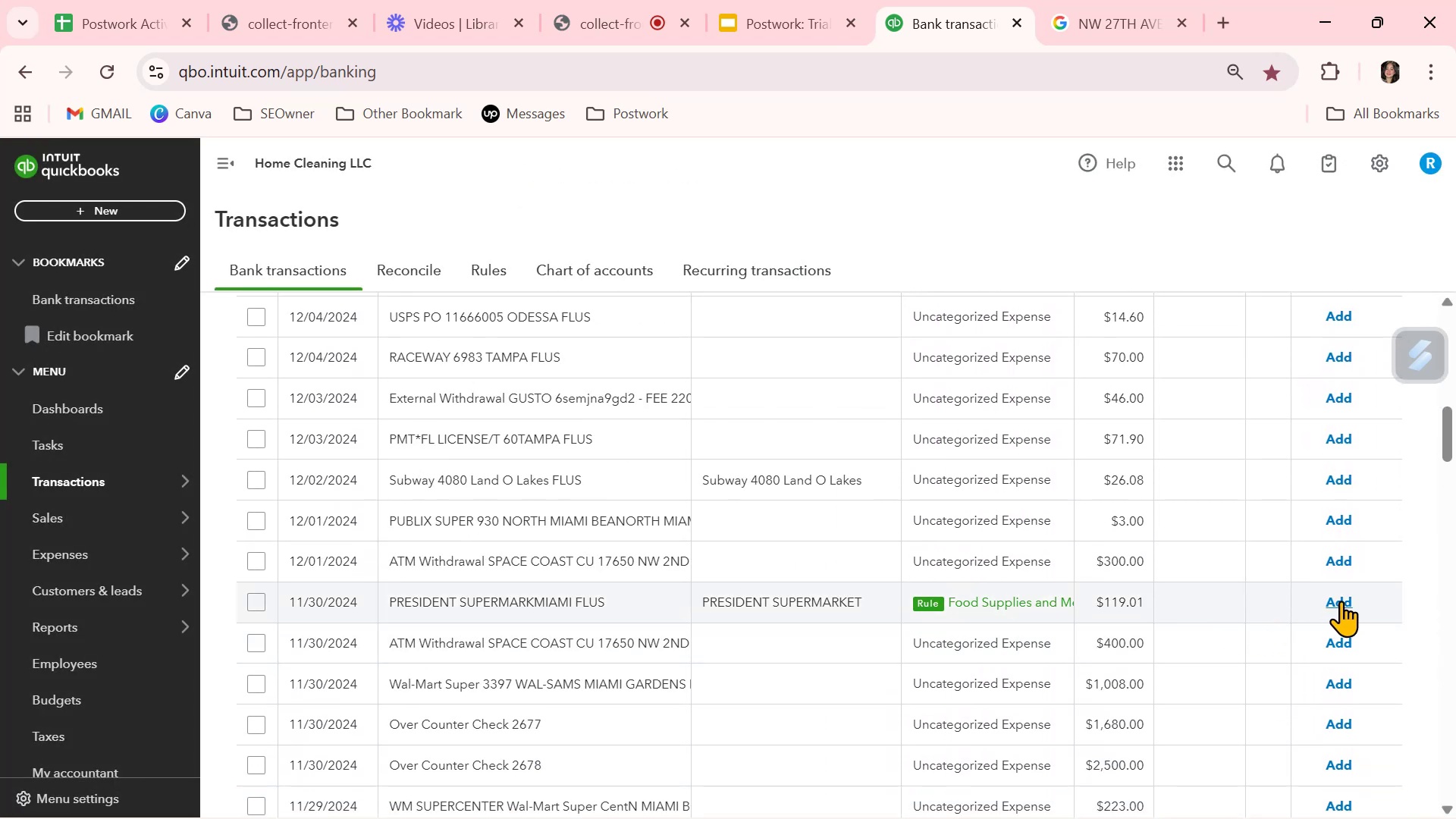 
left_click([1341, 601])
 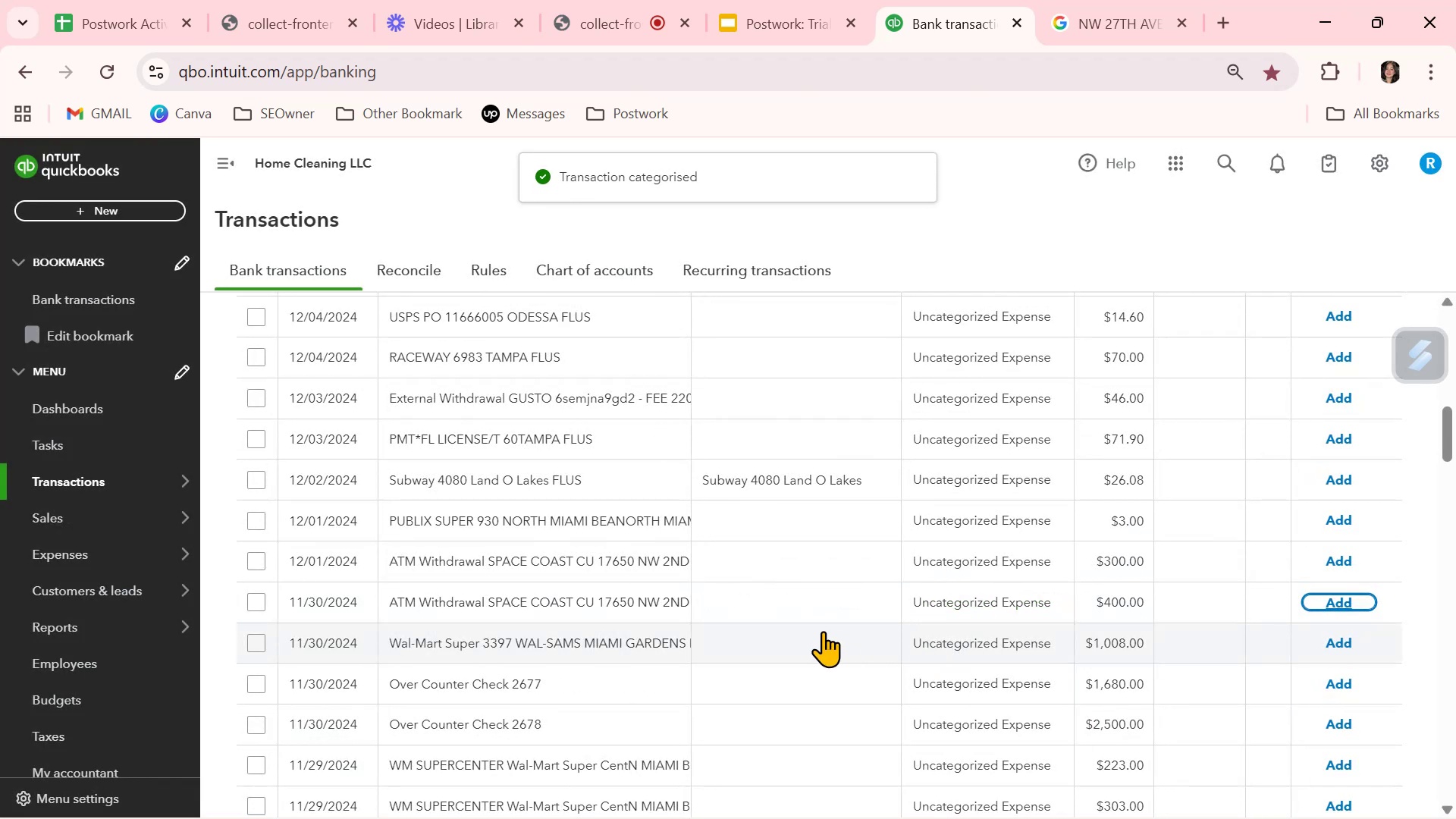 
scroll: coordinate [823, 631], scroll_direction: up, amount: 1.0
 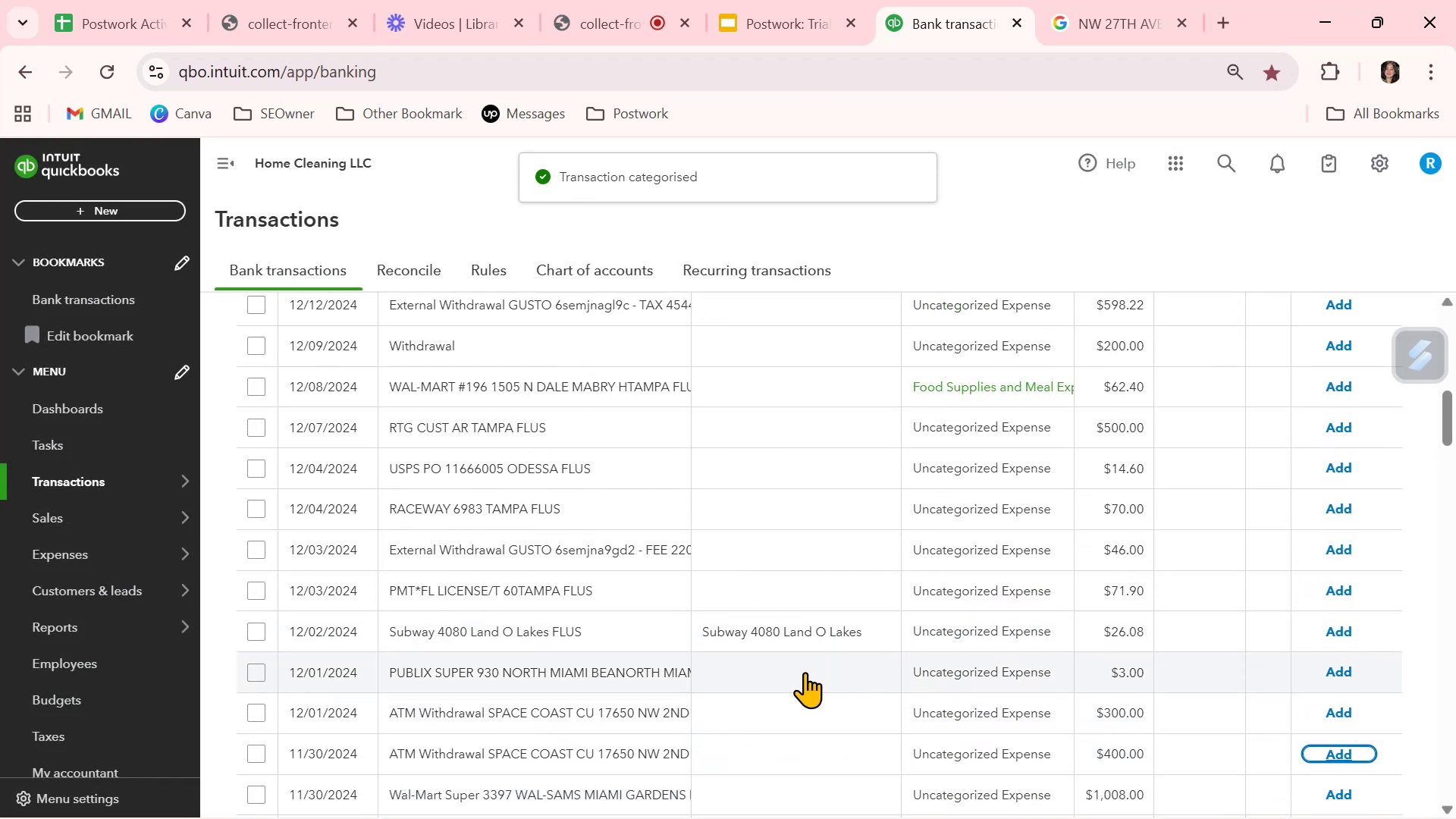 
left_click([805, 672])
 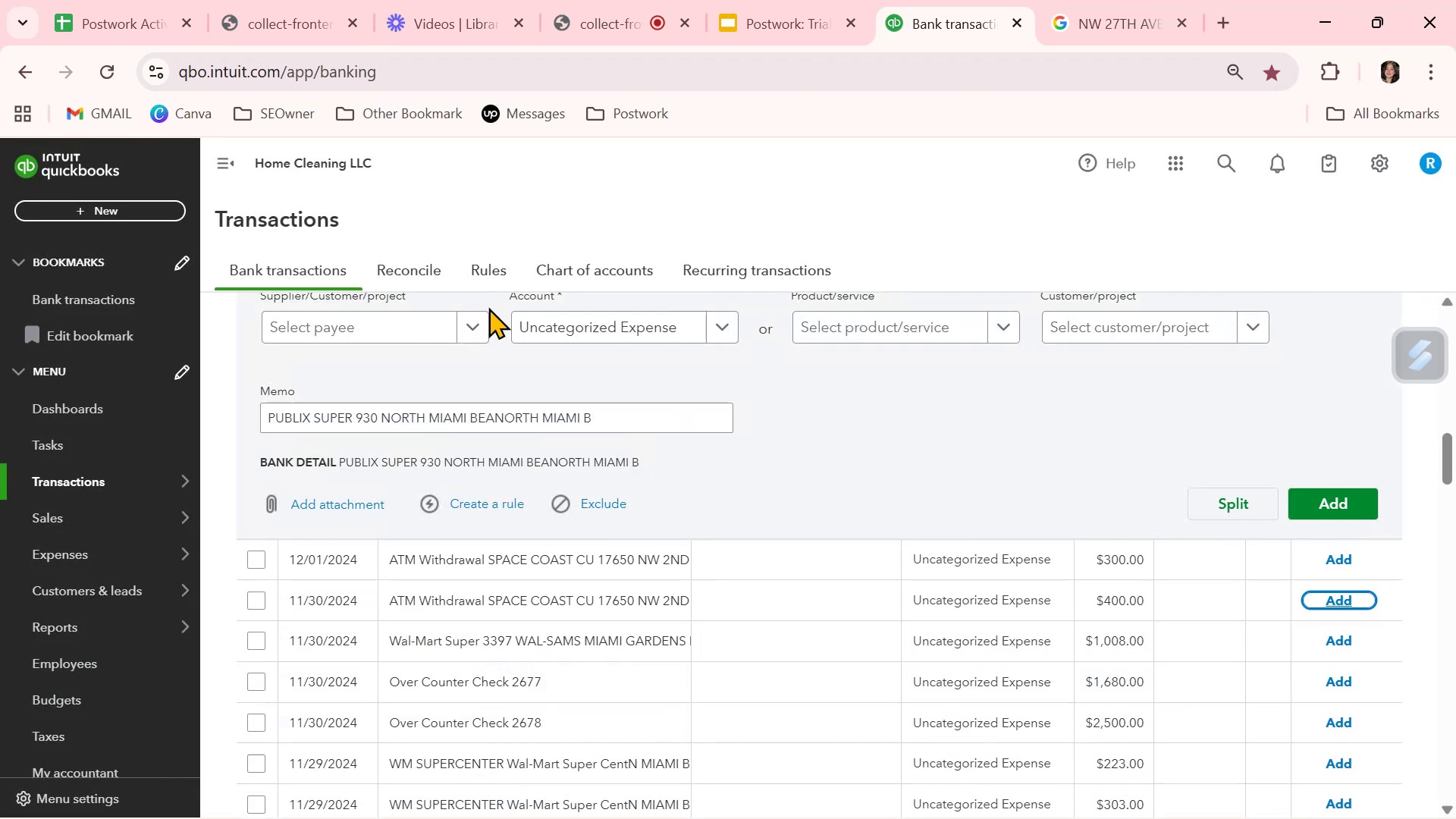 
left_click([498, 271])
 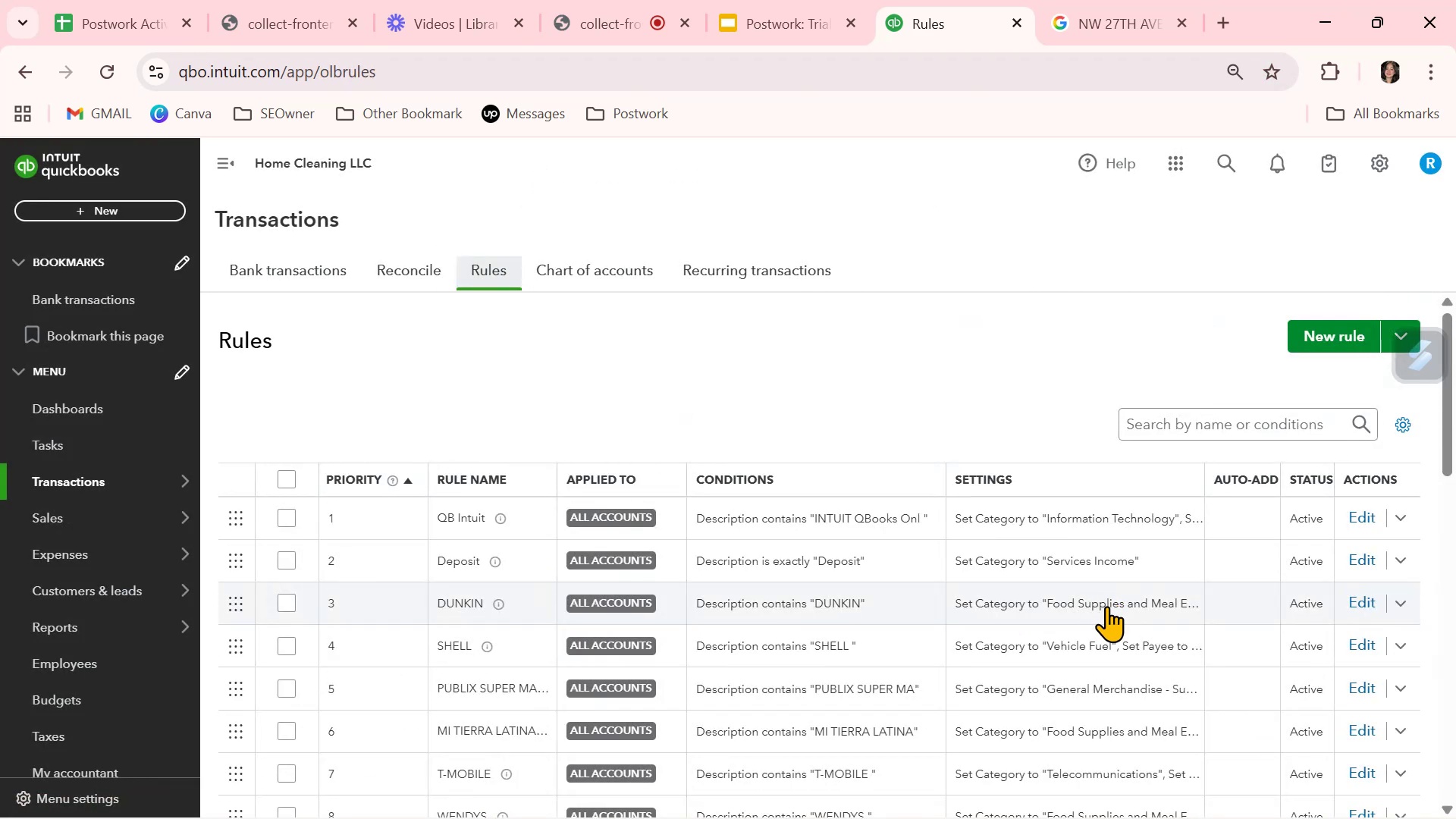 
scroll: coordinate [1111, 601], scroll_direction: down, amount: 2.0
 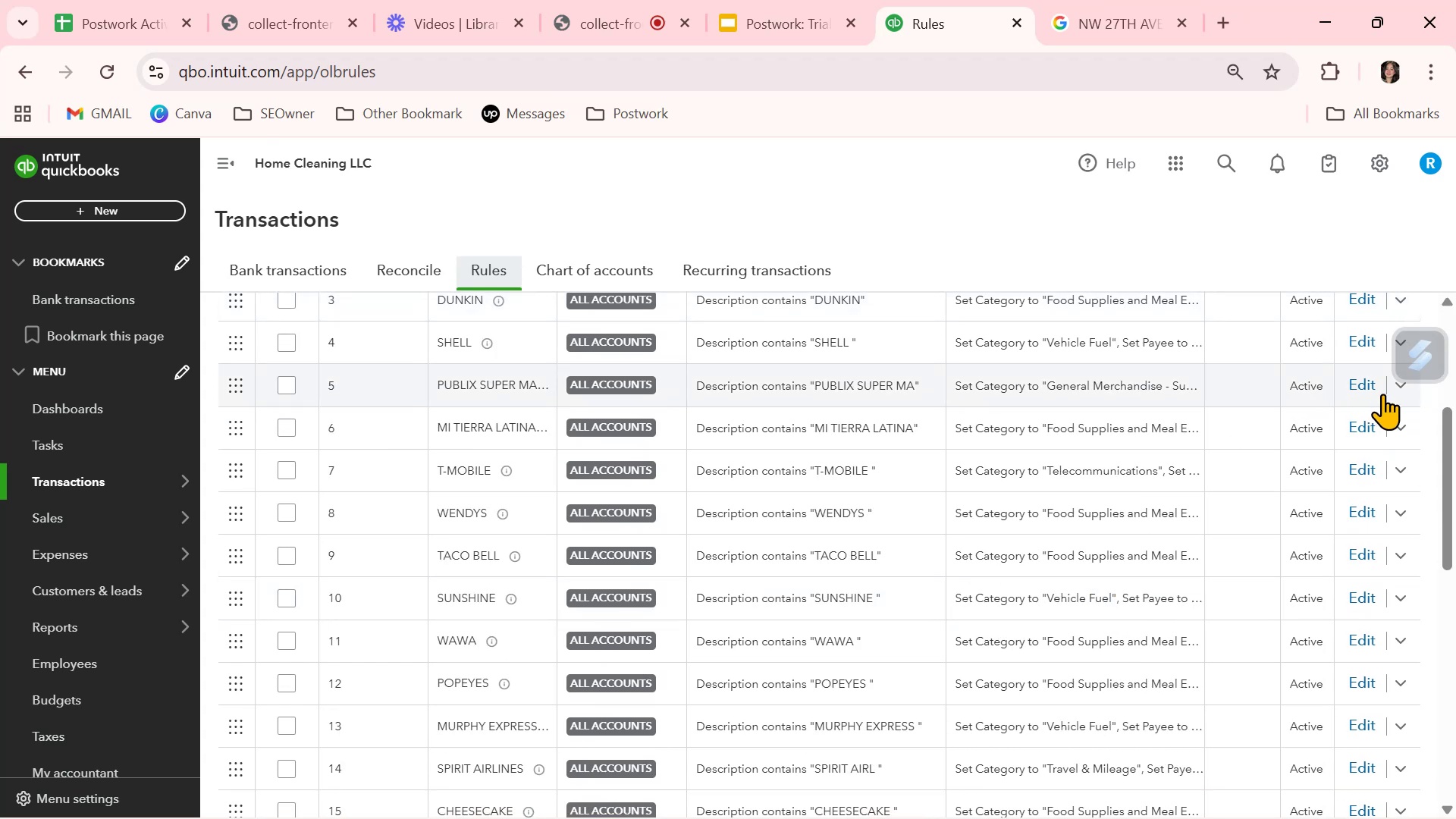 
left_click([1374, 382])
 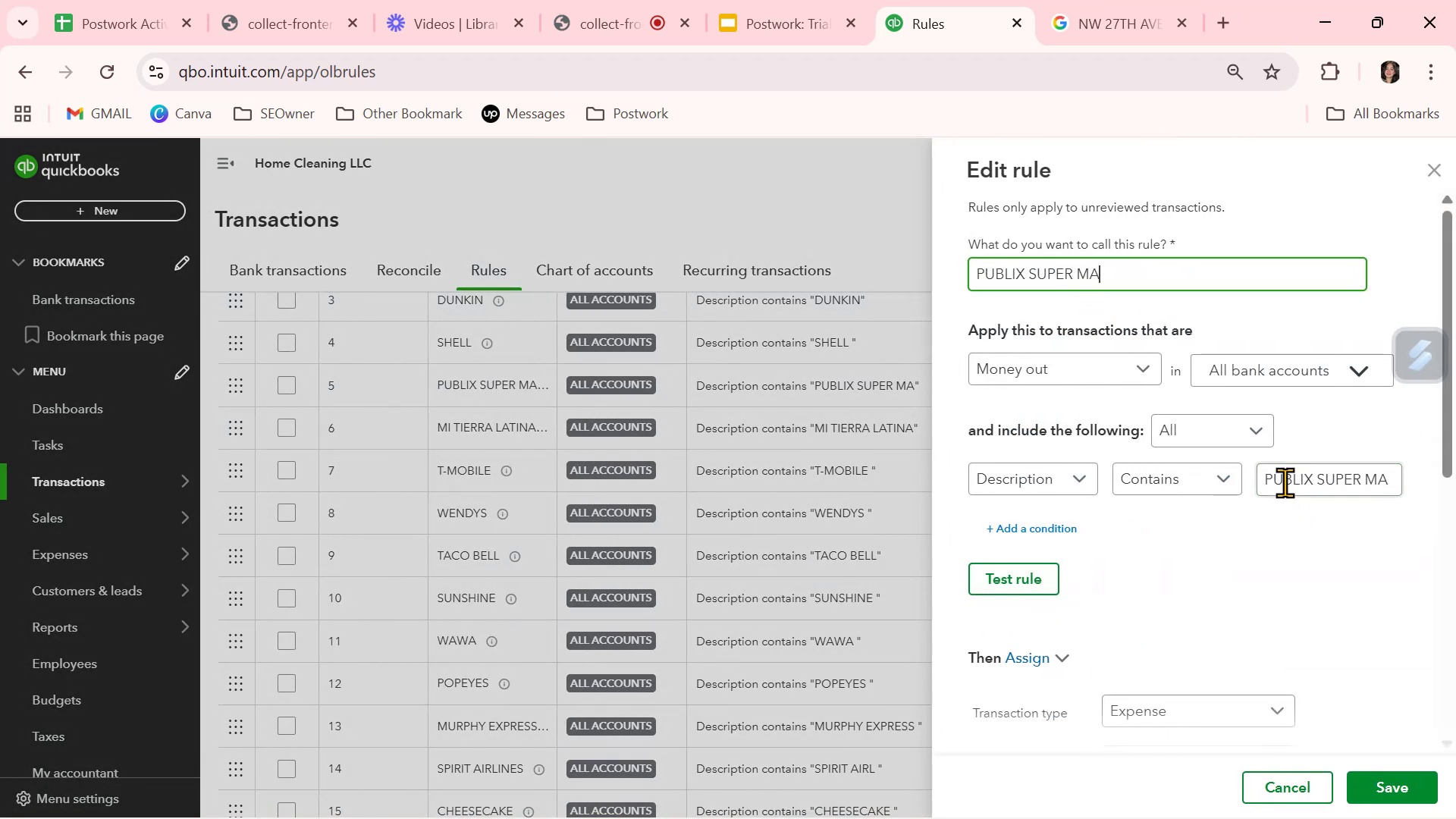 
left_click([1266, 475])
 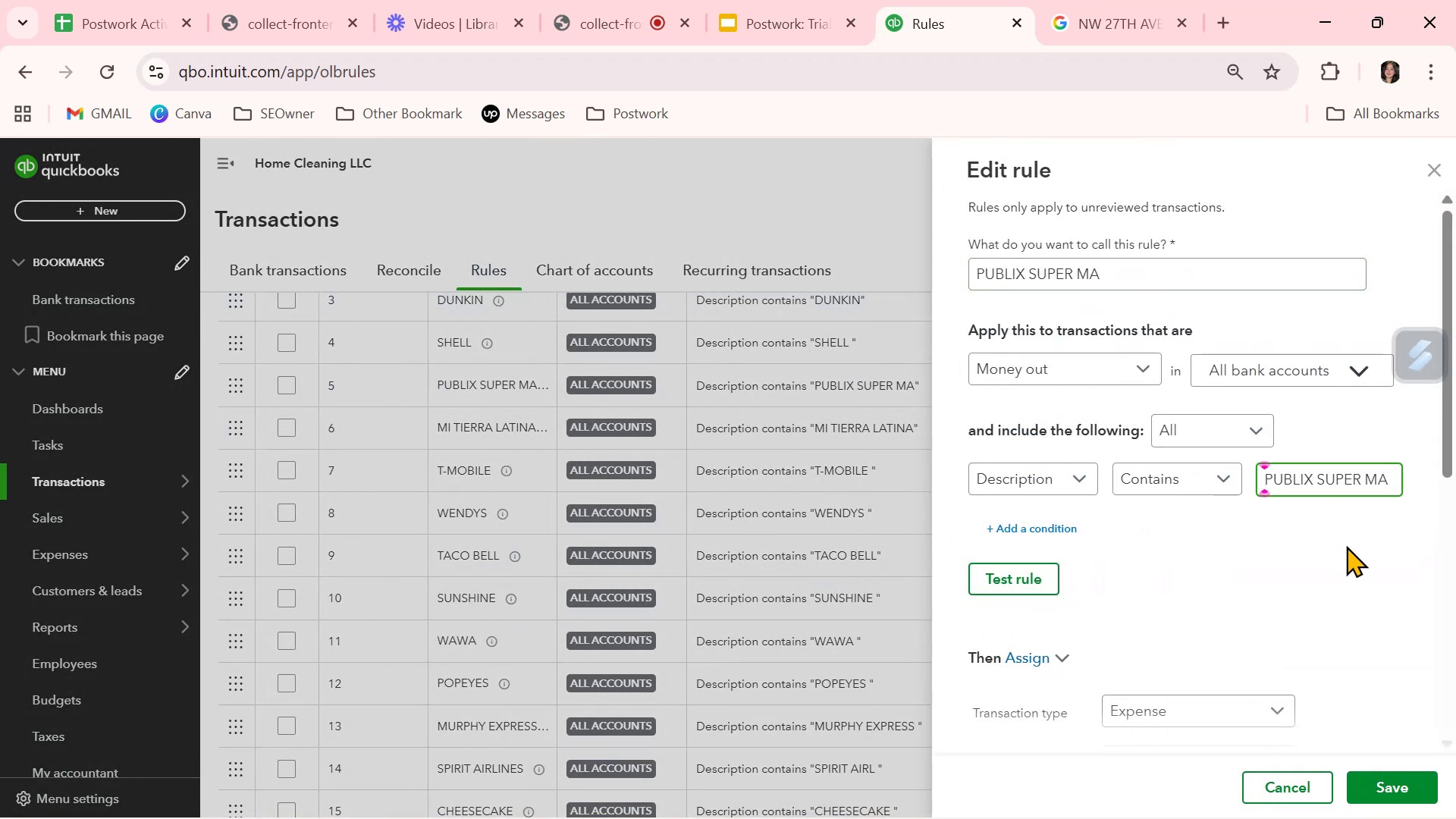 
hold_key(key=ArrowRight, duration=1.32)
 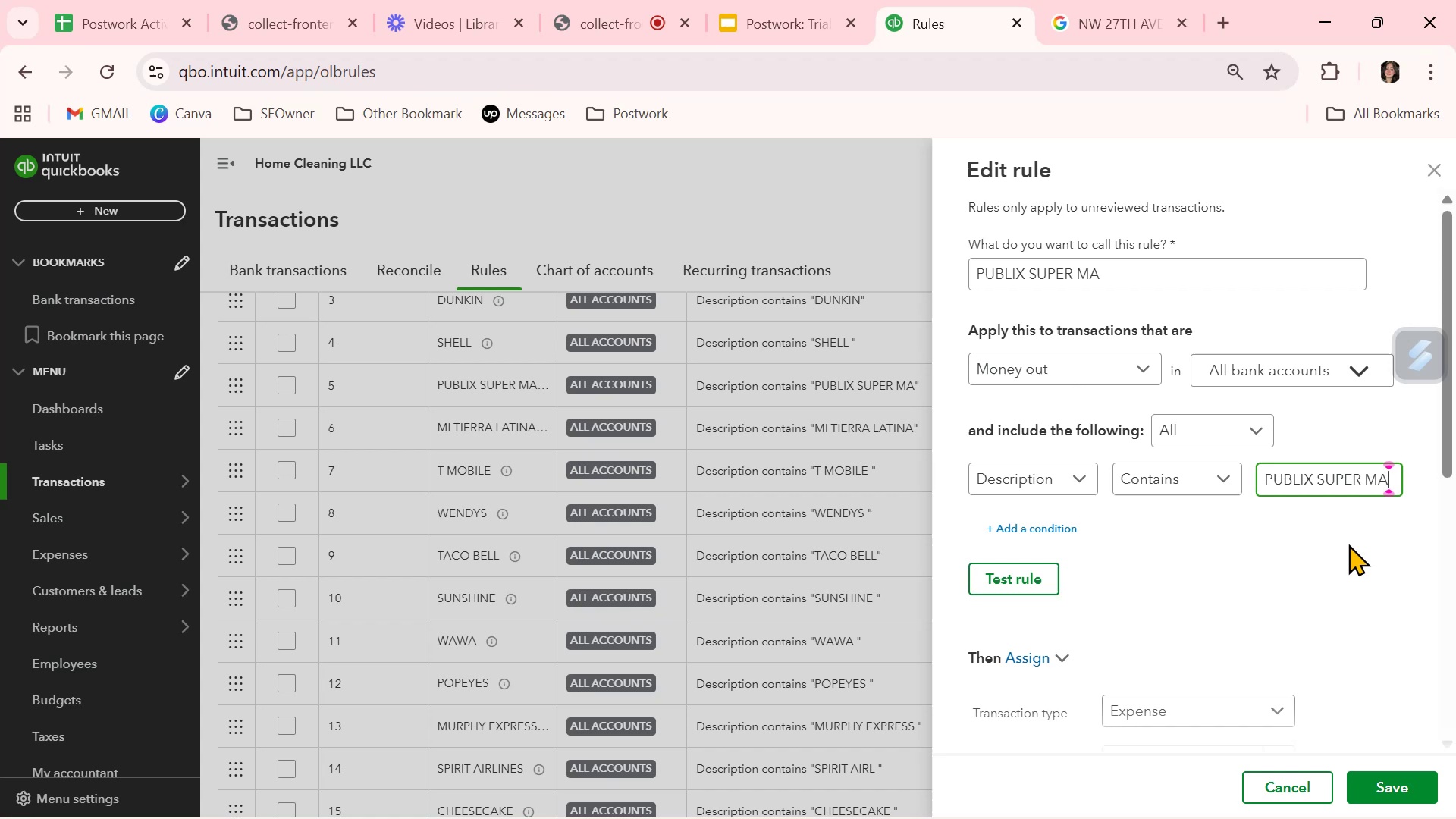 
key(Backspace)
 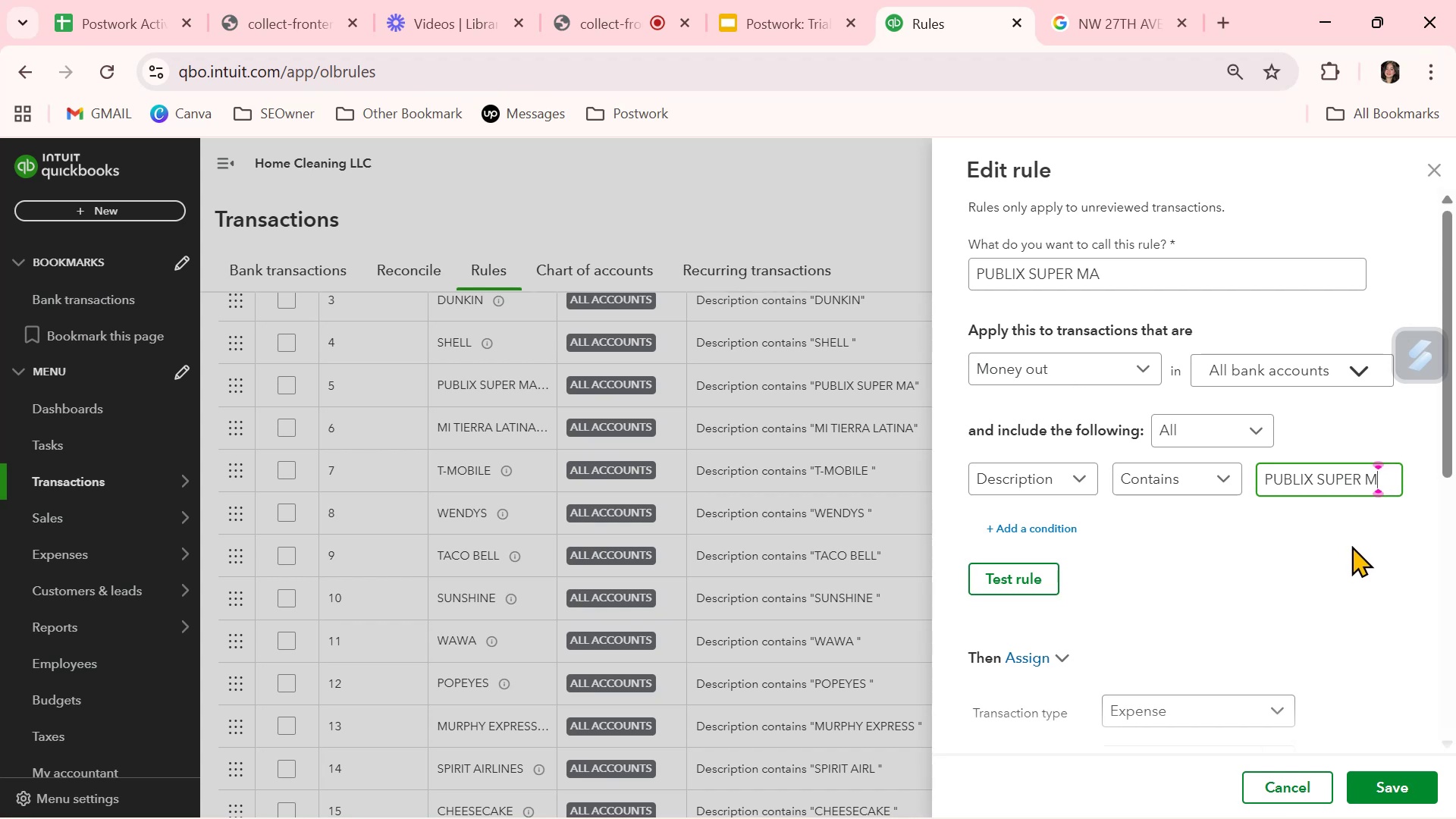 
key(Backspace)
 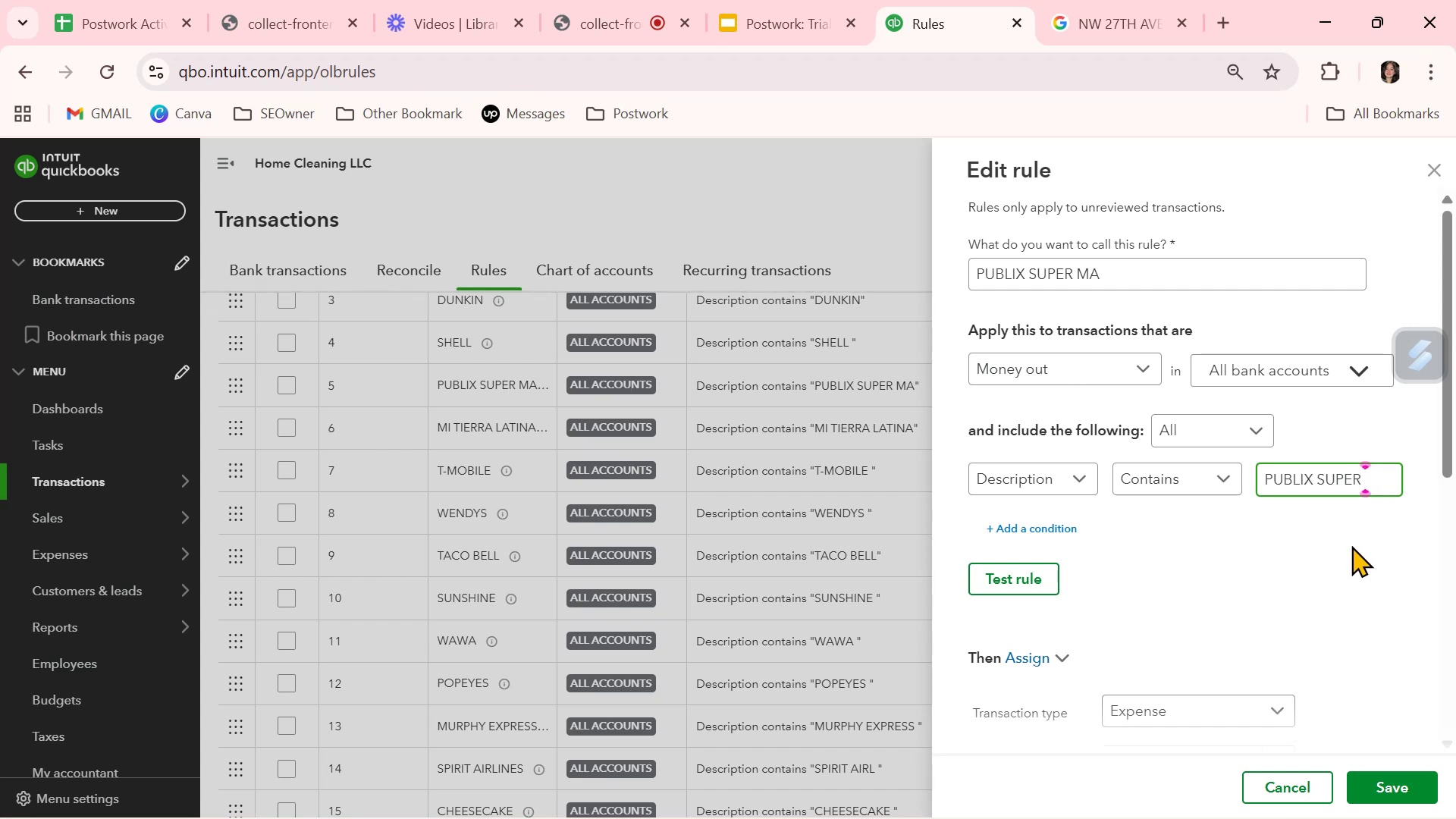 
key(Backspace)
 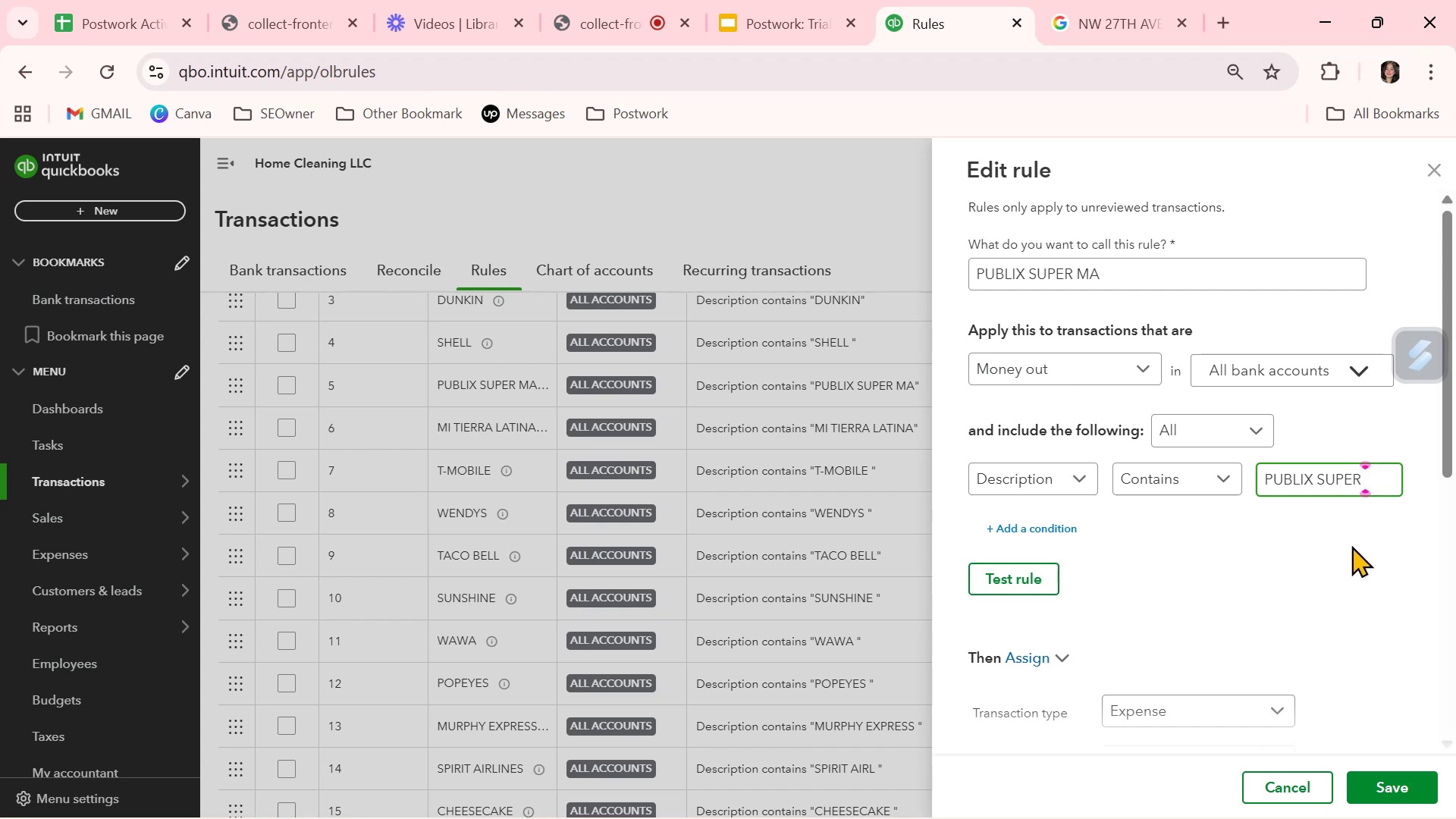 
key(Backspace)
 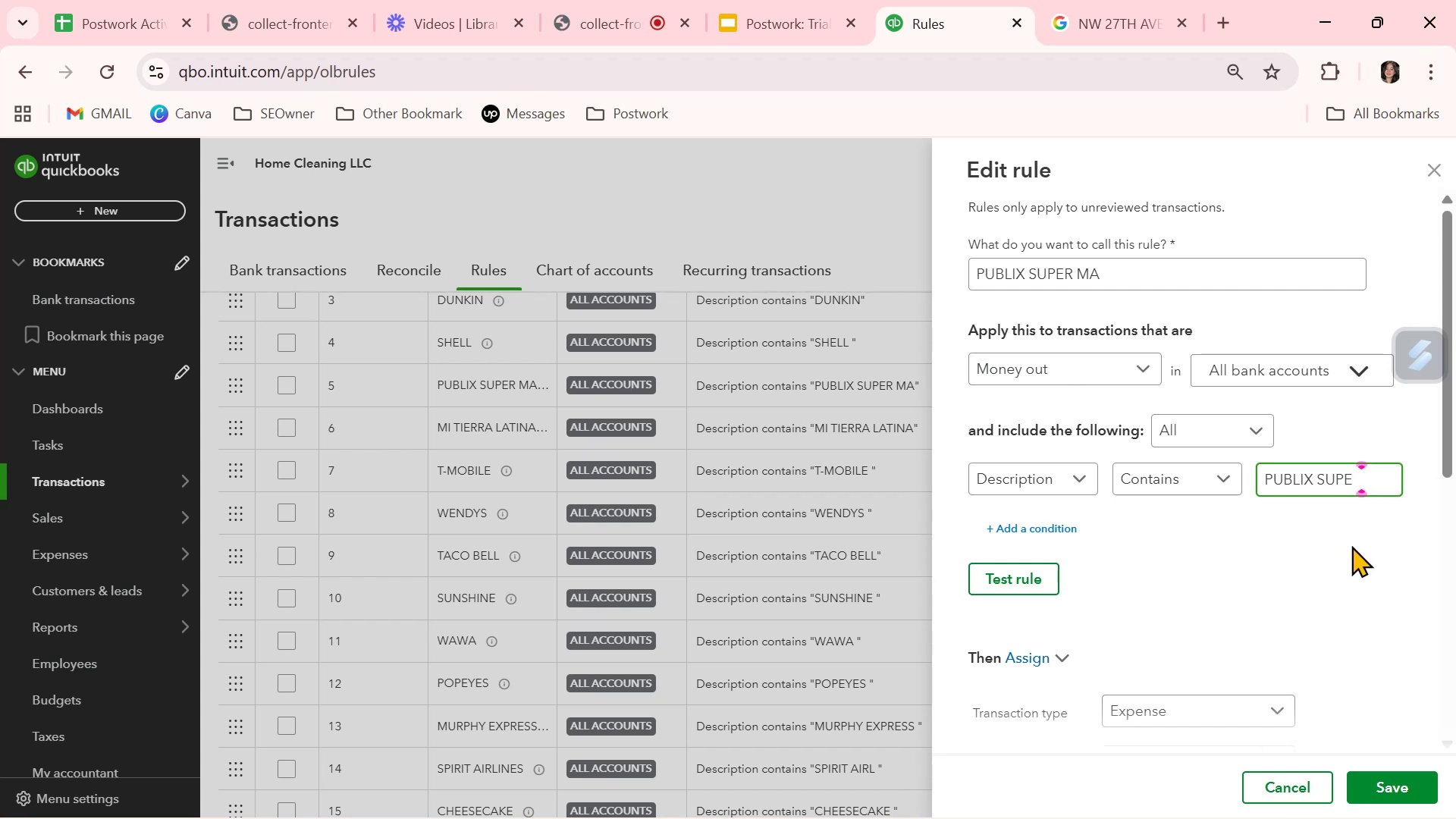 
key(Backspace)
 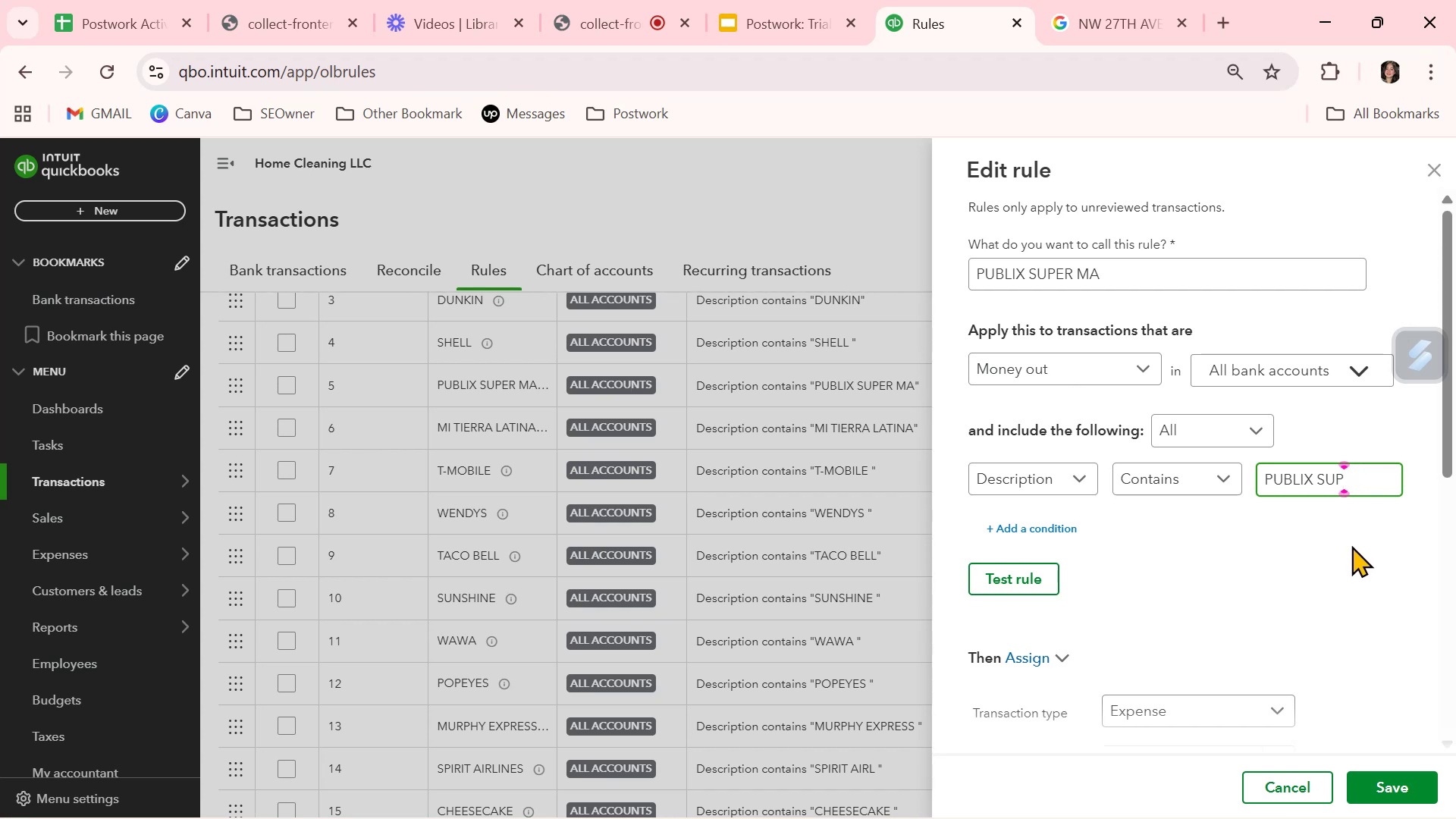 
key(Backspace)
 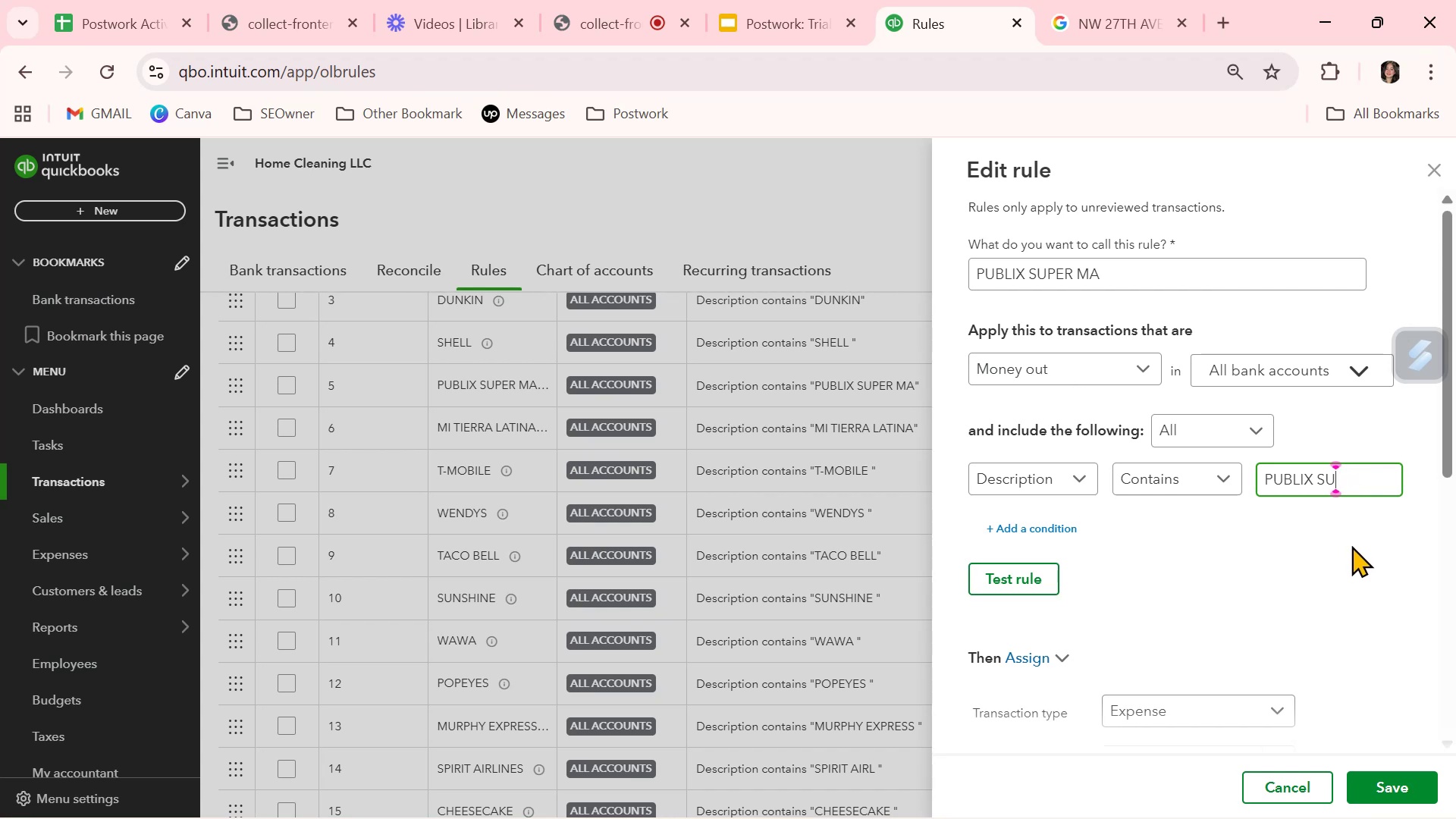 
key(Backspace)
 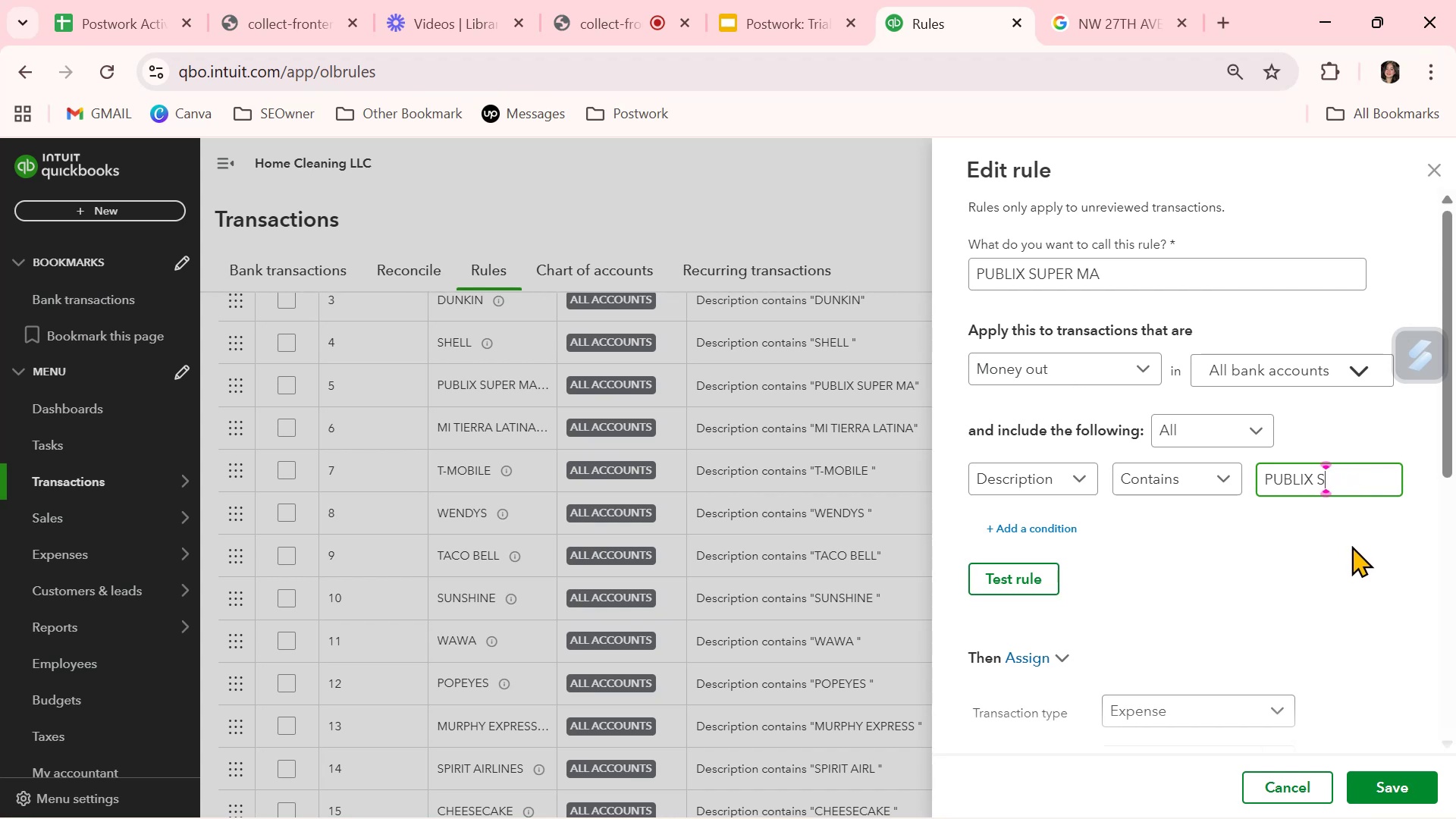 
key(Backspace)
 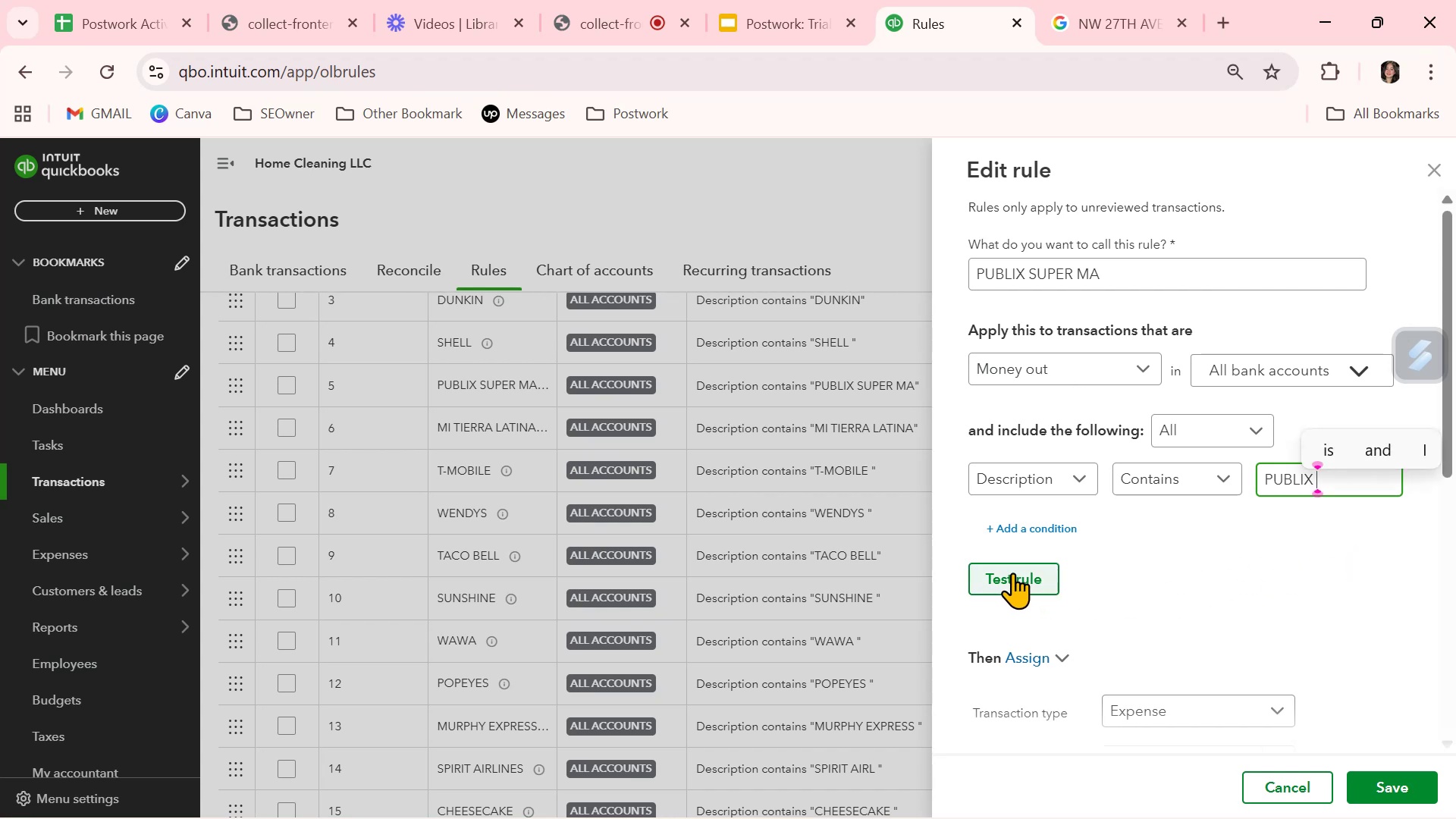 
left_click([1017, 586])
 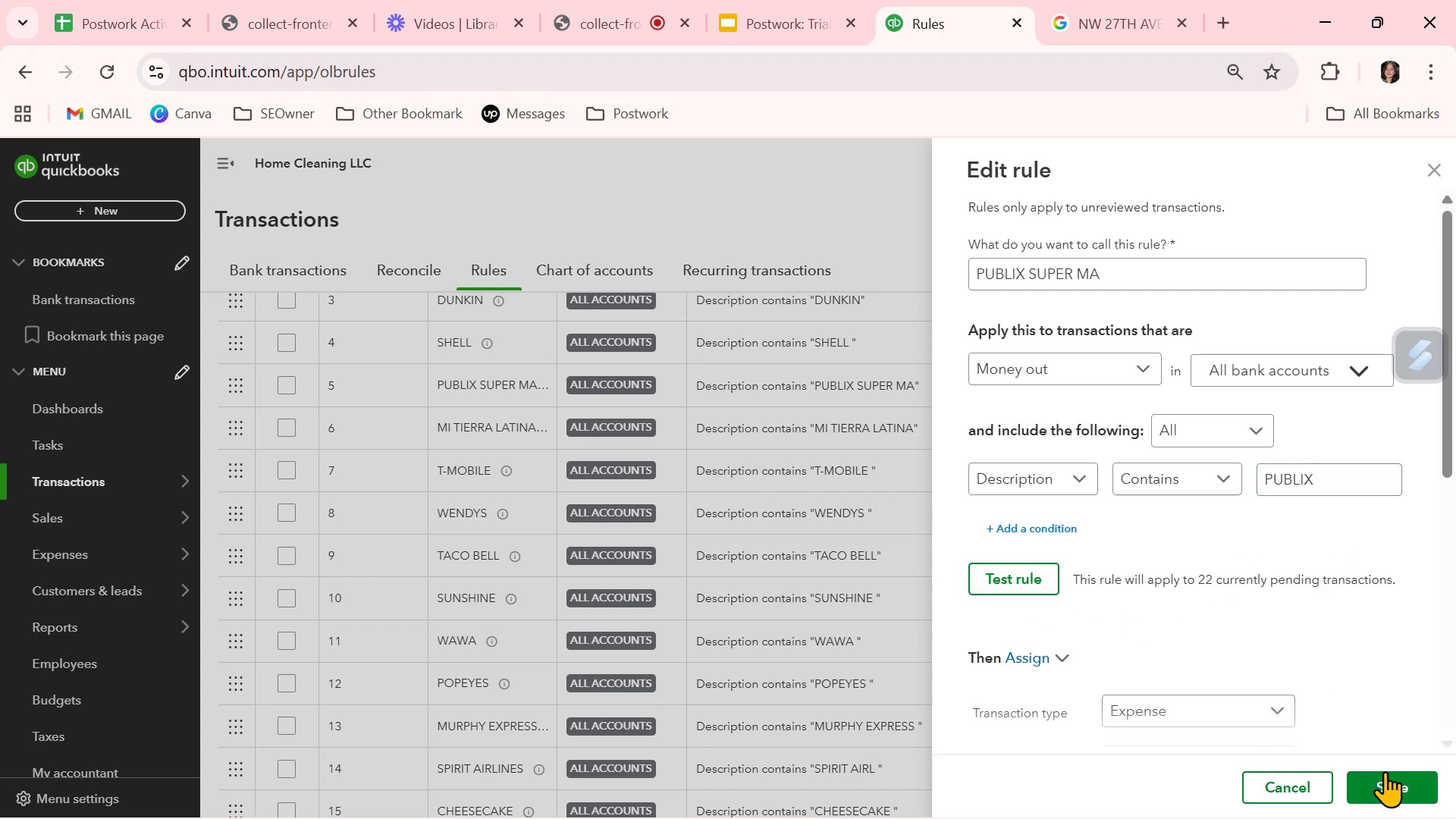 
left_click([1386, 776])
 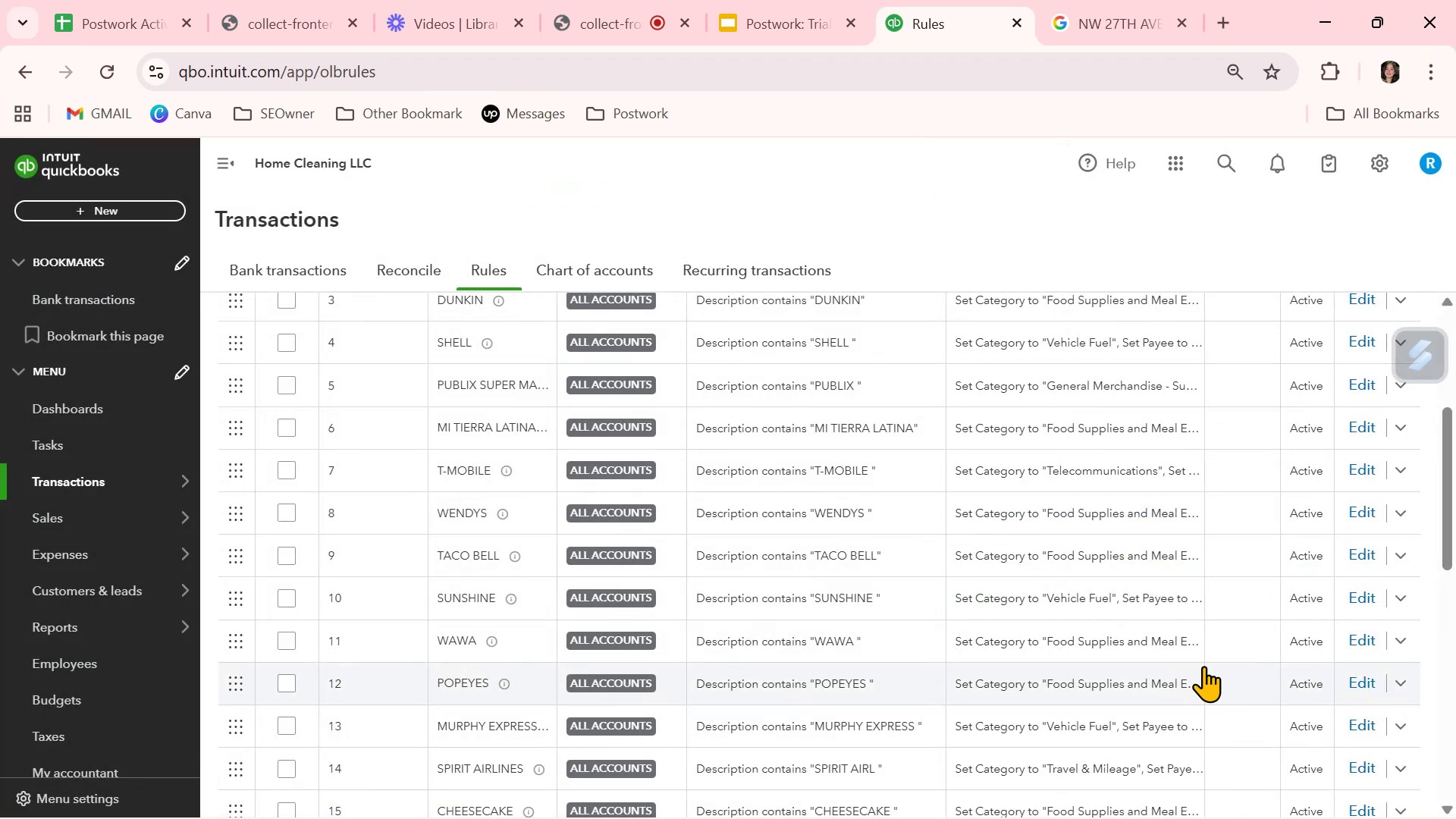 
scroll: coordinate [391, 475], scroll_direction: up, amount: 10.0
 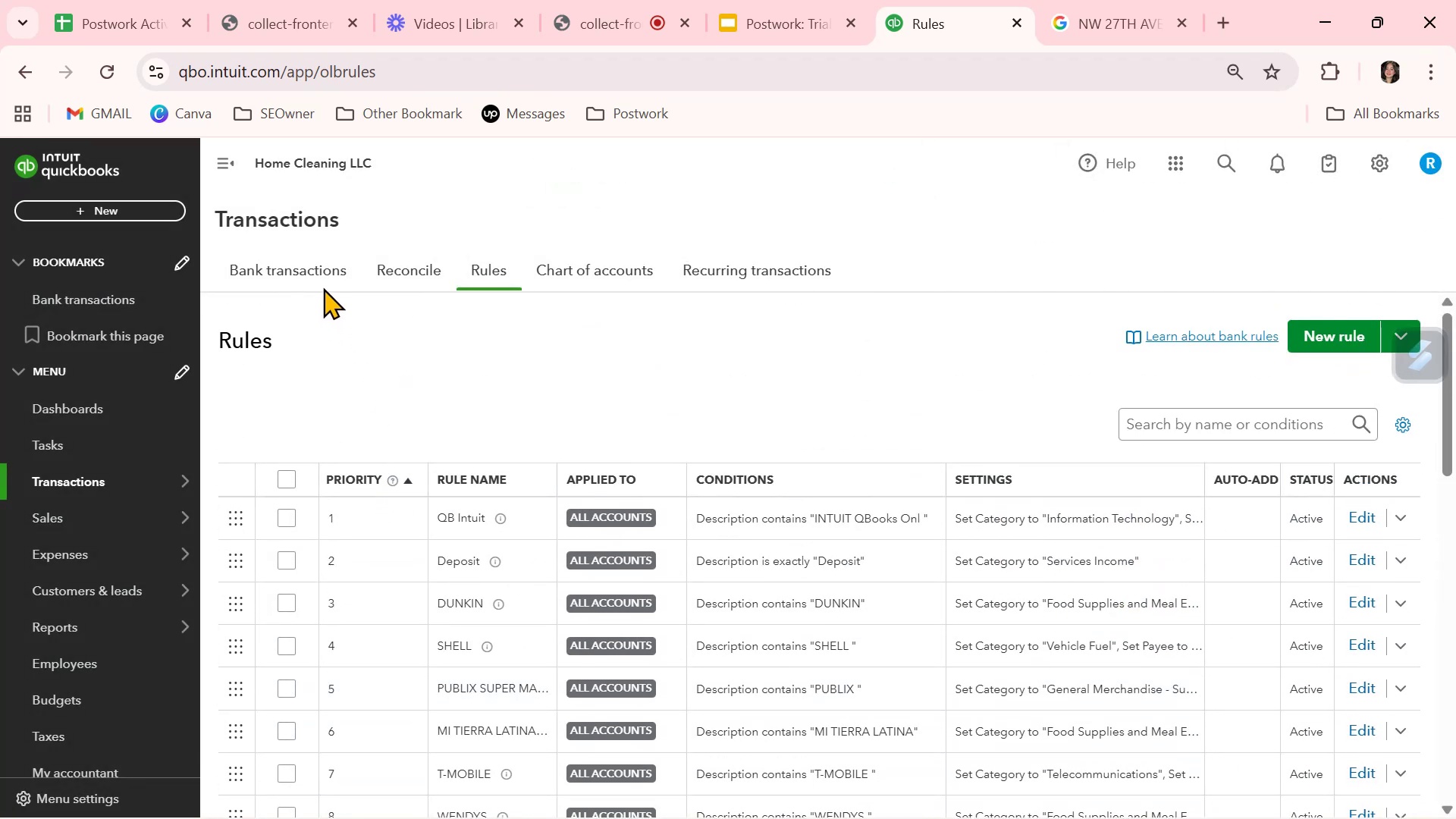 
left_click([323, 275])
 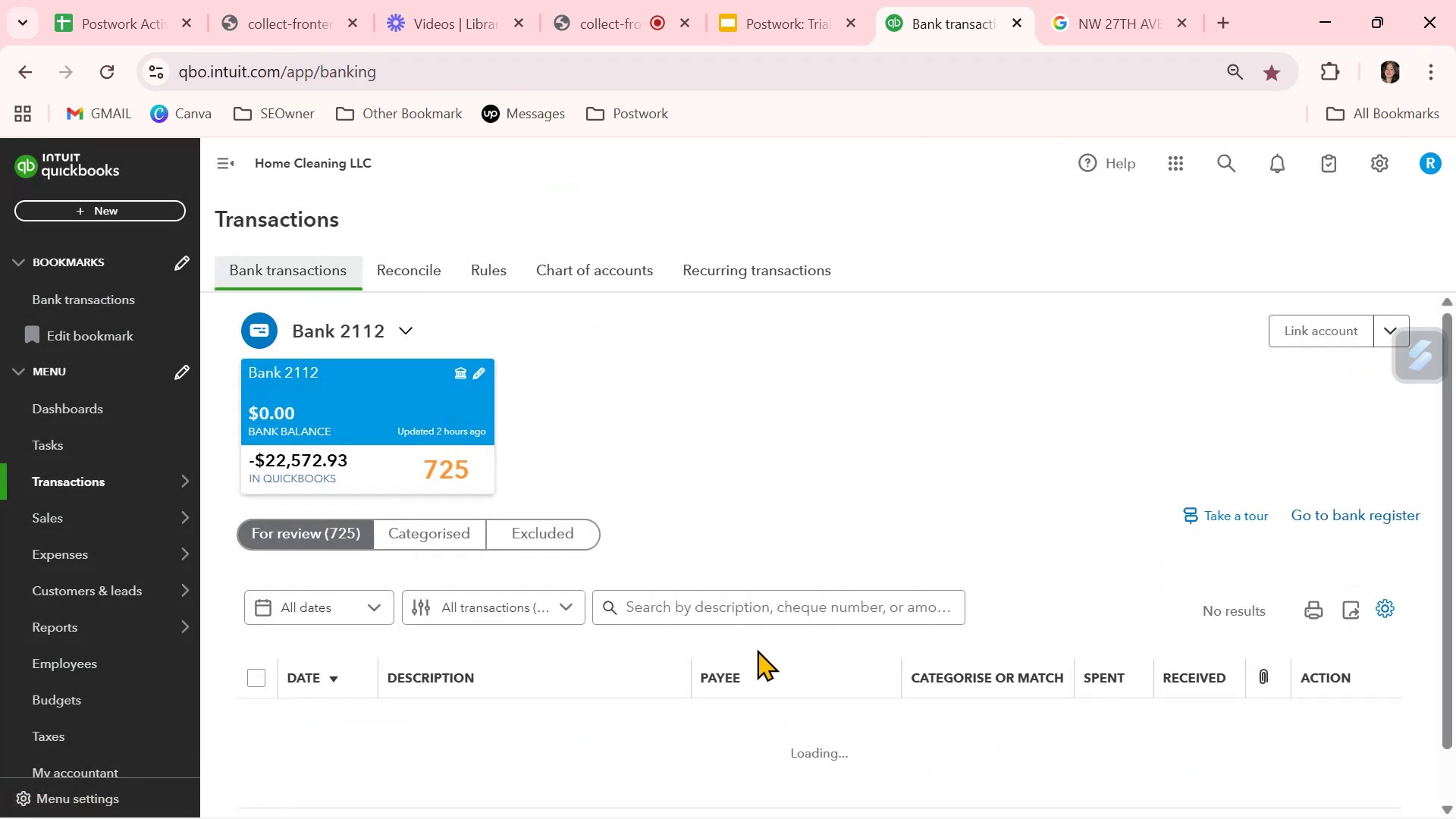 
scroll: coordinate [757, 649], scroll_direction: down, amount: 4.0
 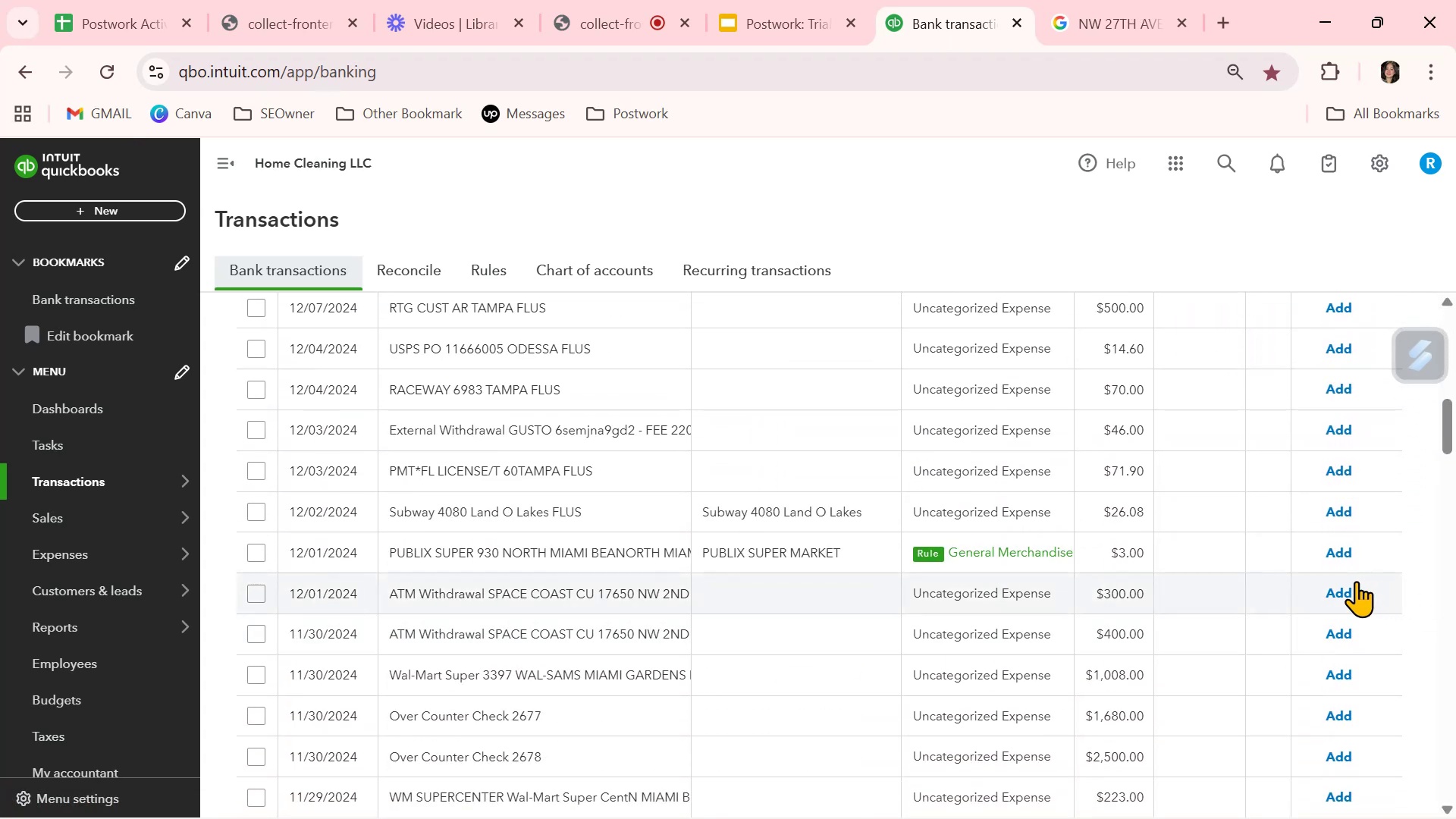 
left_click([1335, 554])
 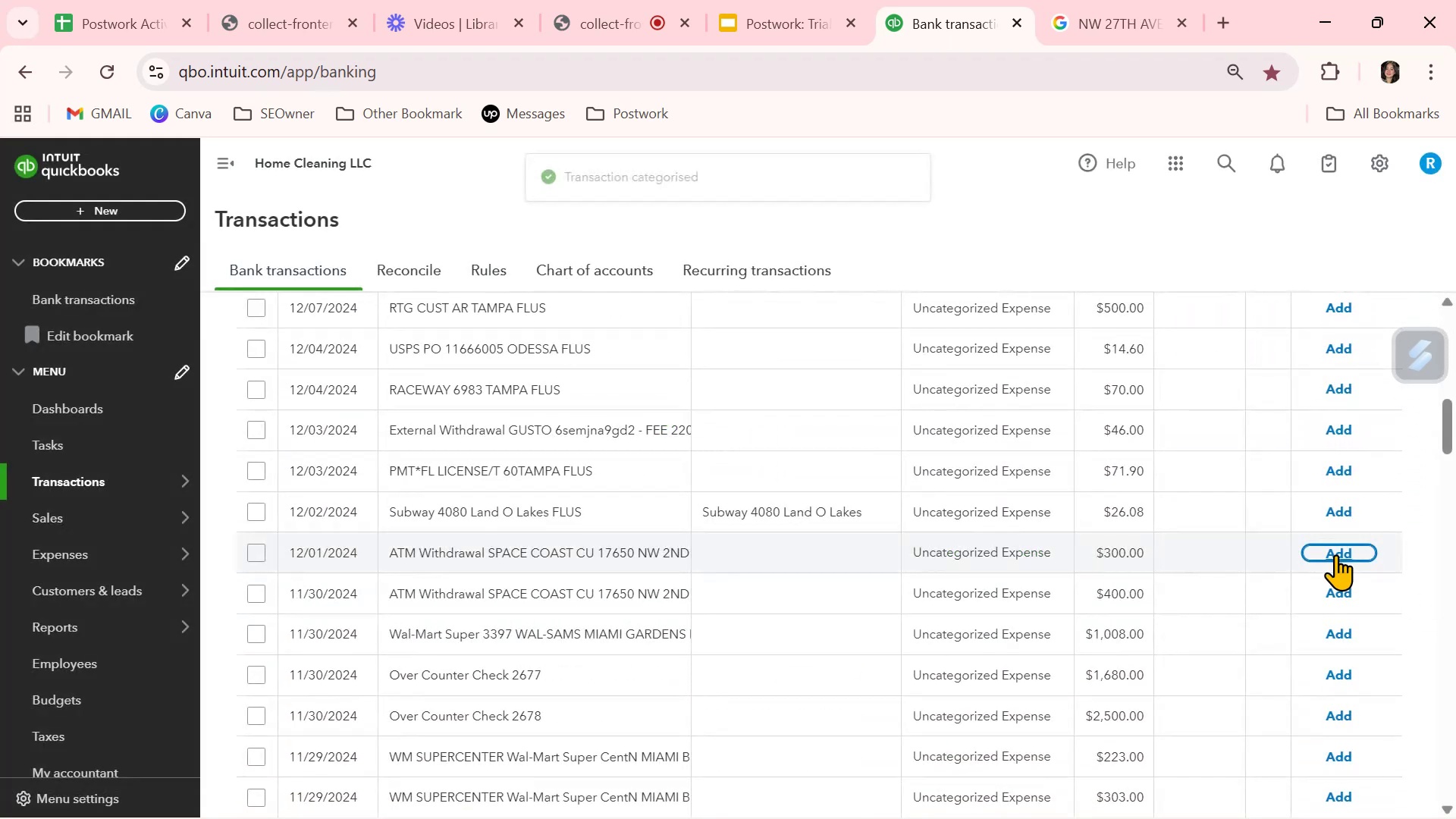 
scroll: coordinate [1138, 611], scroll_direction: up, amount: 2.0
 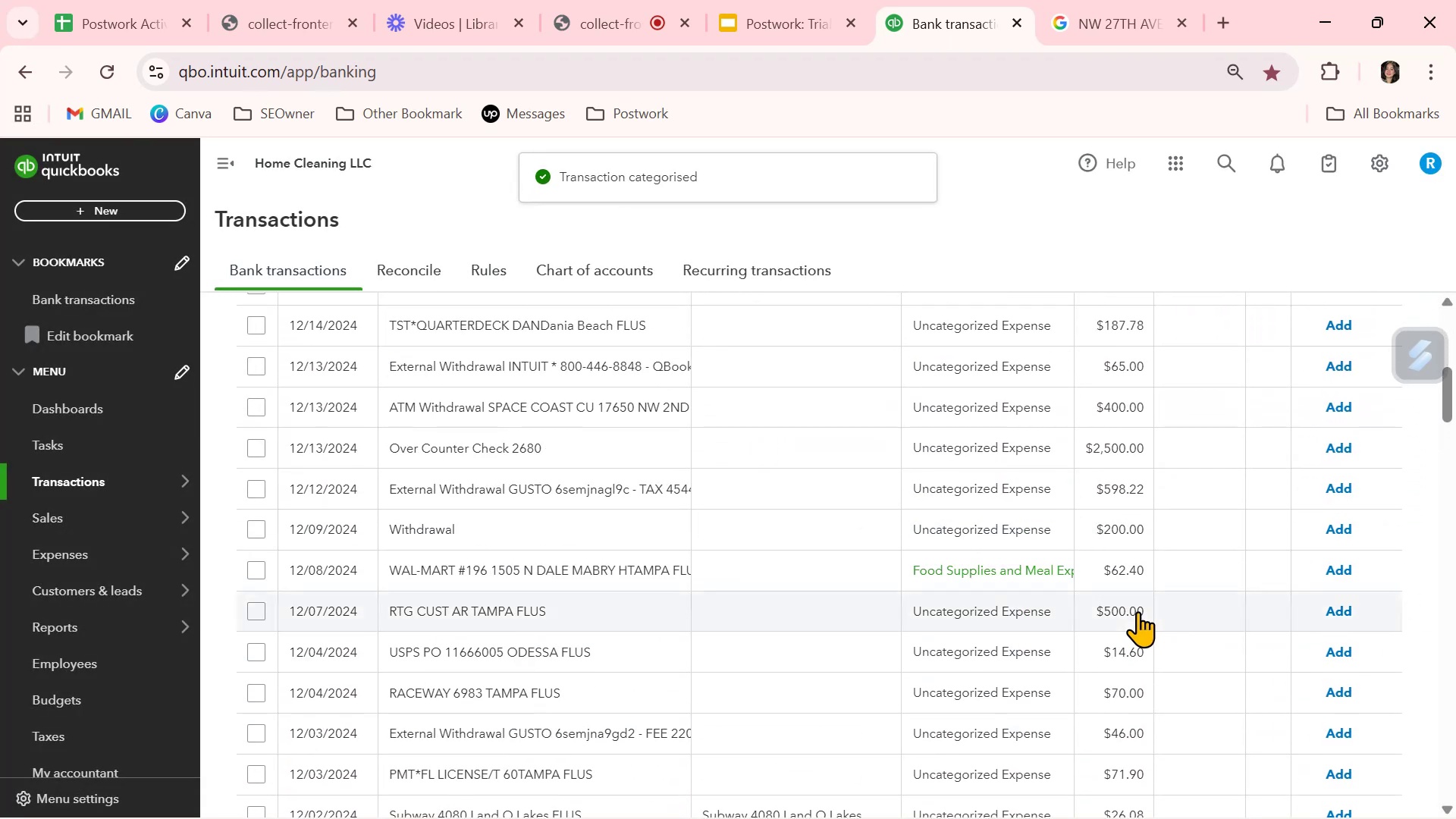 
scroll: coordinate [1138, 611], scroll_direction: down, amount: 10.0
 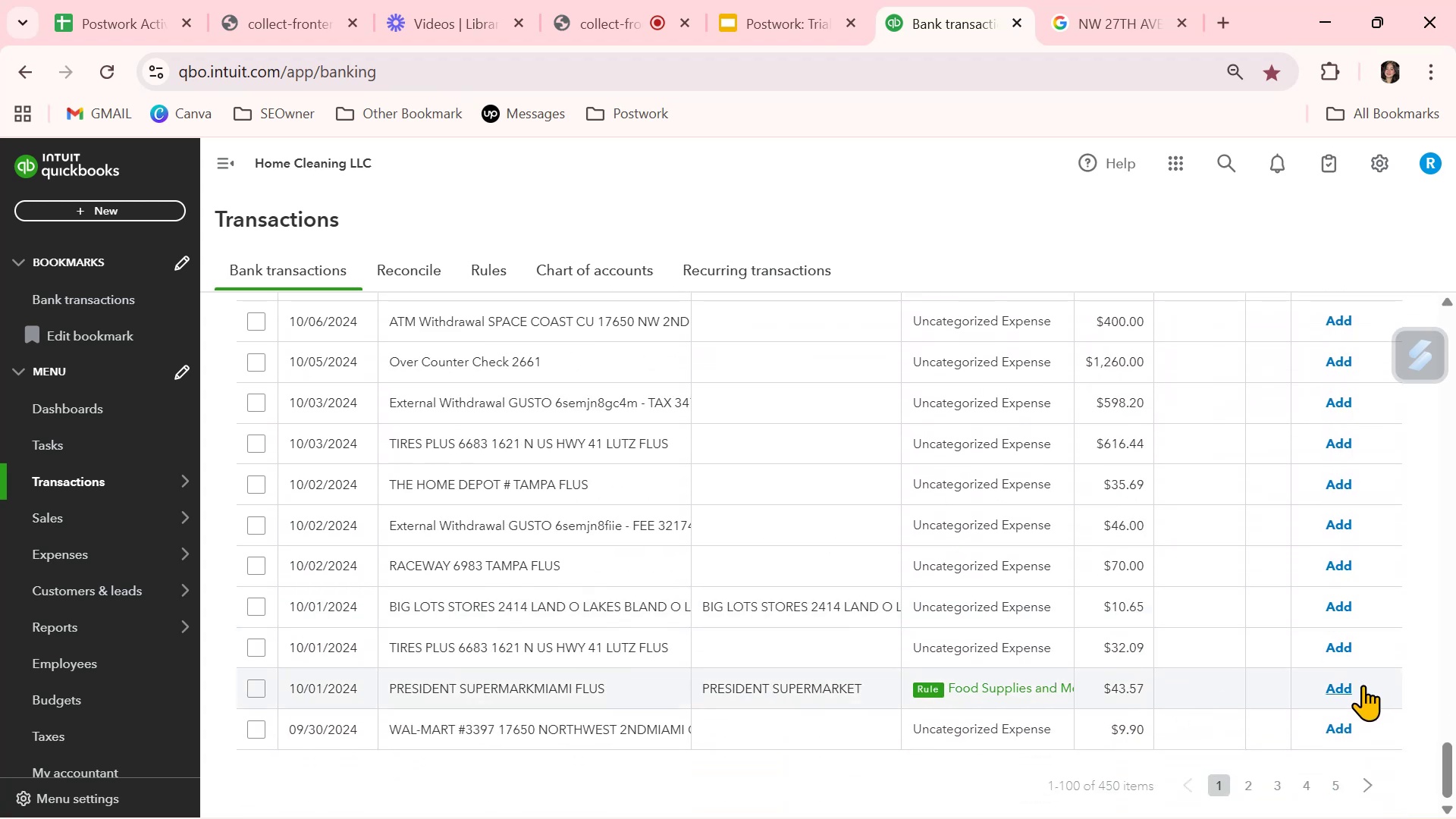 
left_click([1351, 688])
 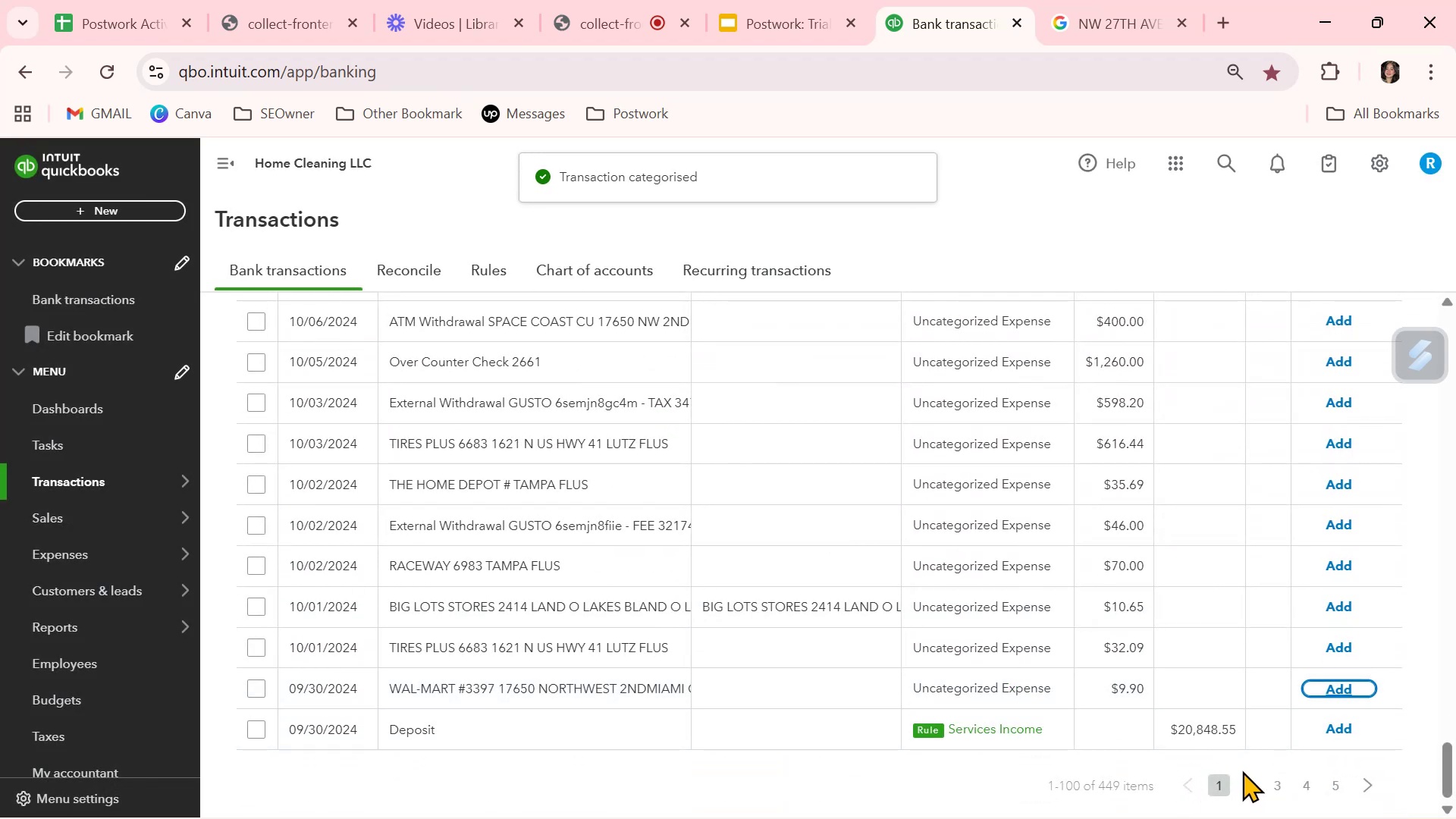 
left_click([1253, 780])
 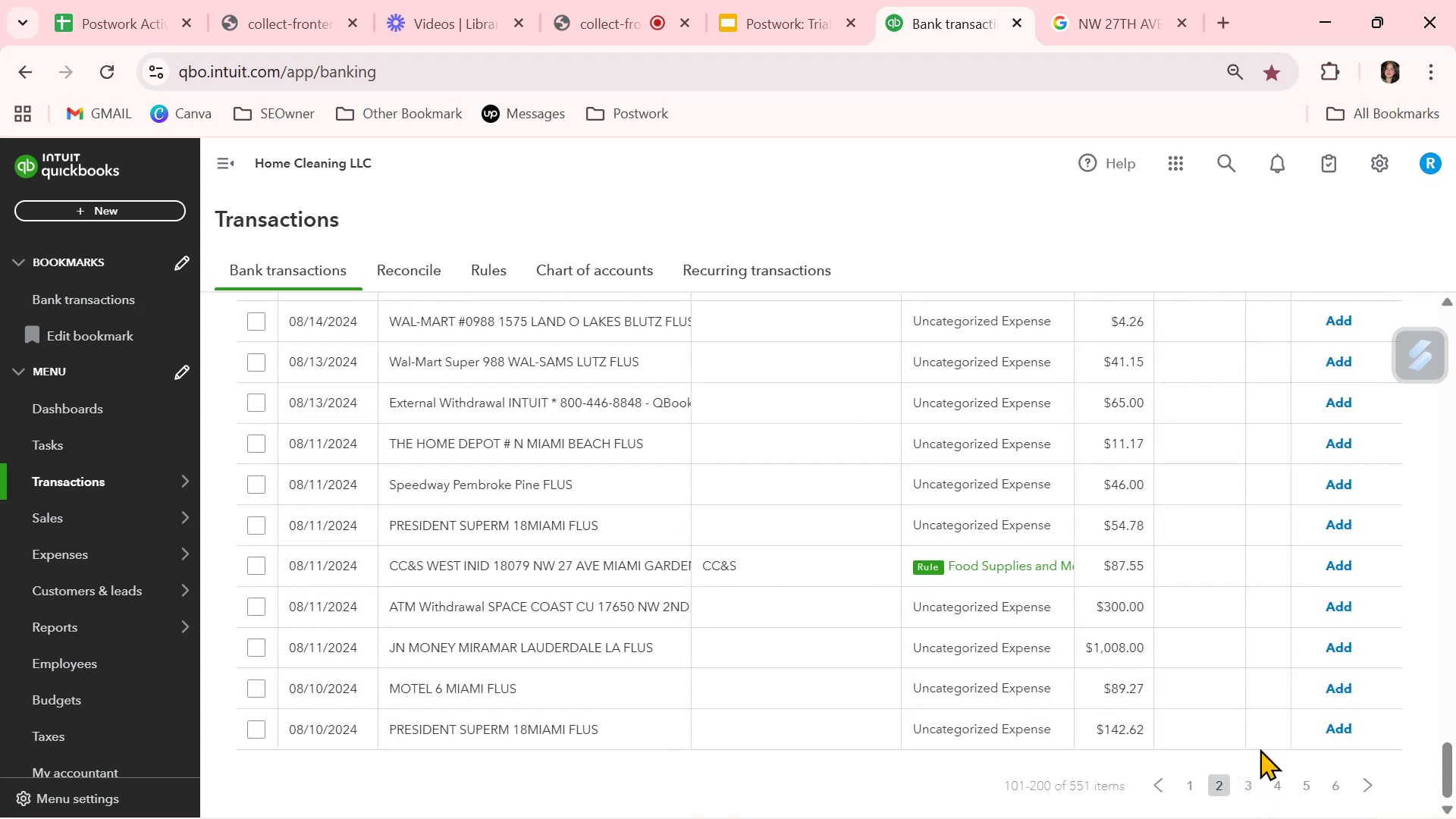 
left_click([1346, 570])
 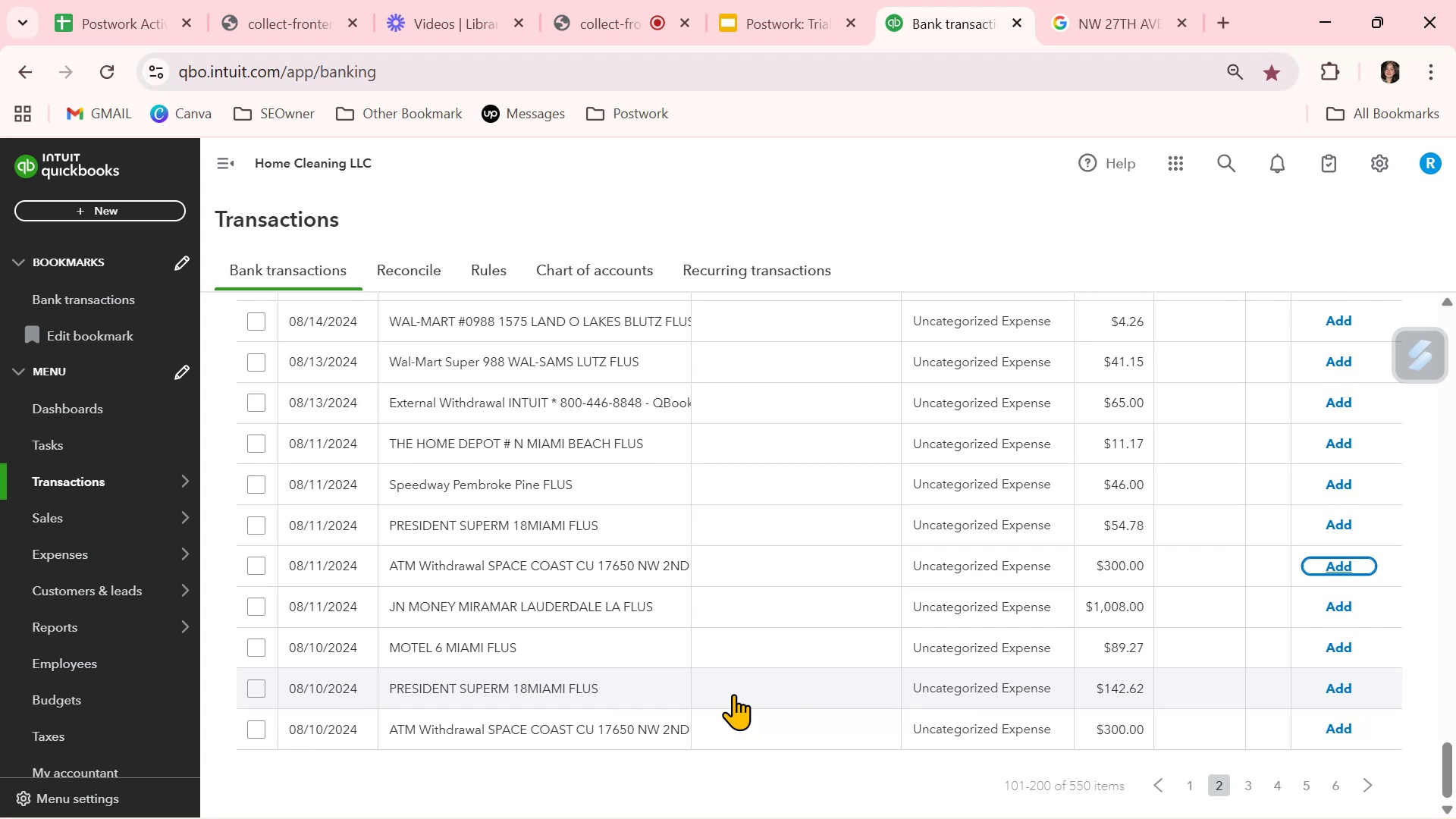 
wait(15.23)
 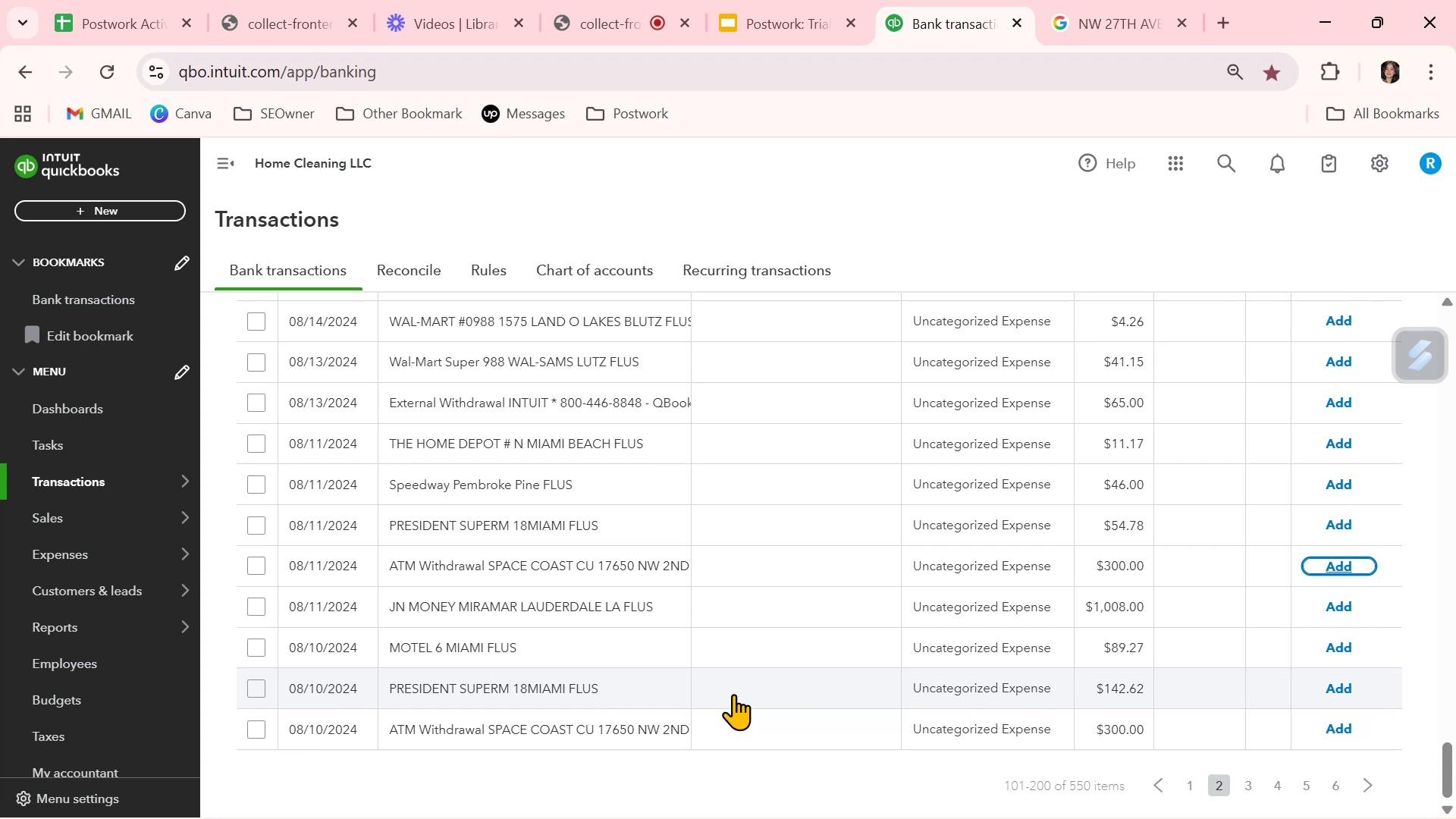 
left_click([486, 268])
 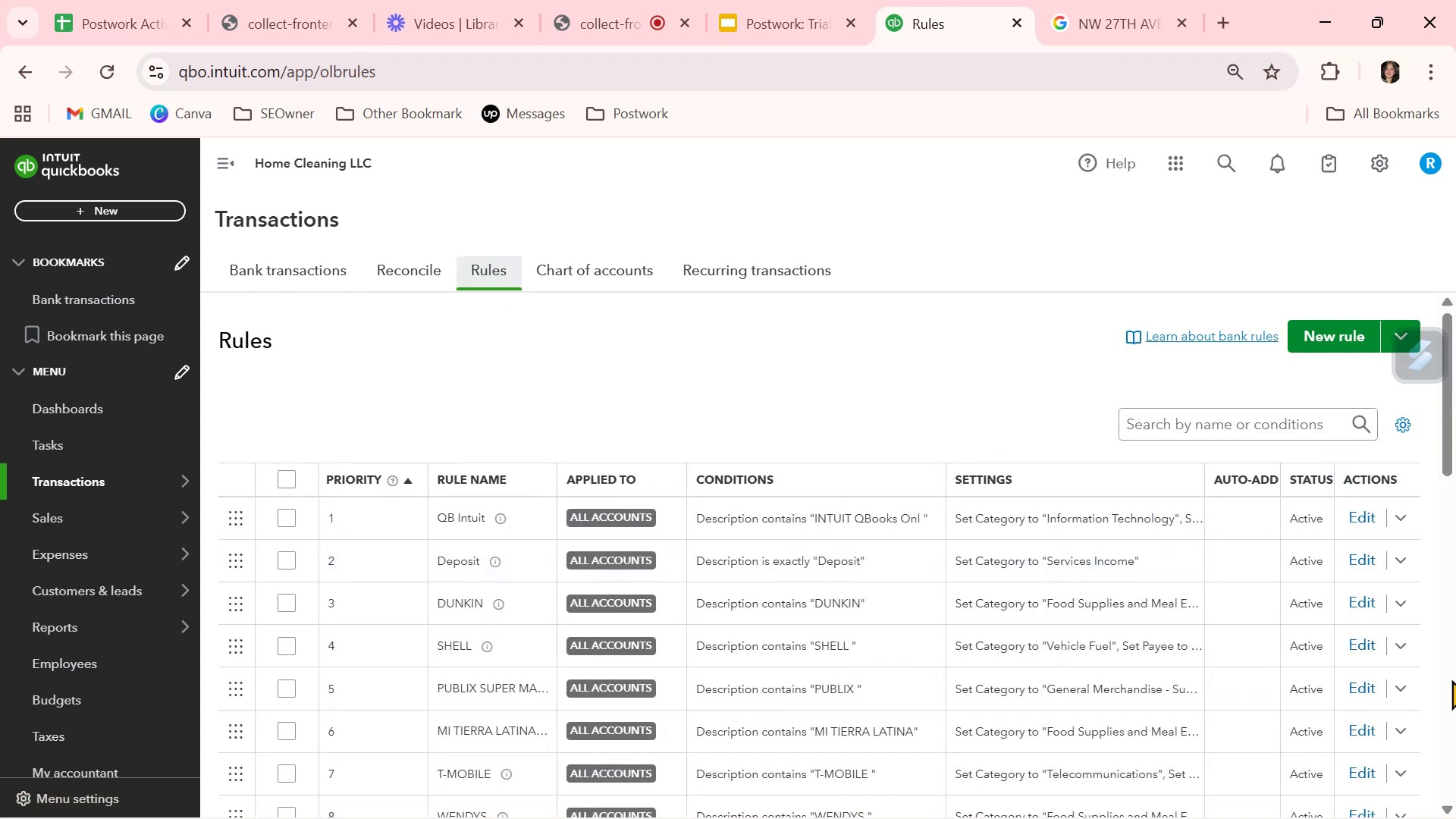 
scroll: coordinate [1247, 648], scroll_direction: down, amount: 5.0
 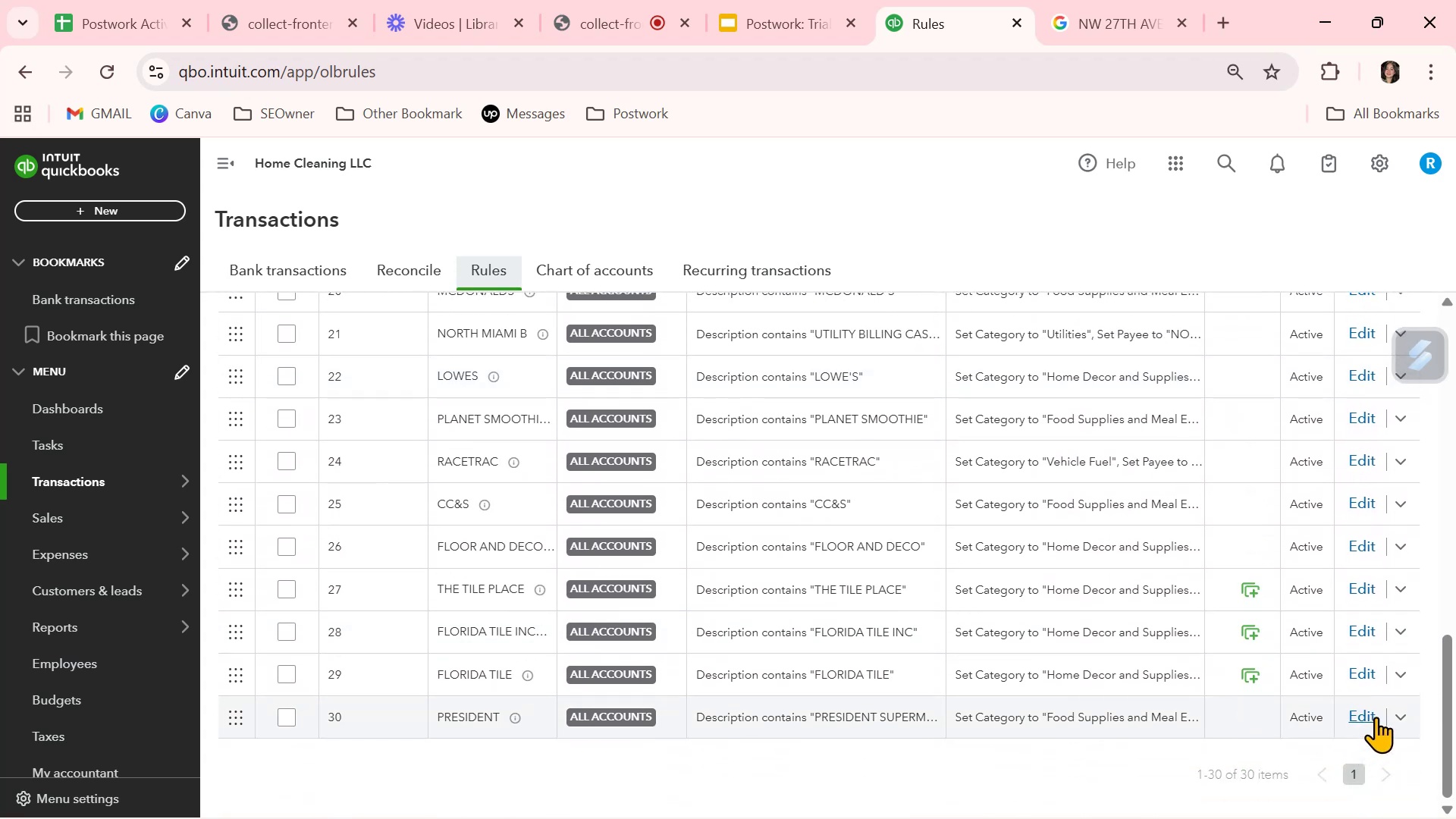 
left_click([1373, 717])
 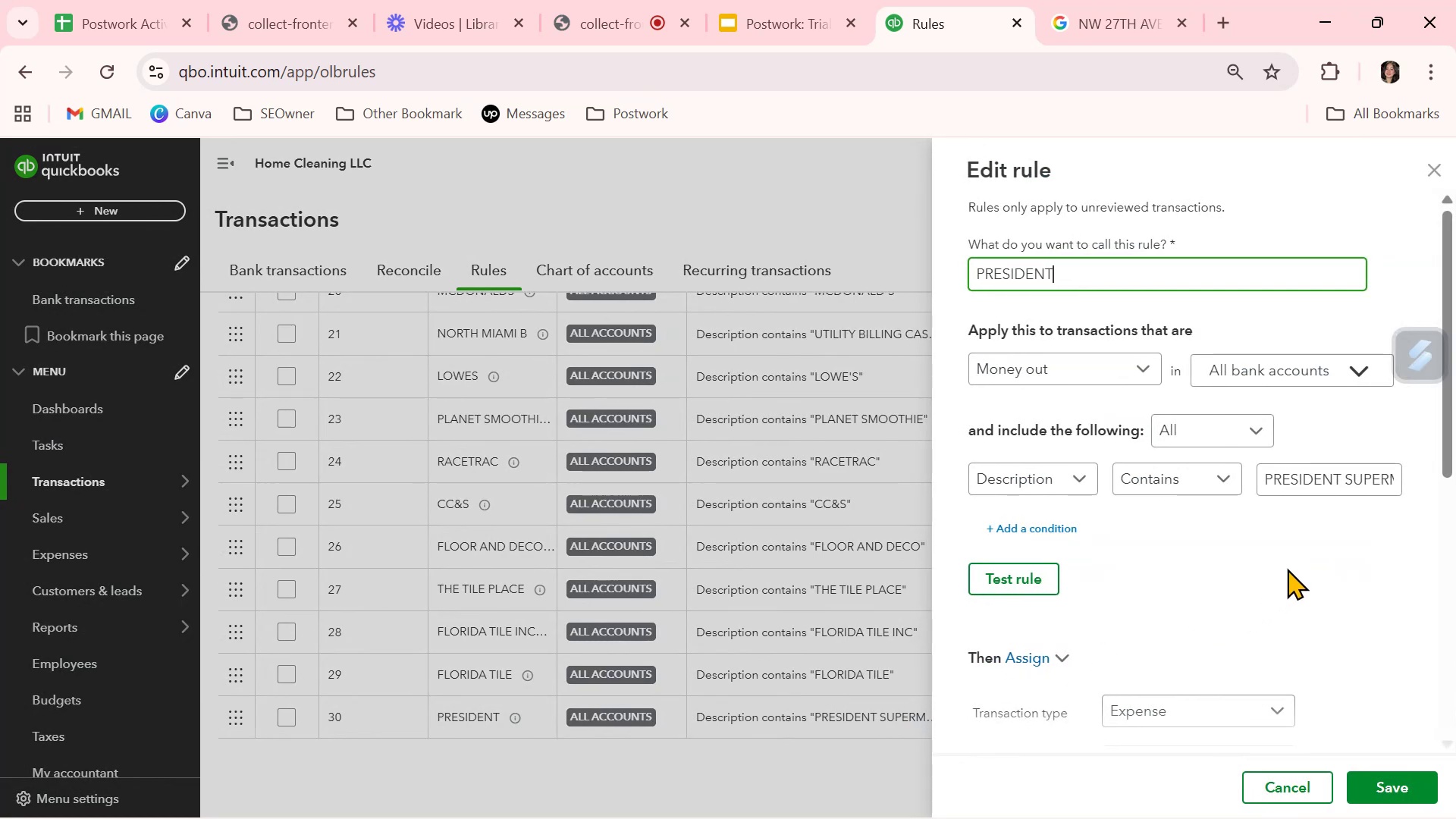 
left_click([1358, 483])
 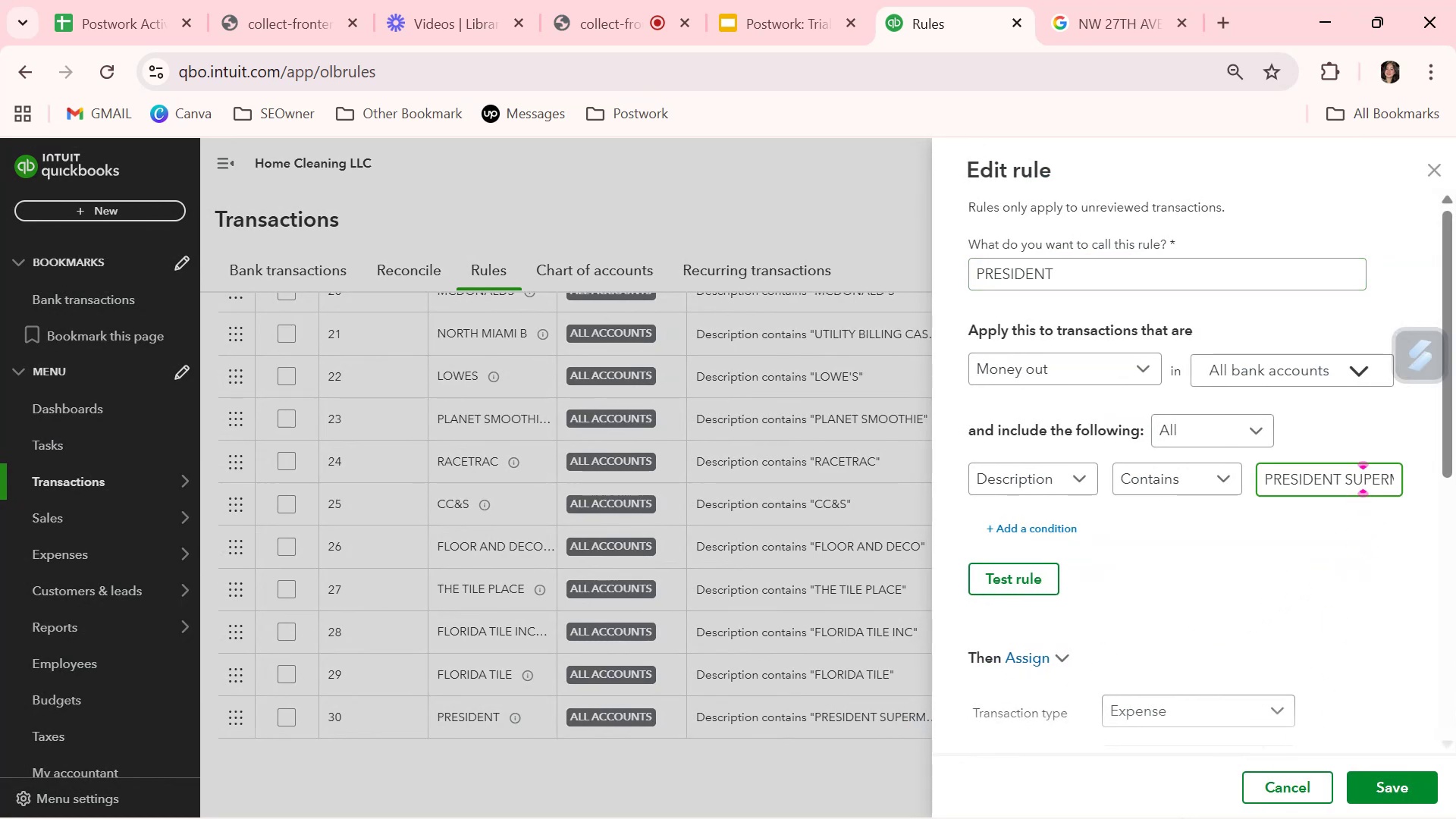 
hold_key(key=ArrowRight, duration=1.52)
 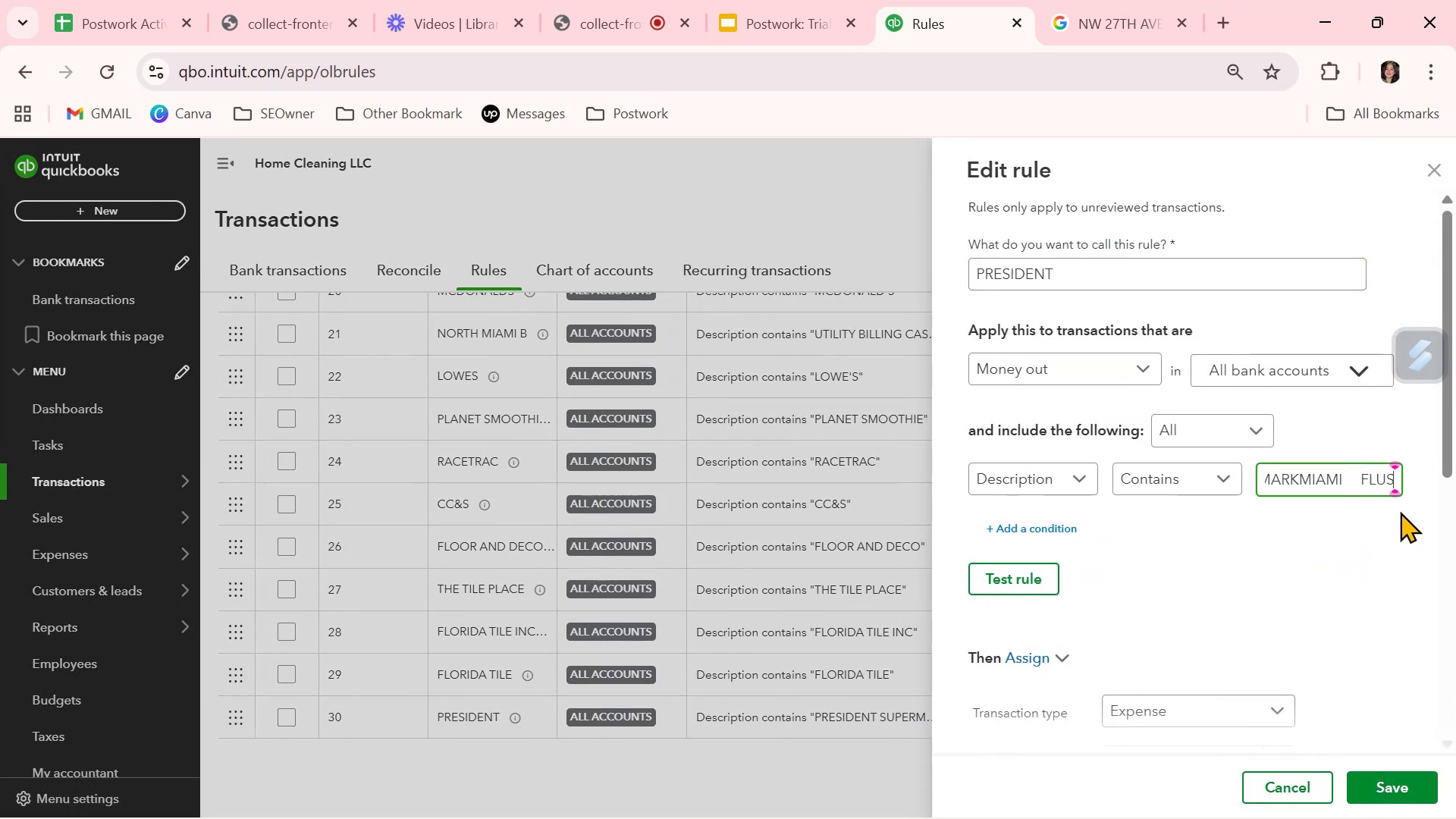 
key(ArrowRight)
 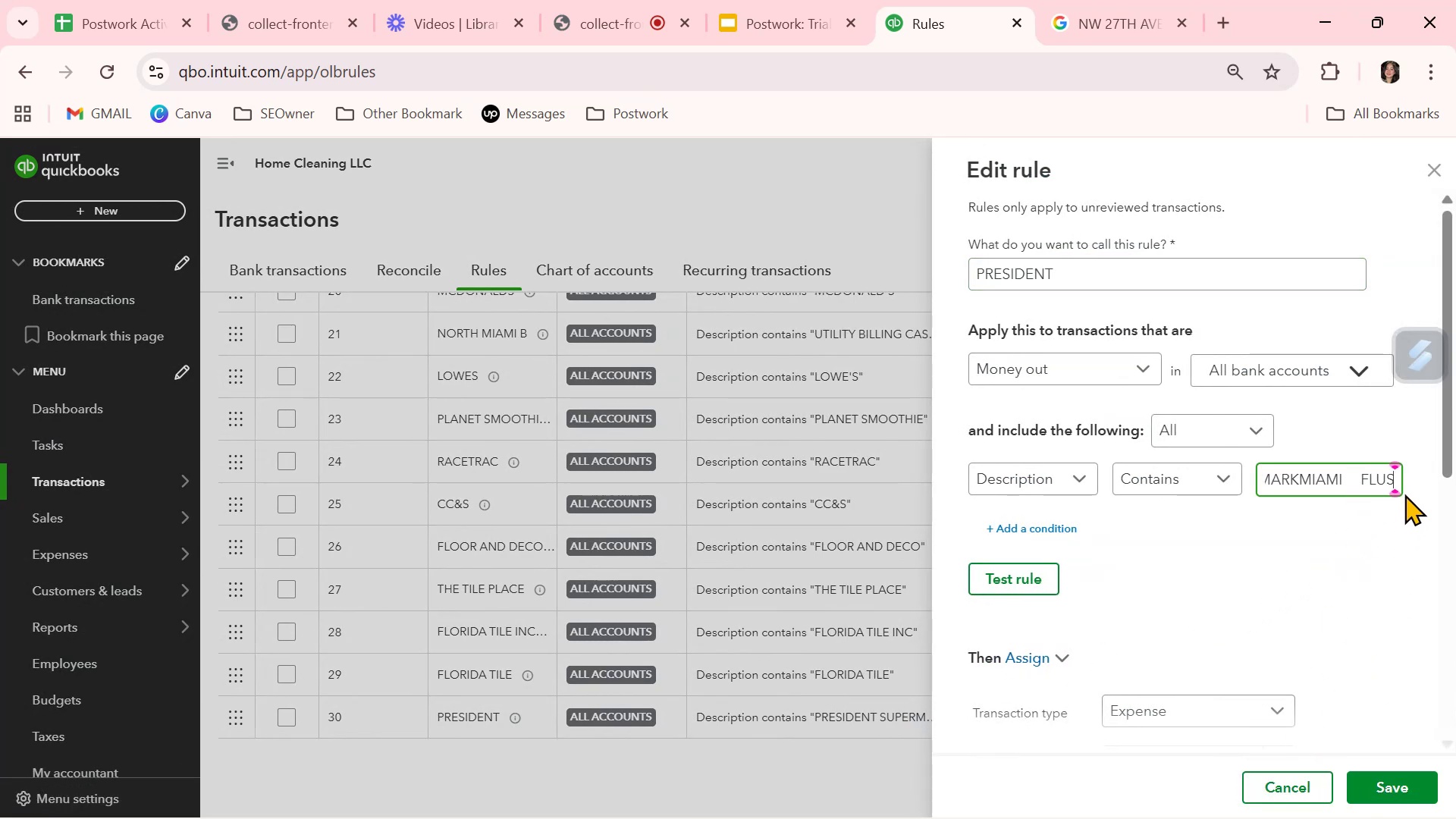 
key(ArrowRight)
 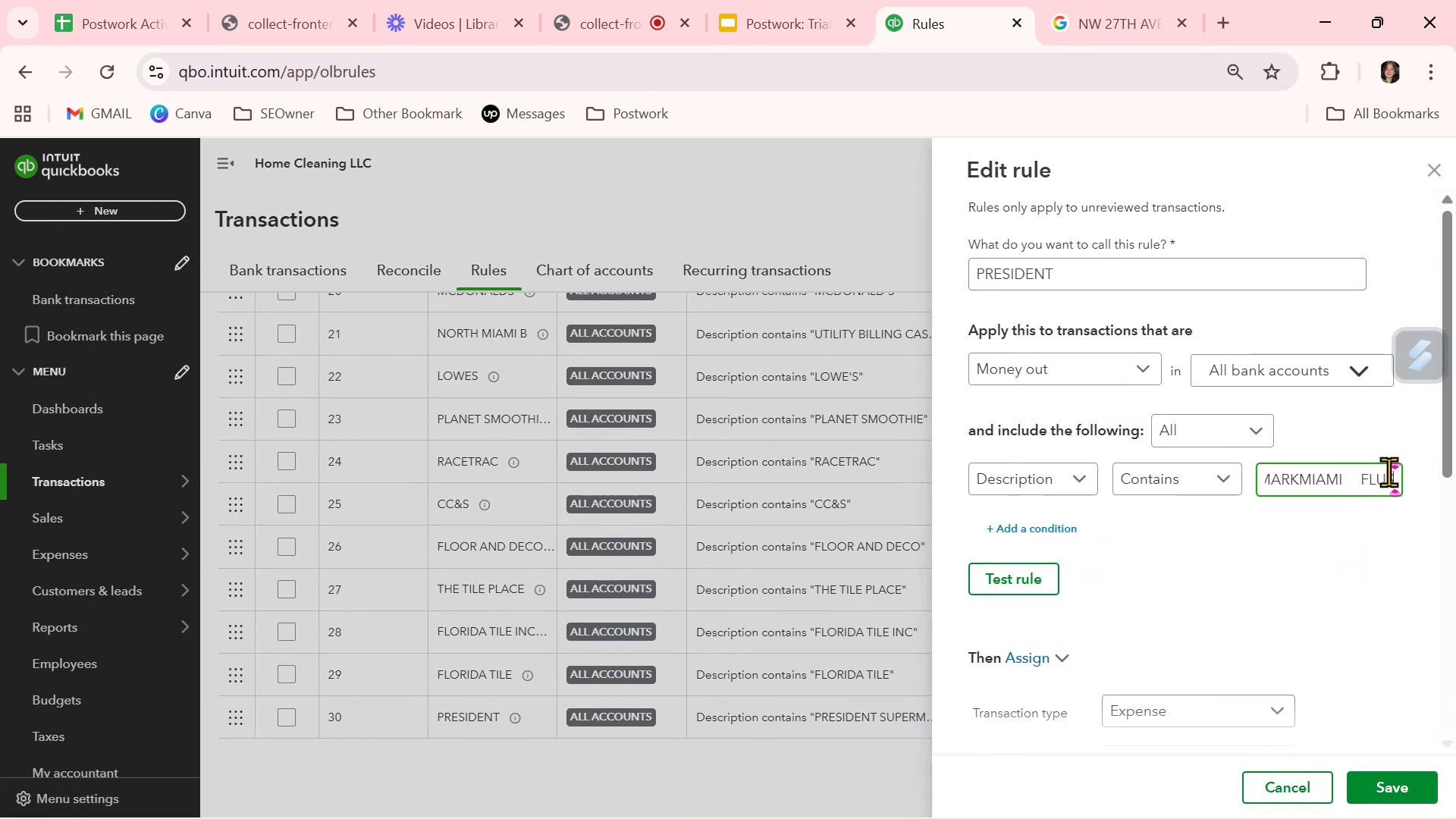 
key(ArrowRight)
 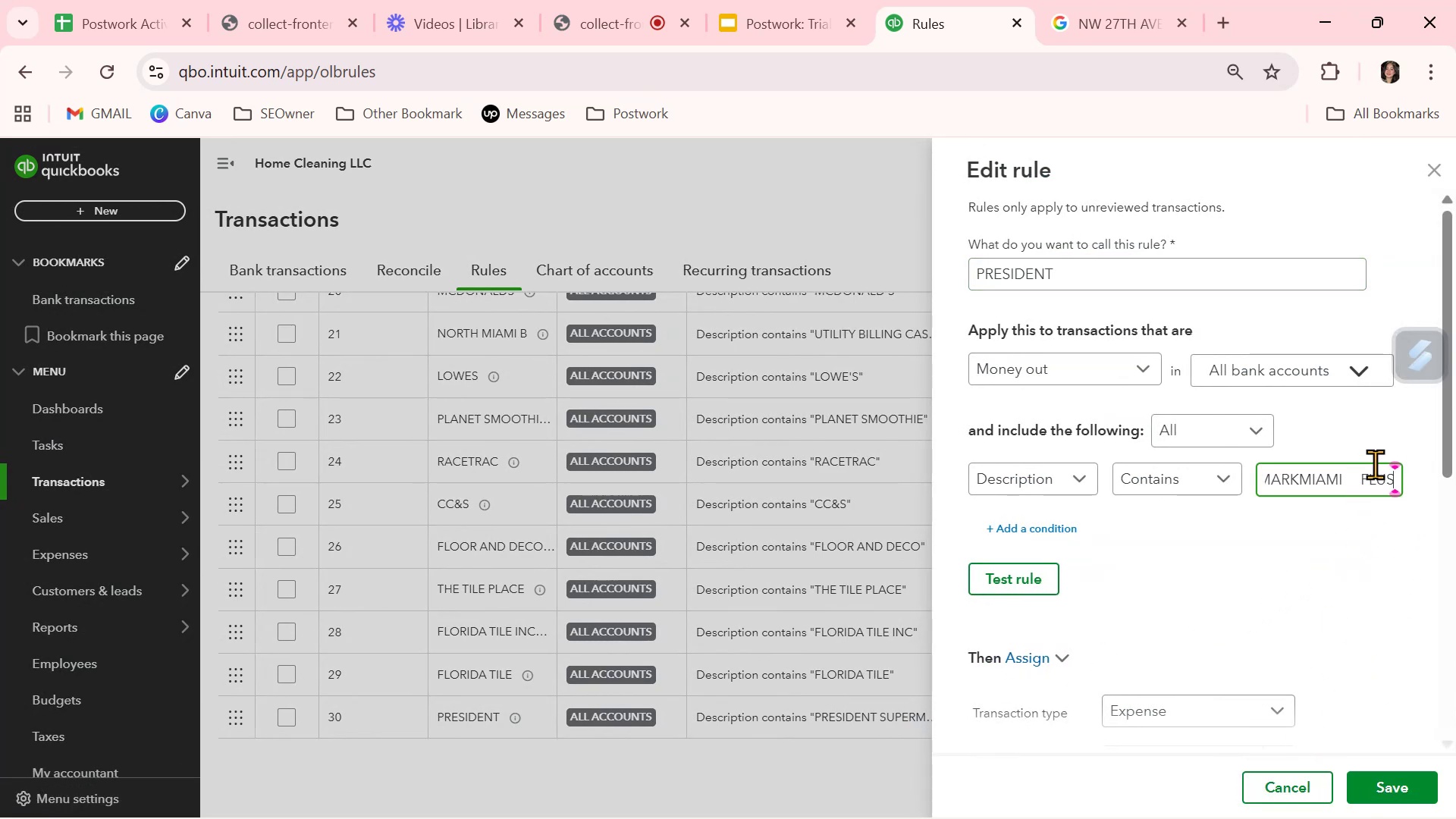 
key(ArrowRight)
 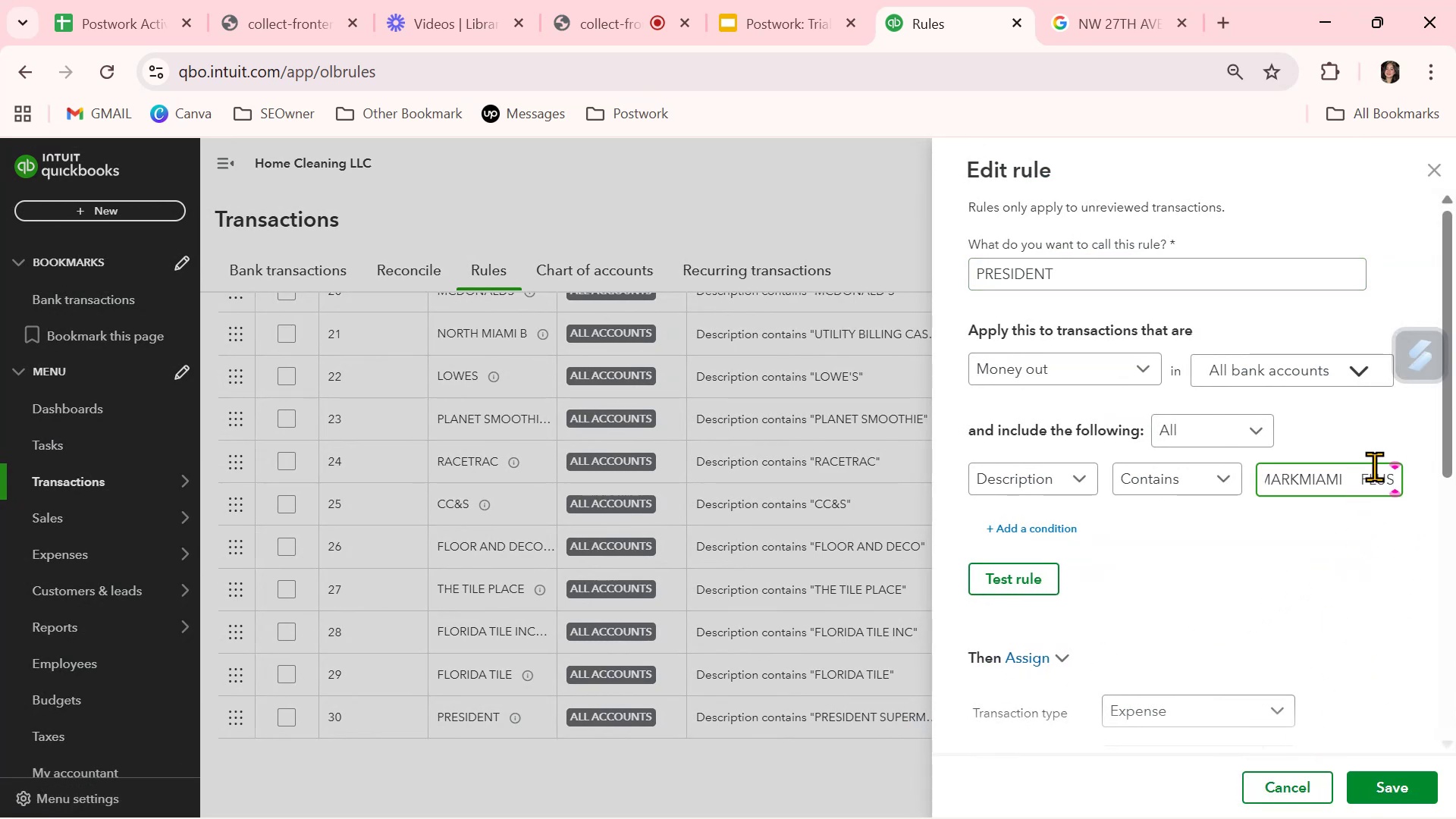 
key(ArrowRight)
 